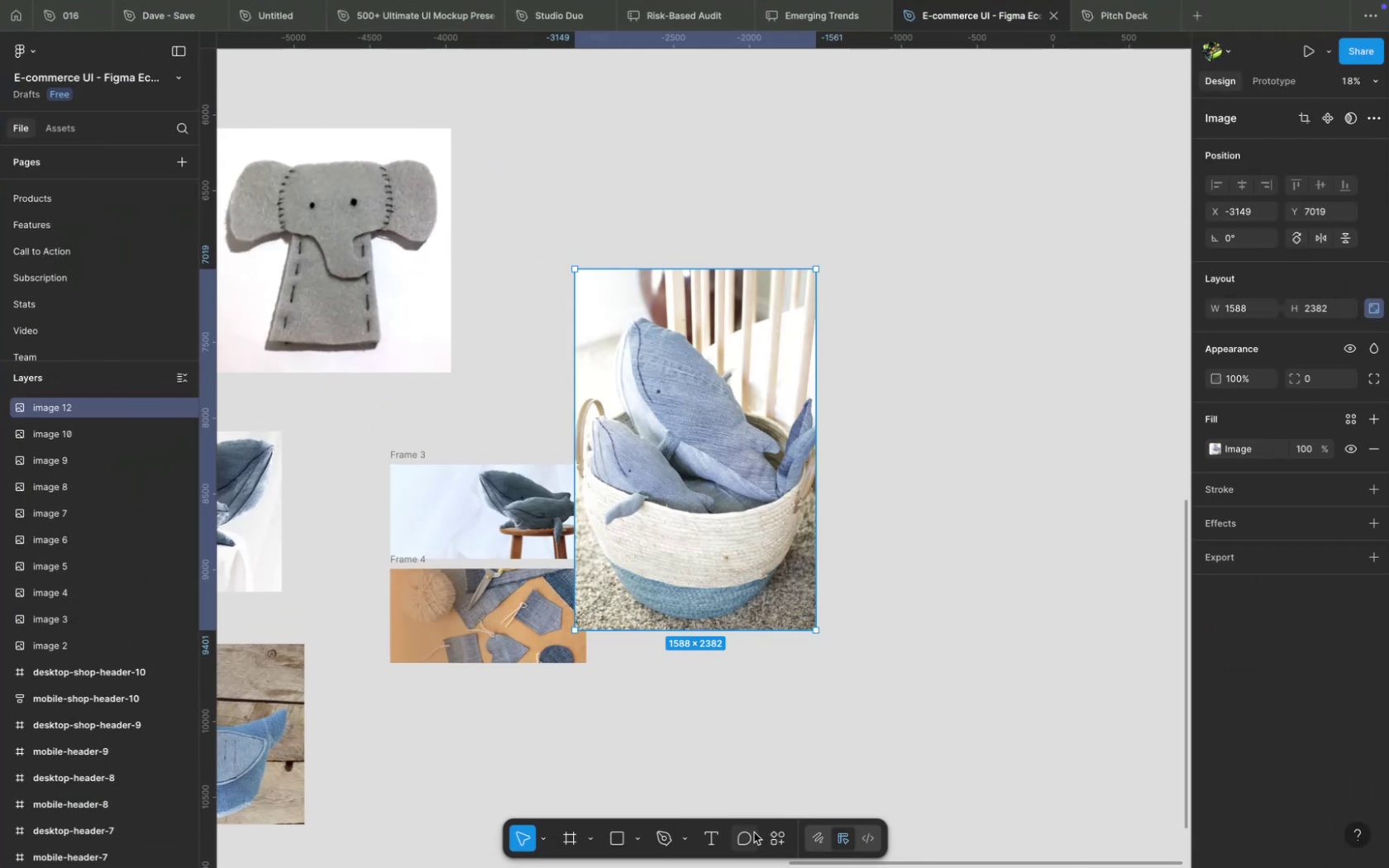 
left_click([783, 847])
 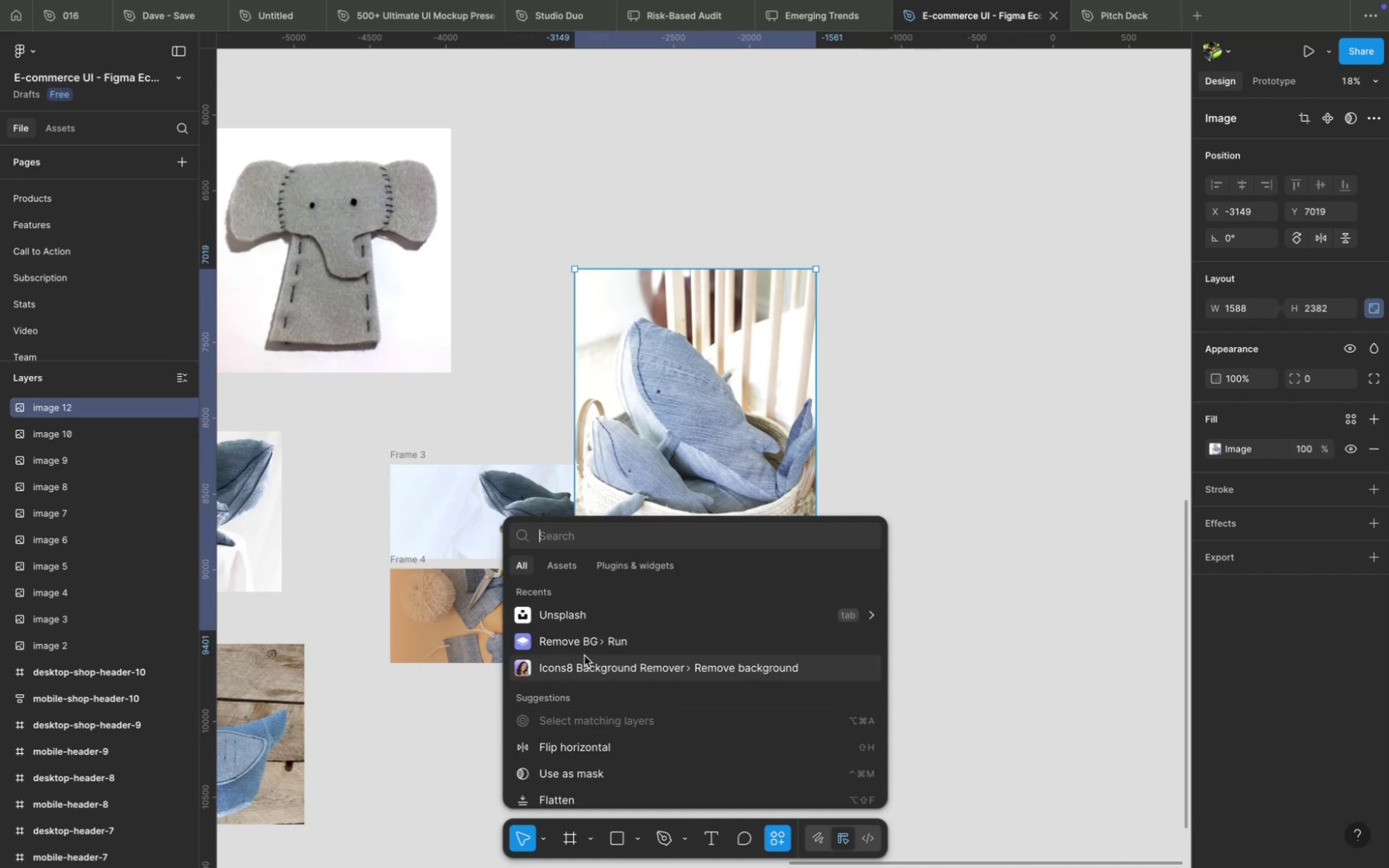 
left_click([585, 651])
 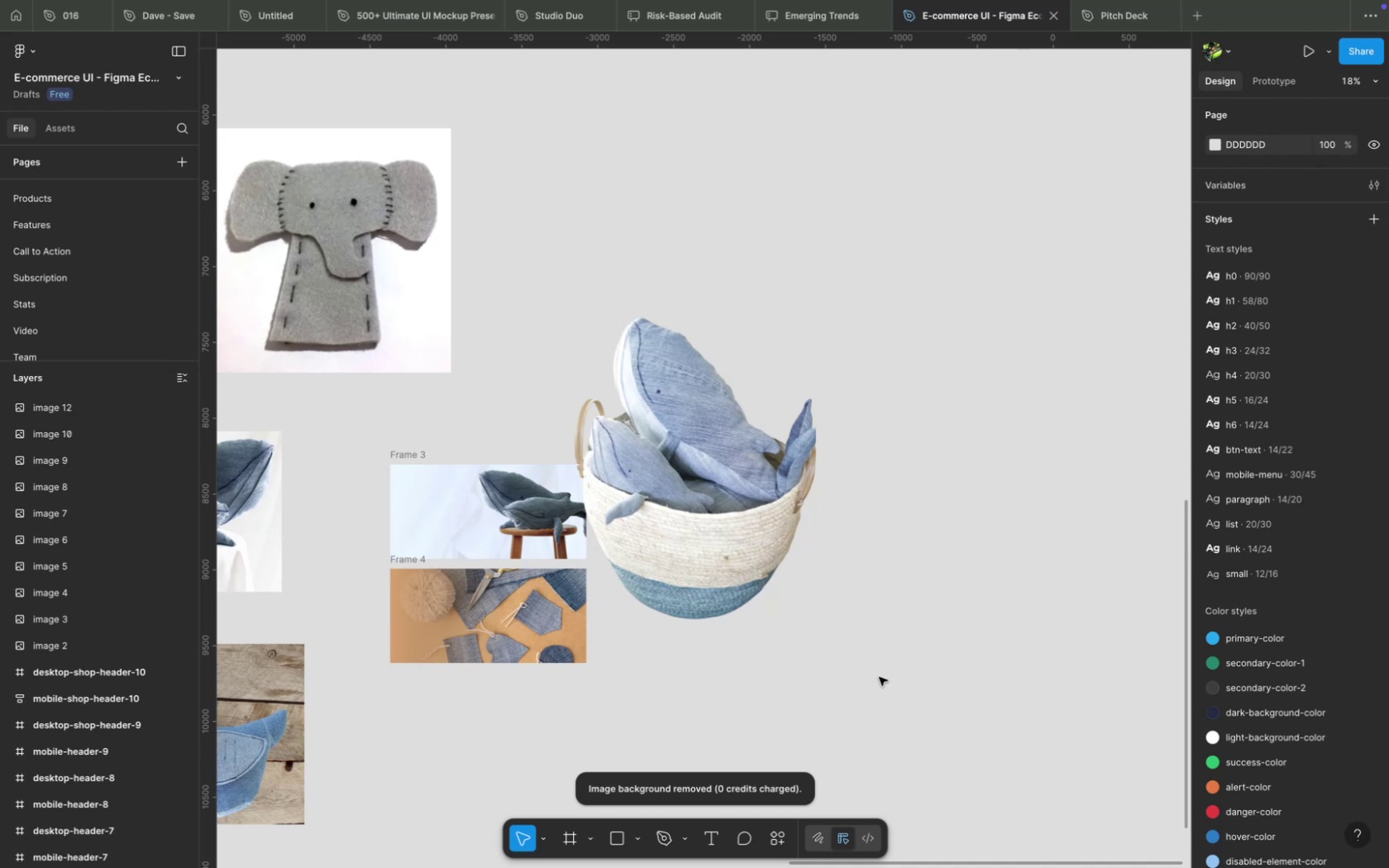 
wait(15.78)
 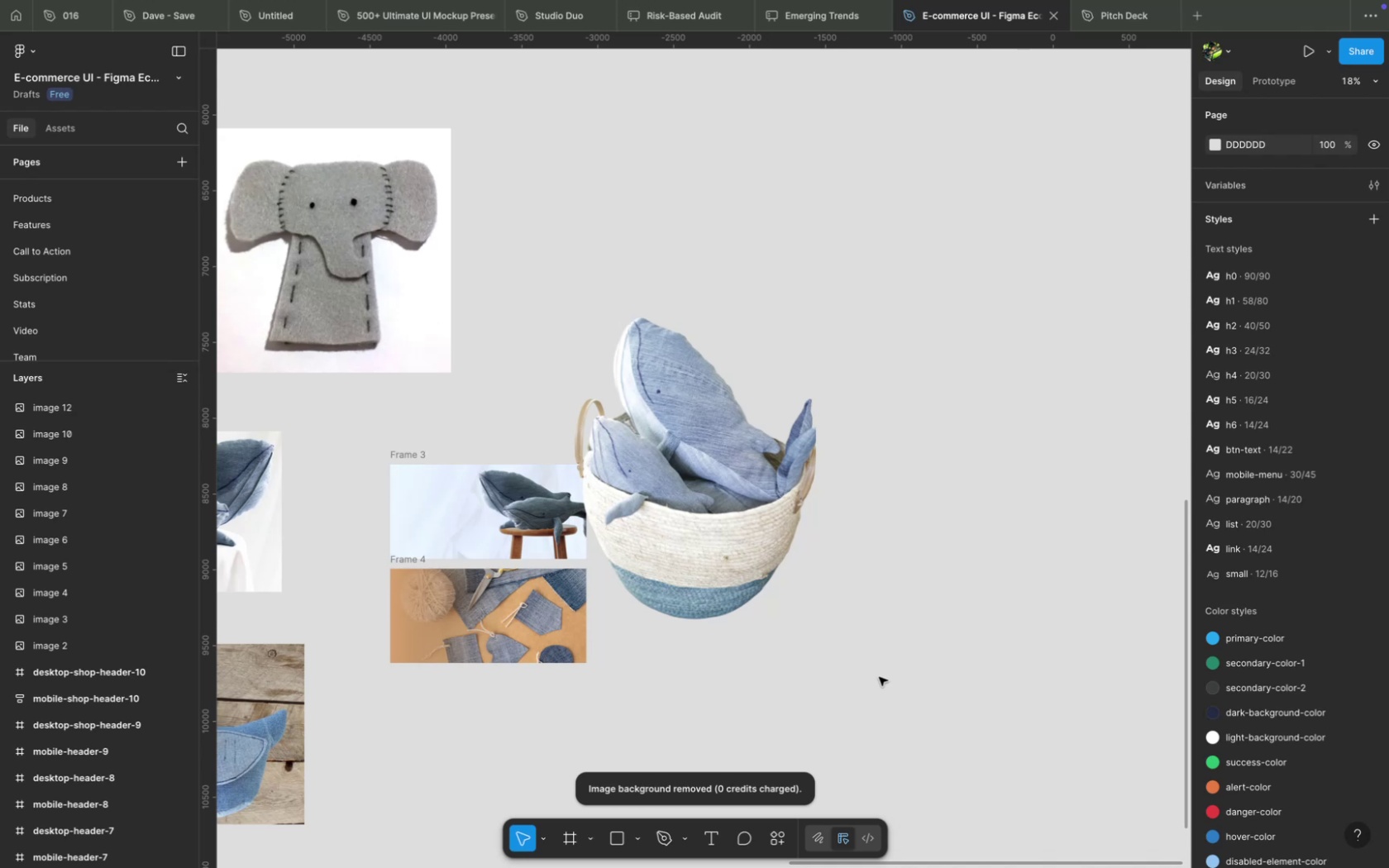 
left_click([1005, 762])
 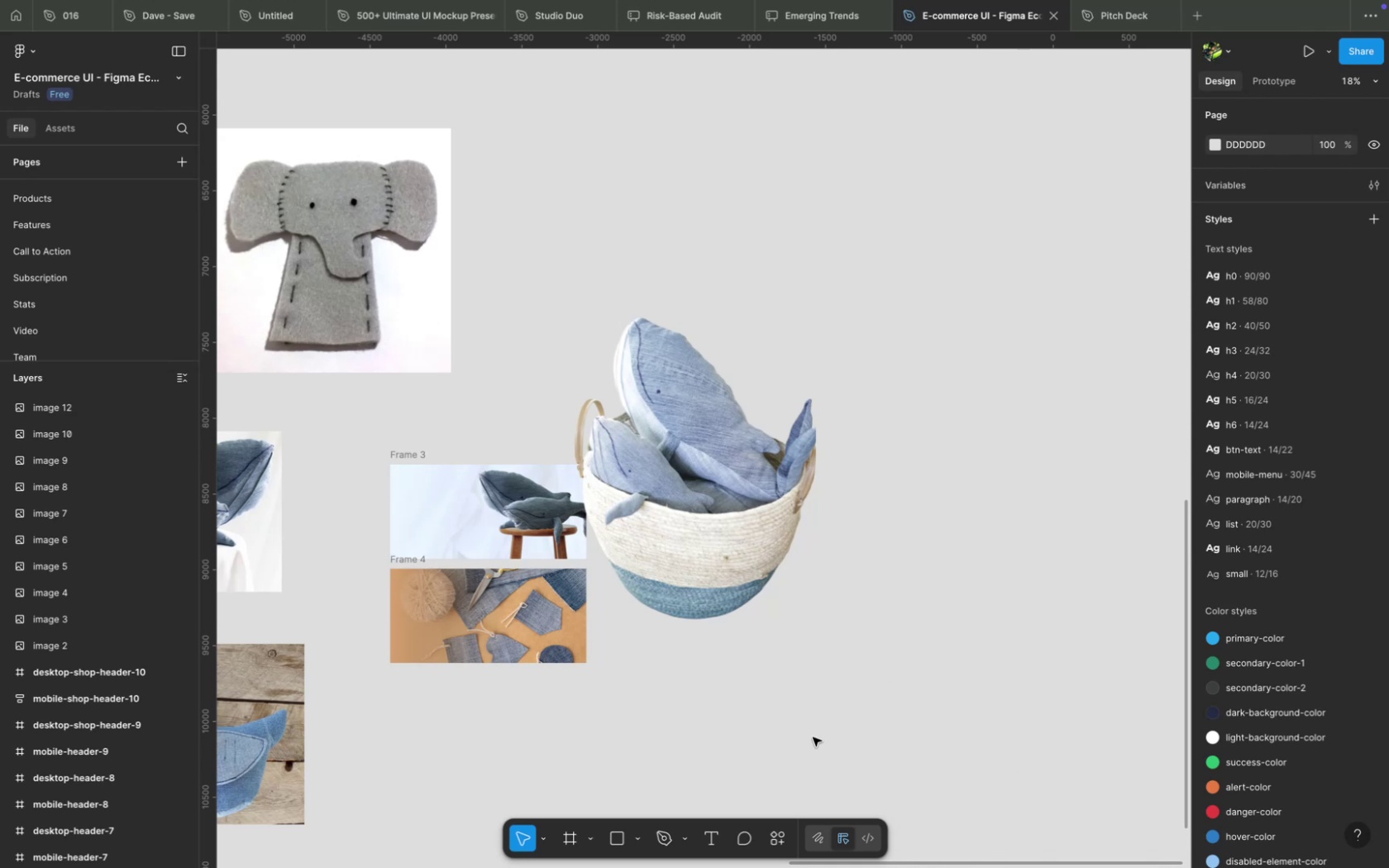 
left_click([709, 510])
 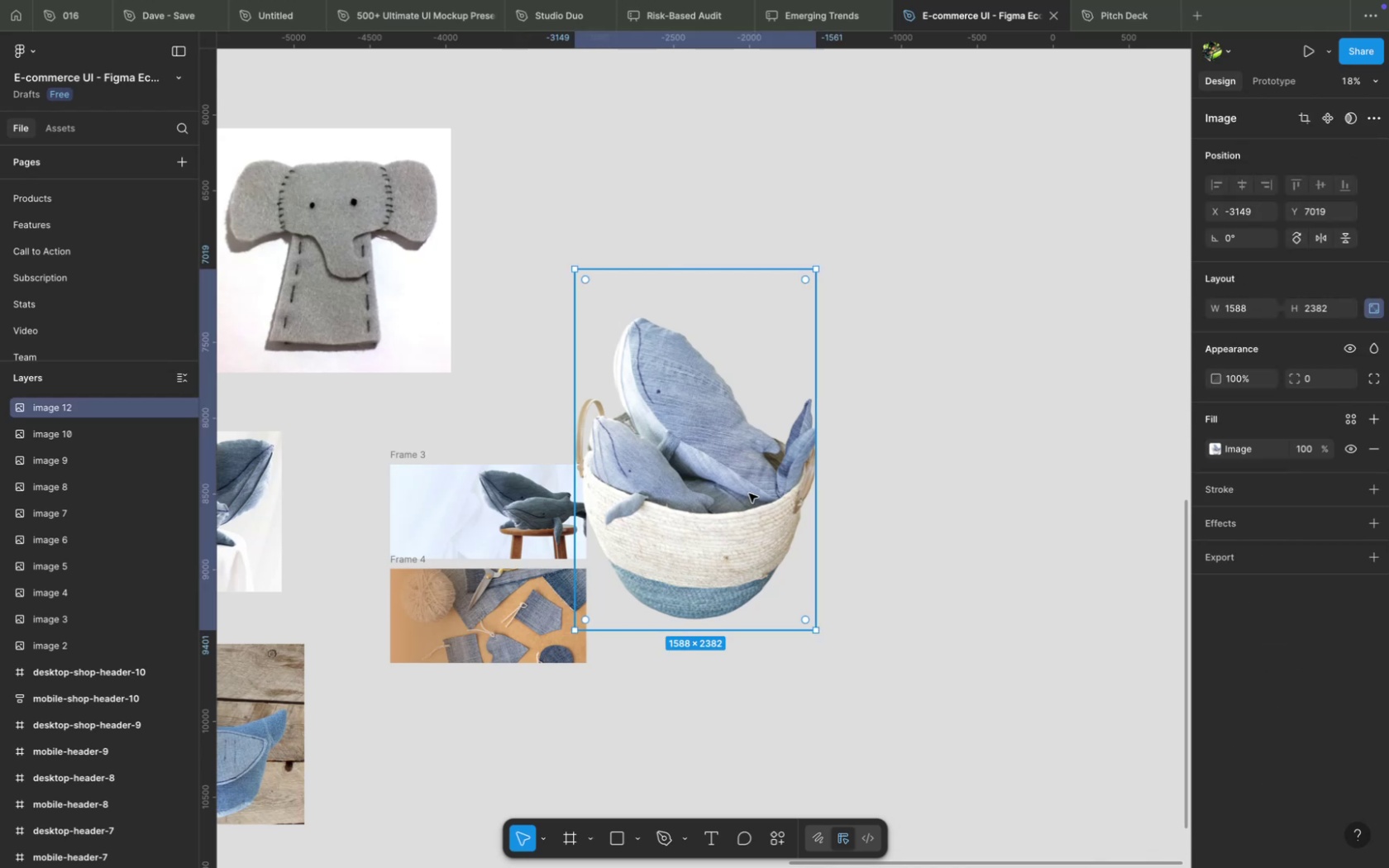 
left_click_drag(start_coordinate=[721, 484], to_coordinate=[829, 570])
 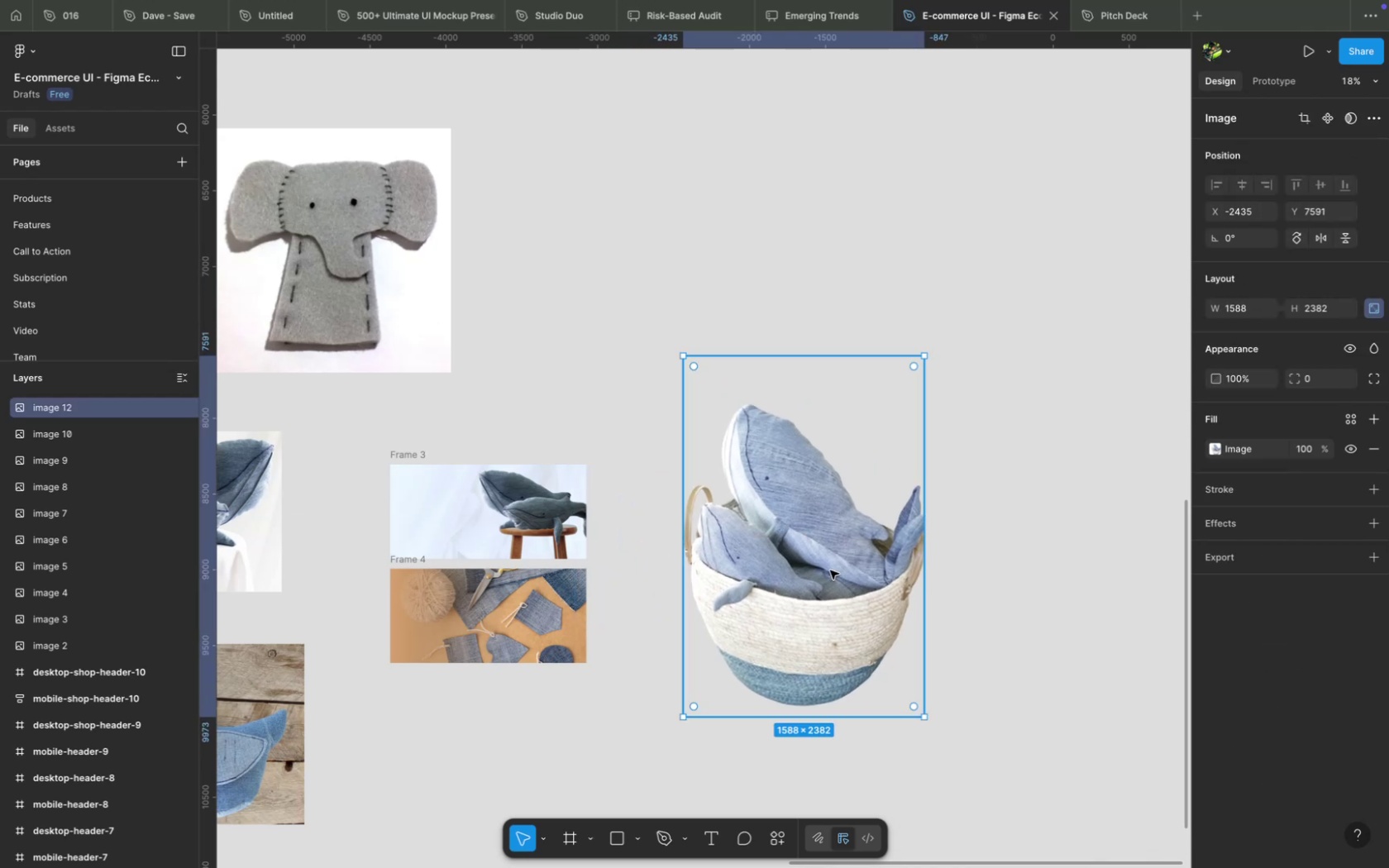 
key(K)
 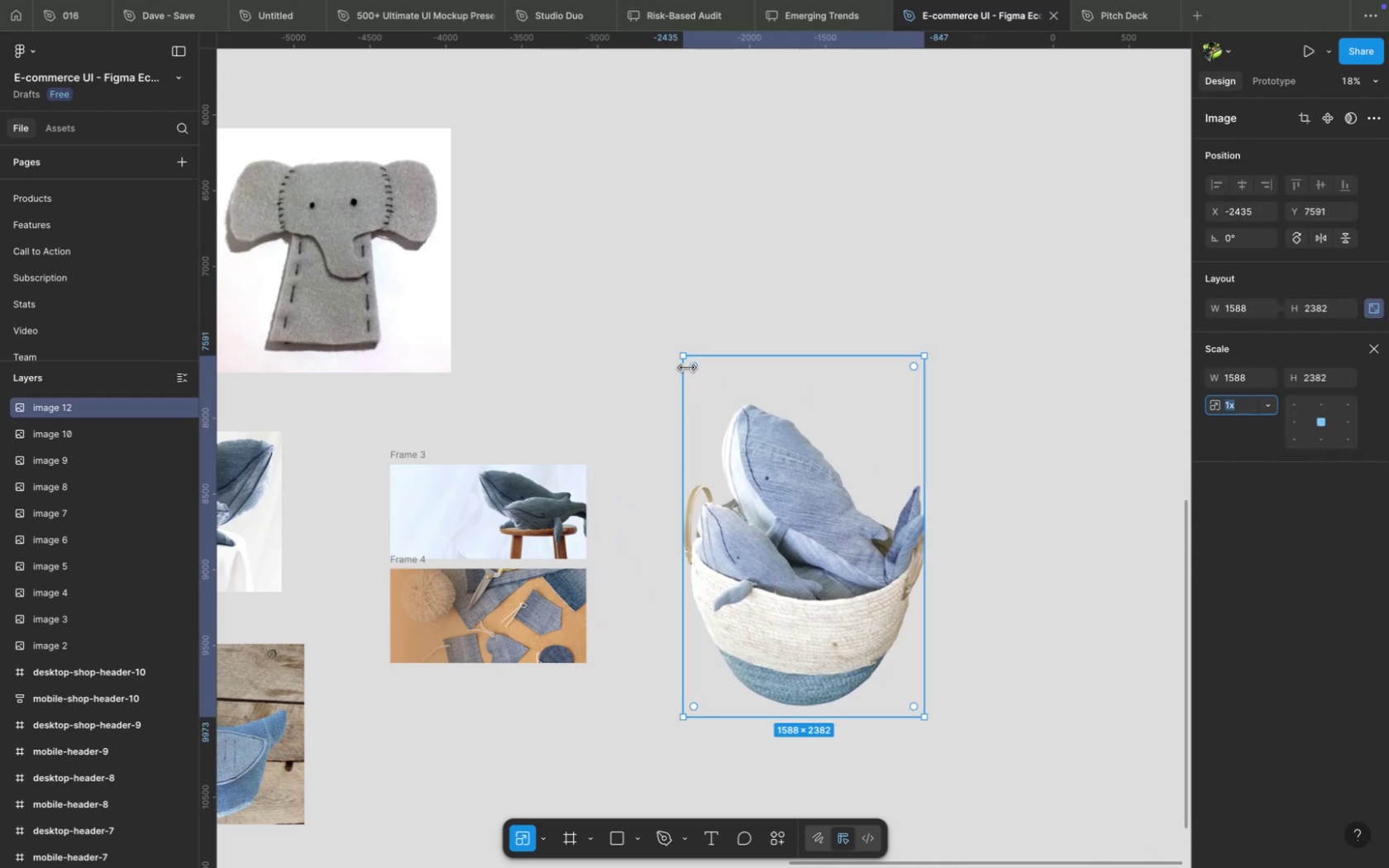 
left_click_drag(start_coordinate=[687, 360], to_coordinate=[857, 640])
 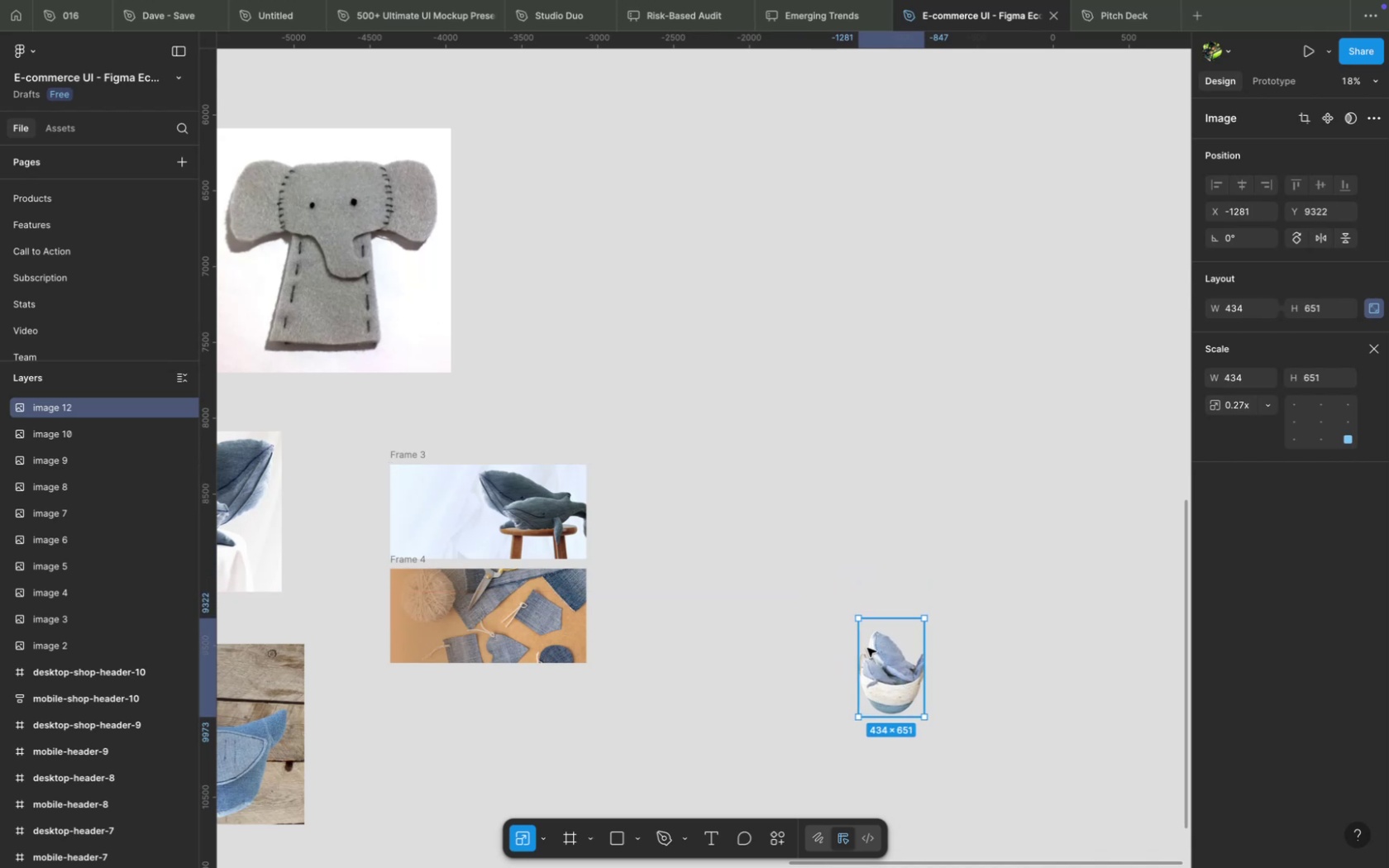 
left_click_drag(start_coordinate=[882, 659], to_coordinate=[661, 674])
 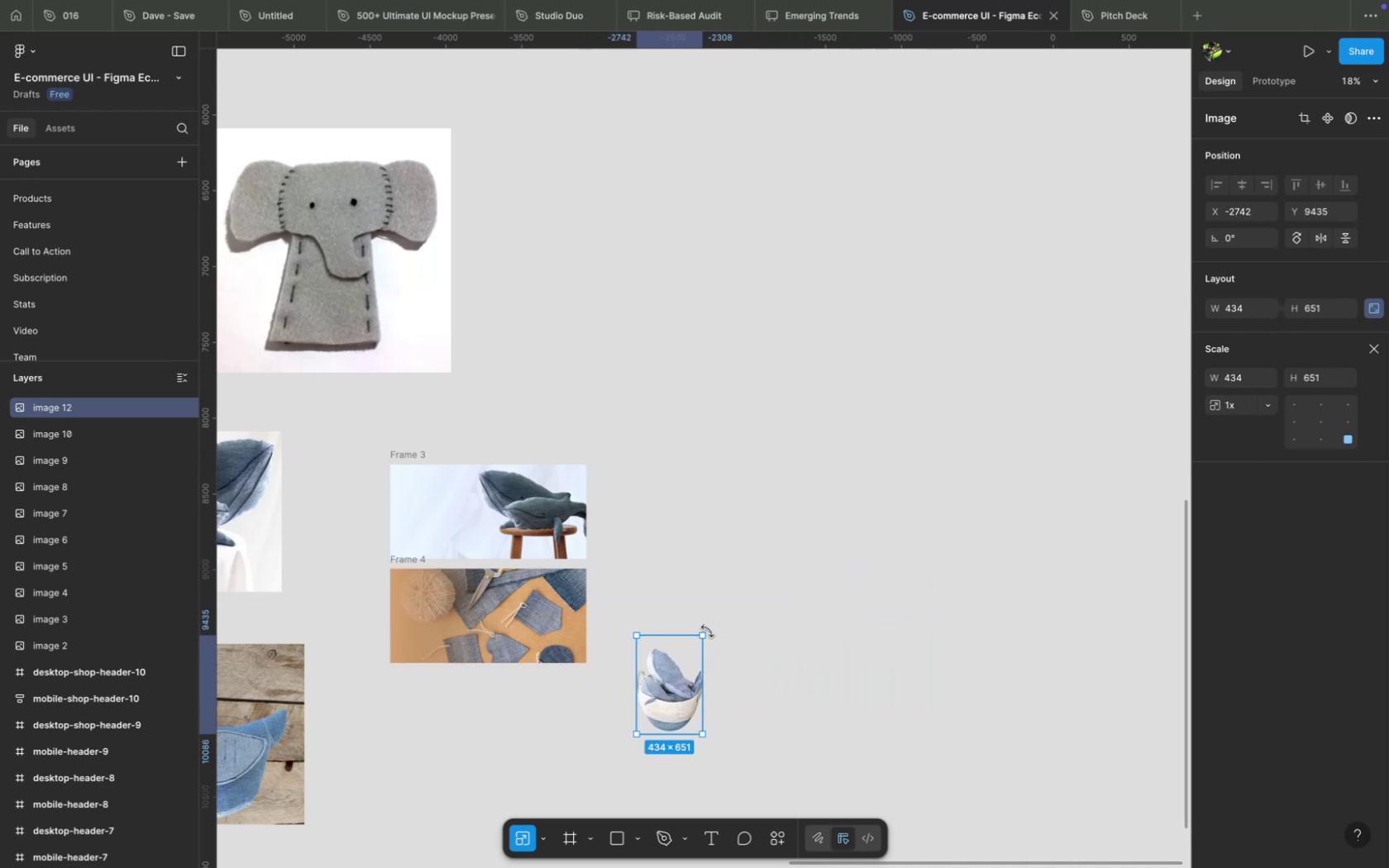 
left_click_drag(start_coordinate=[699, 632], to_coordinate=[667, 675])
 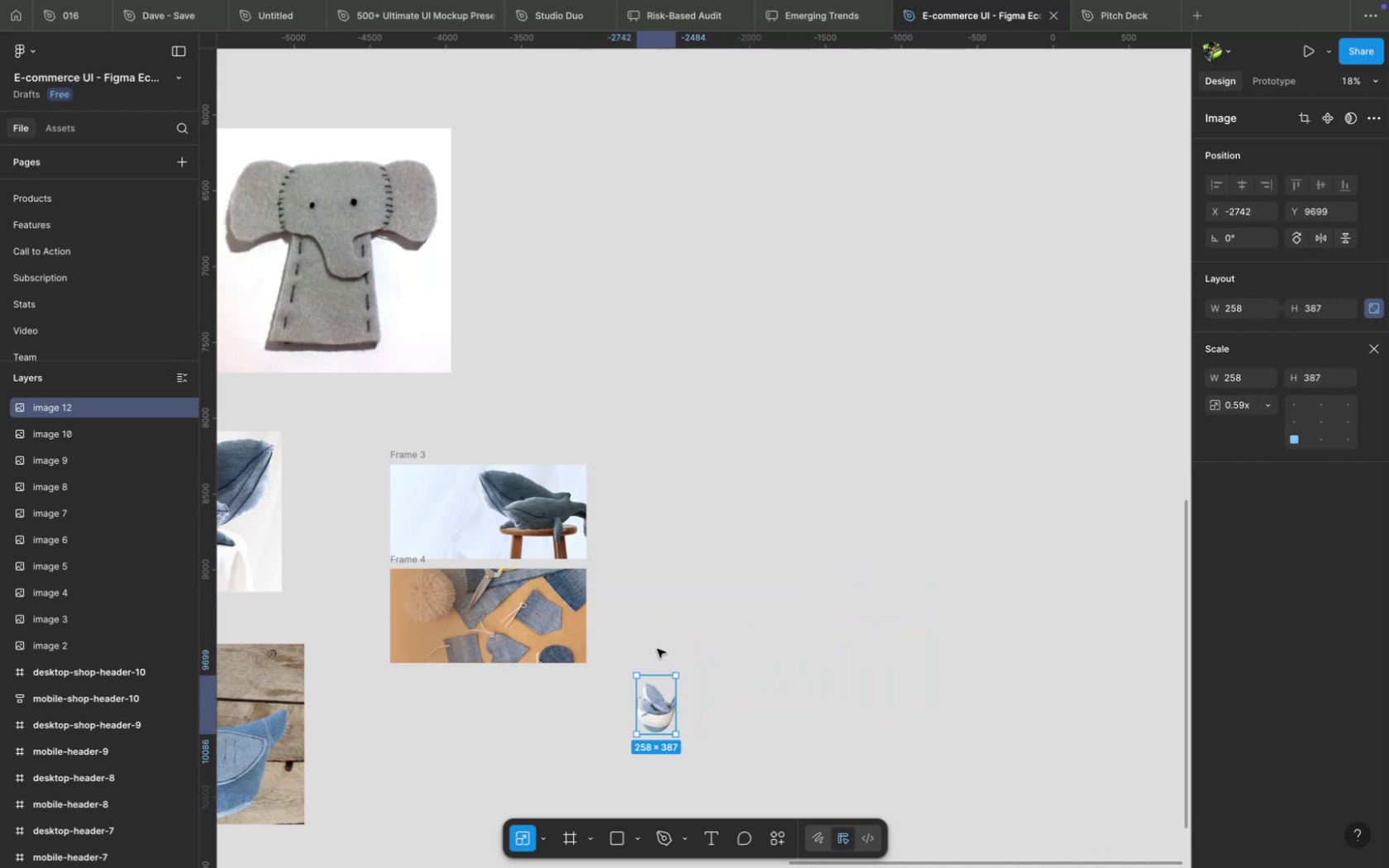 
left_click([652, 636])
 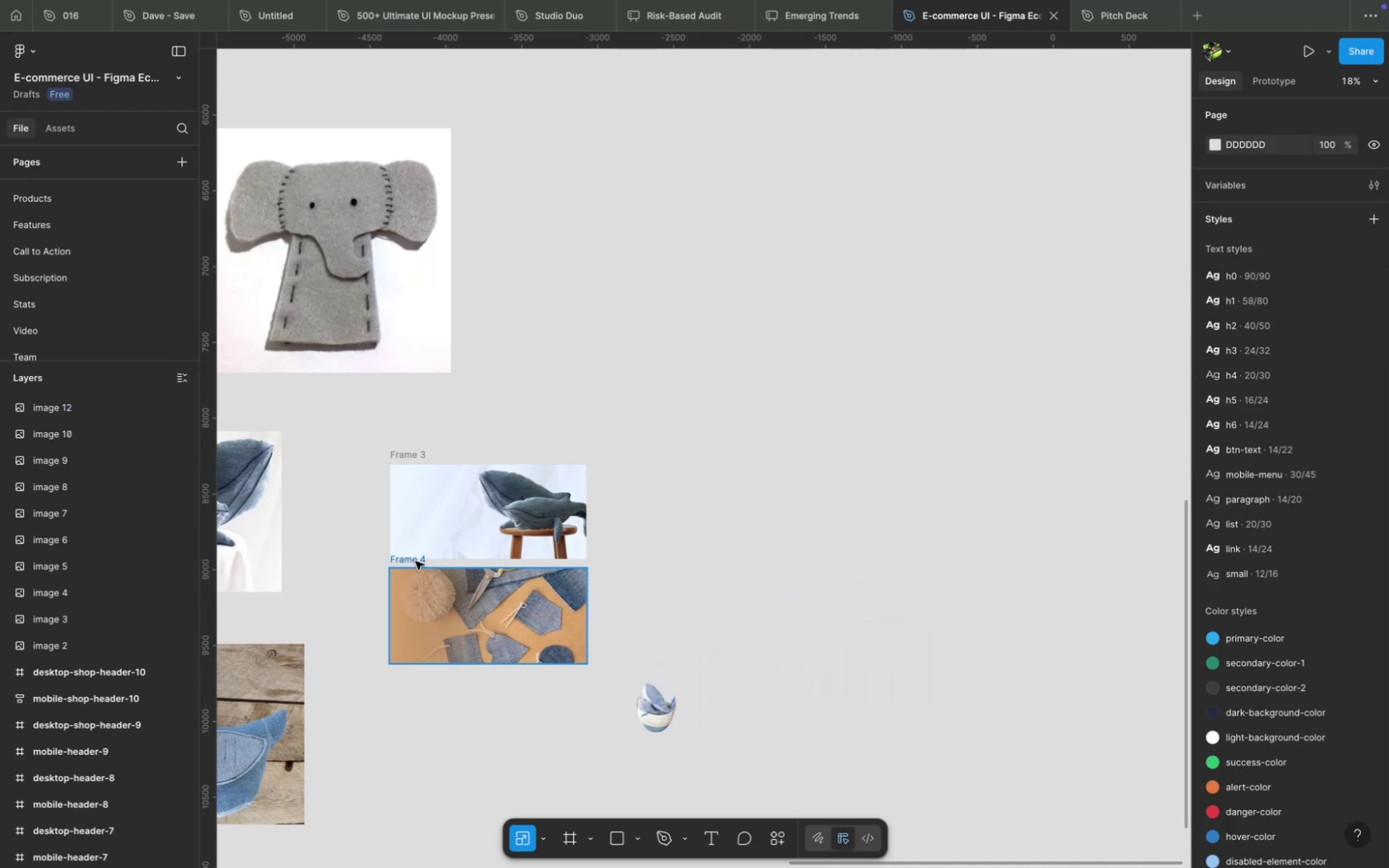 
hold_key(key=OptionLeft, duration=2.23)
left_click_drag(start_coordinate=[415, 561], to_coordinate=[418, 666])
 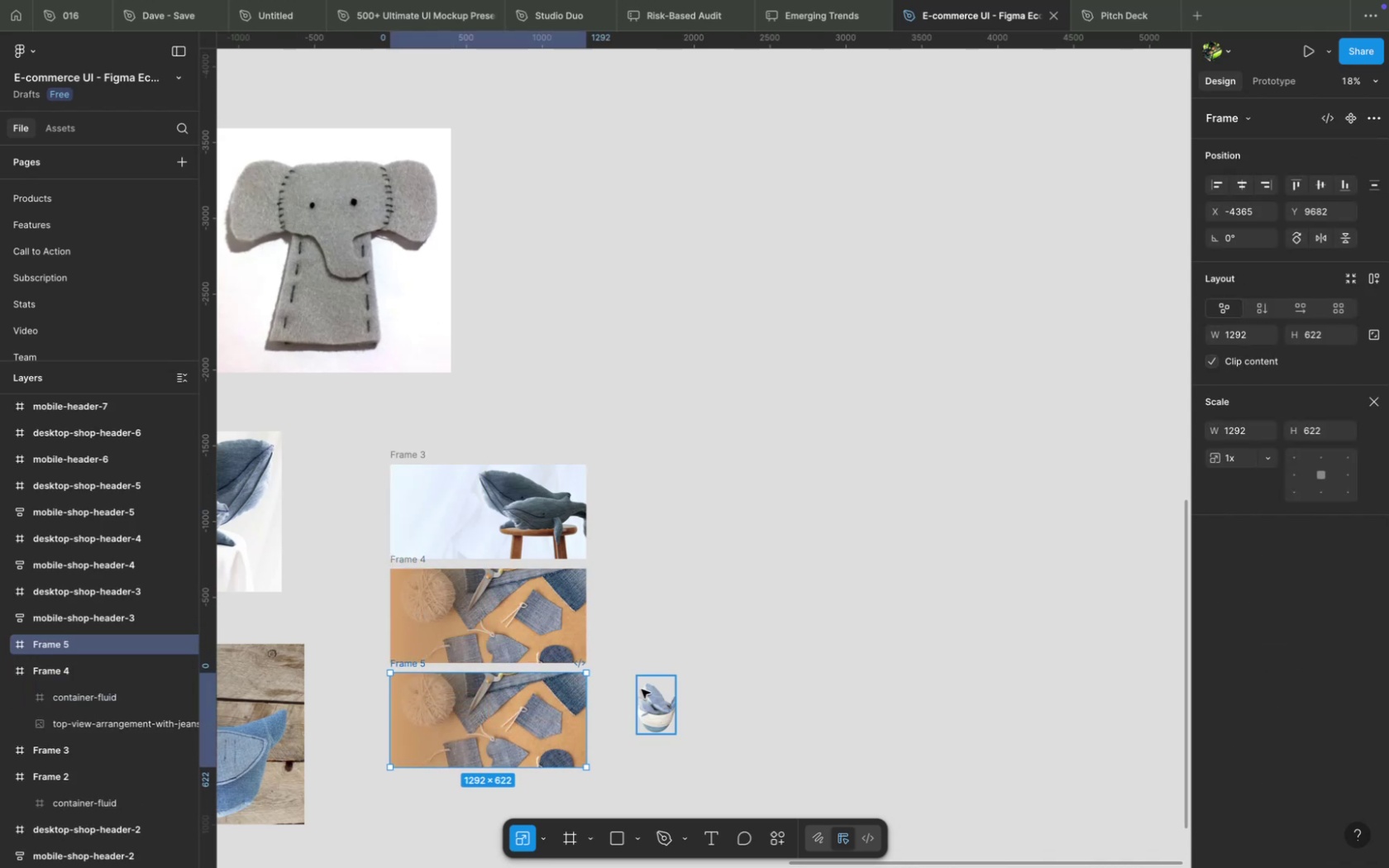 
left_click([542, 708])
 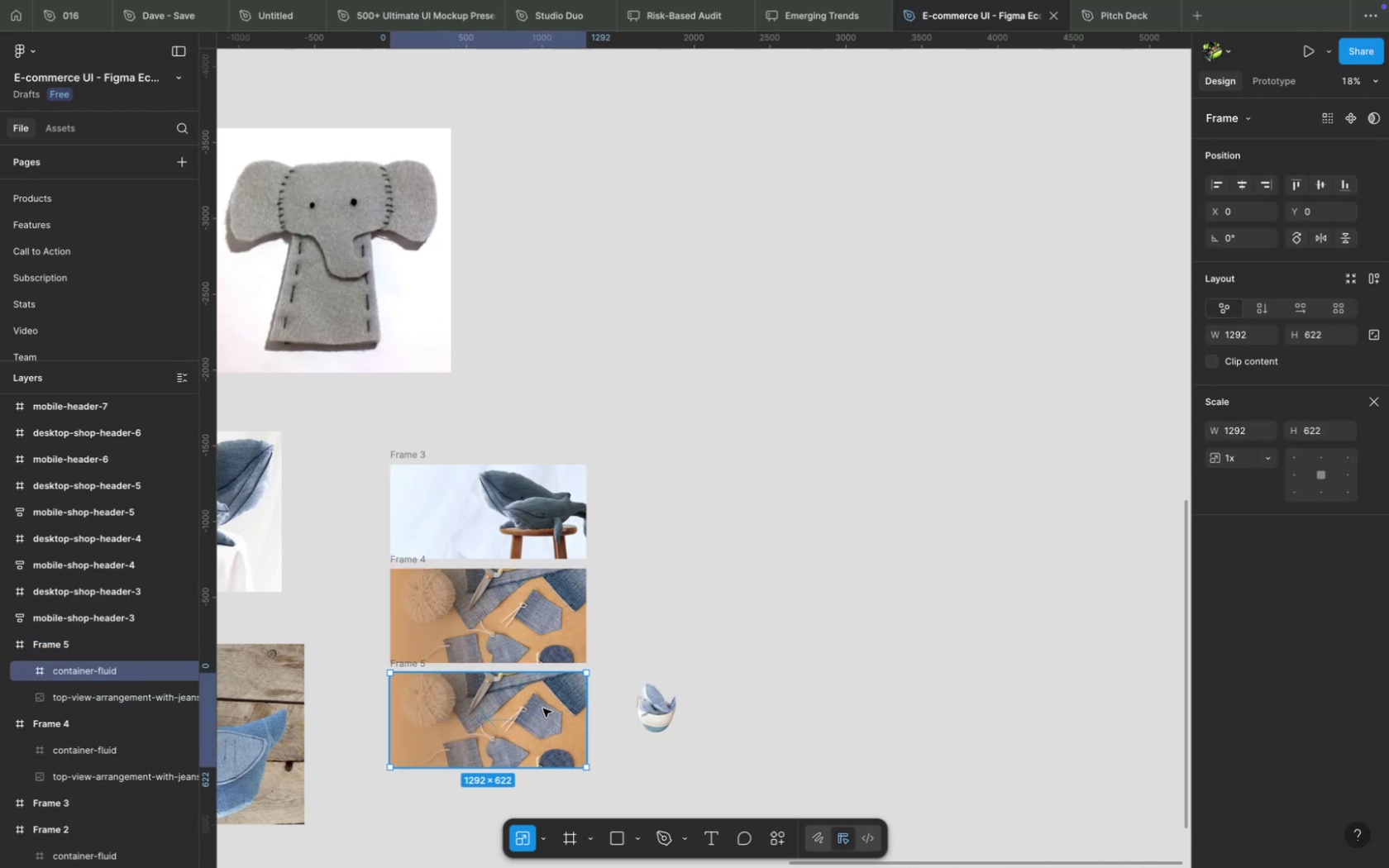 
key(Backspace)
 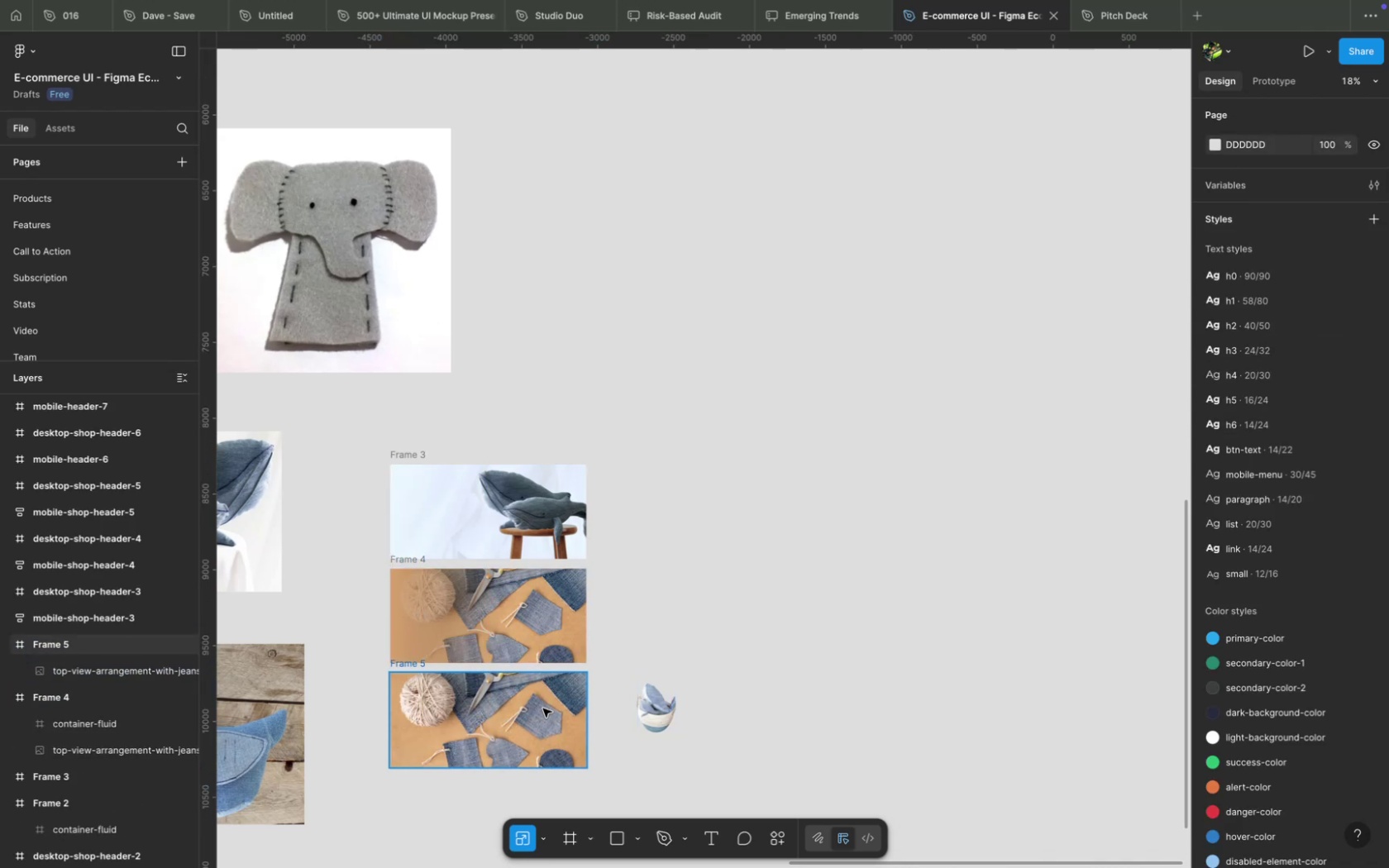 
left_click([542, 711])
 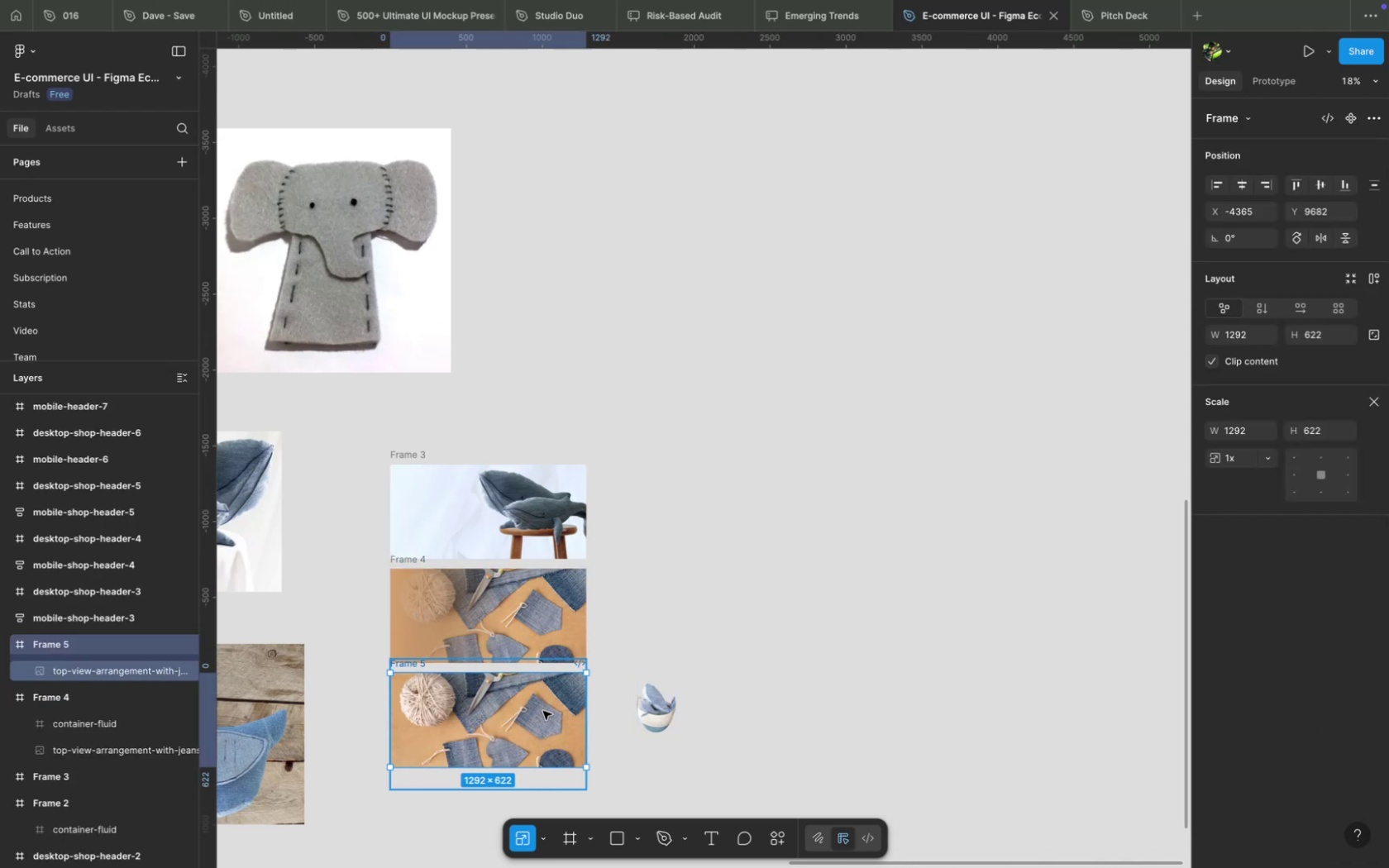 
key(Meta+Z)
 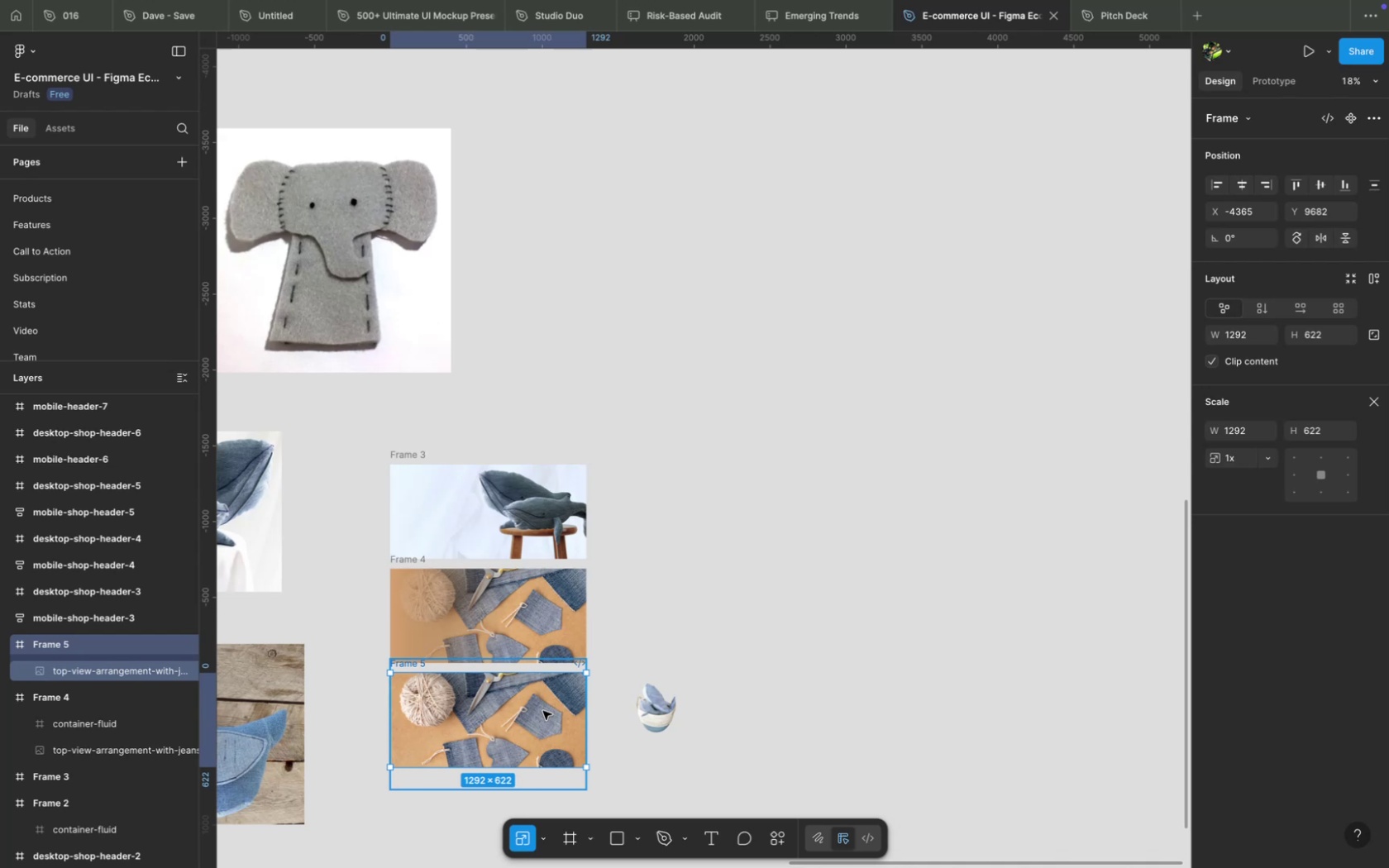 
key(Meta+Z)
 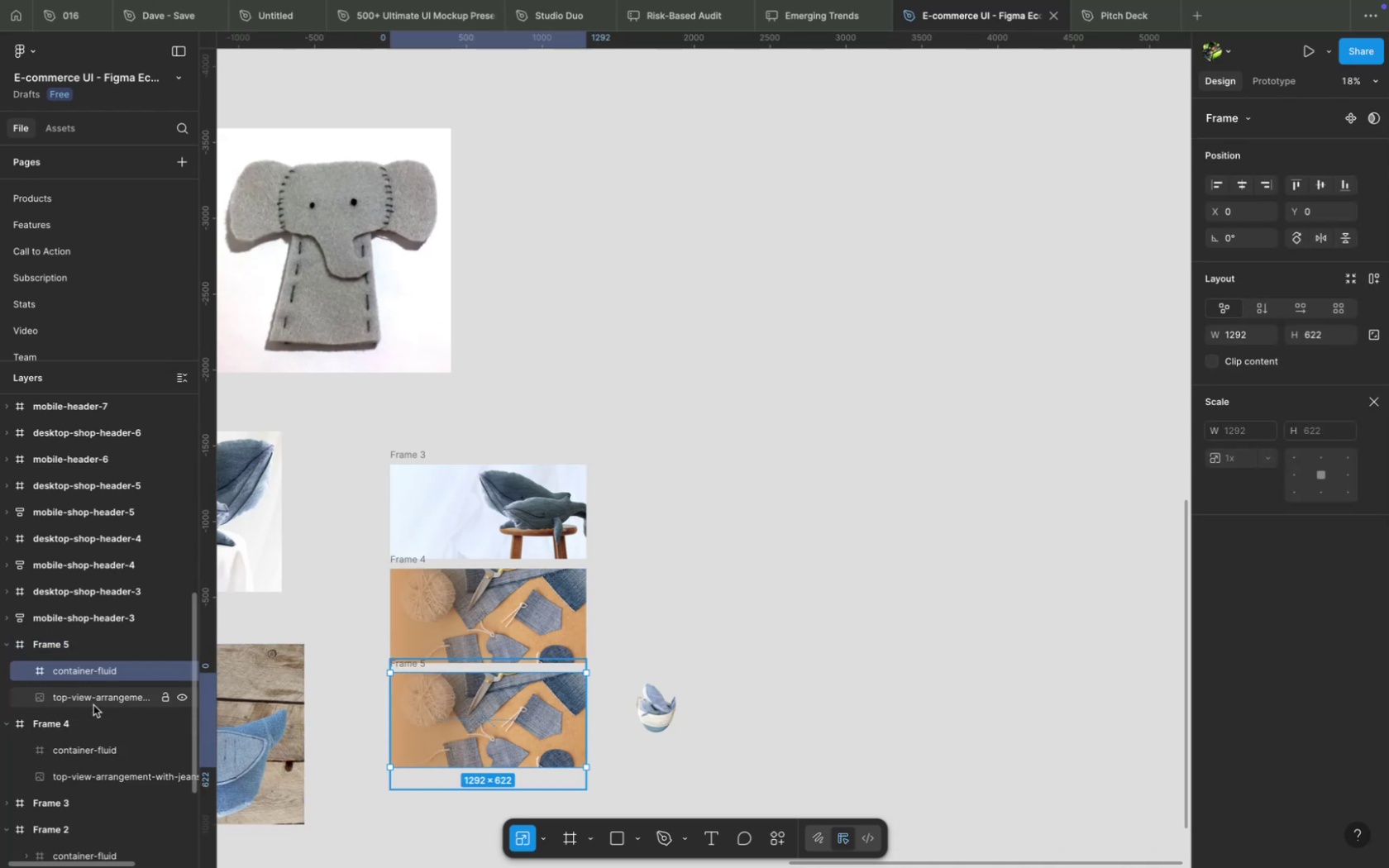 
key(Backspace)
 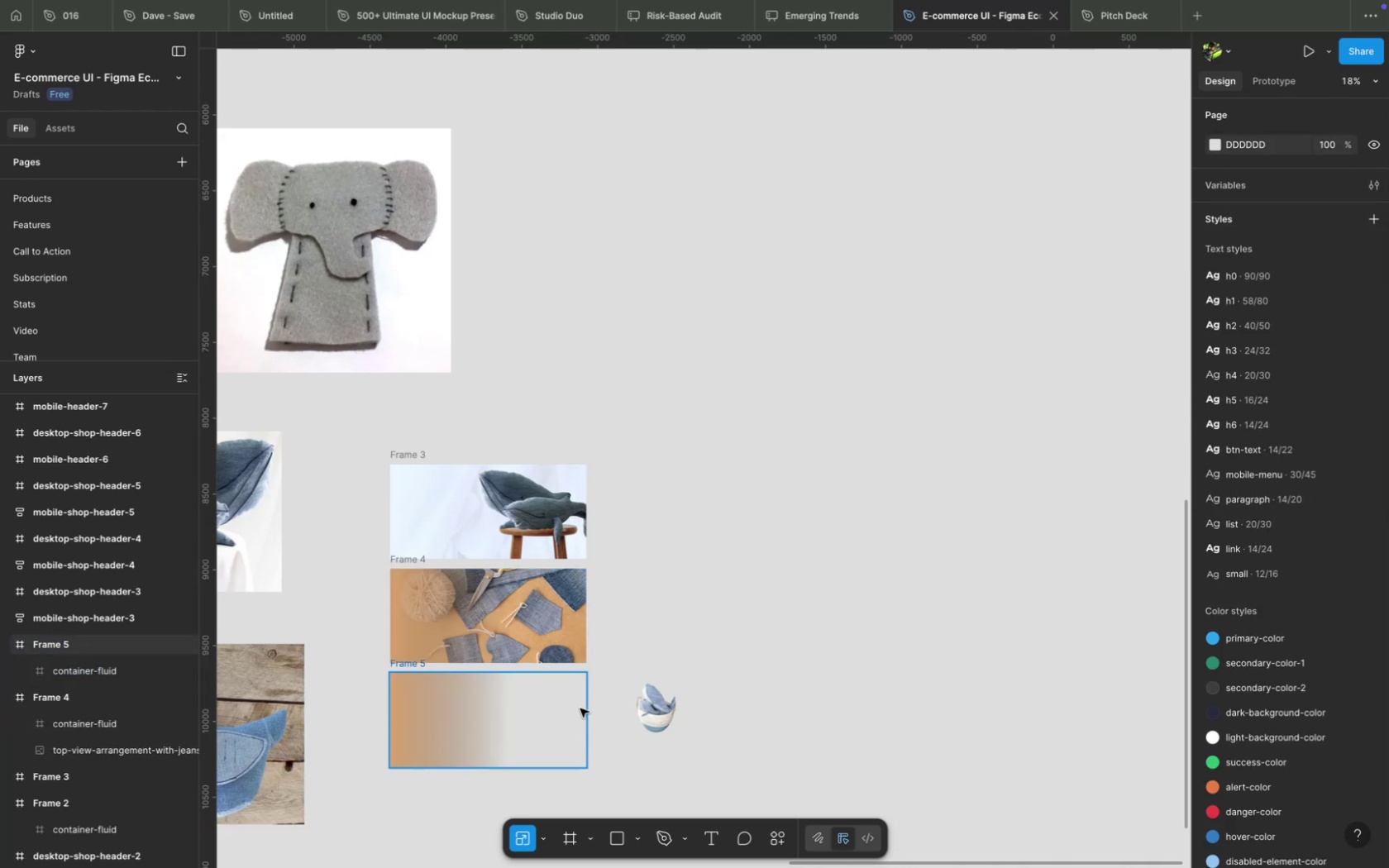 
left_click_drag(start_coordinate=[669, 713], to_coordinate=[566, 741])
 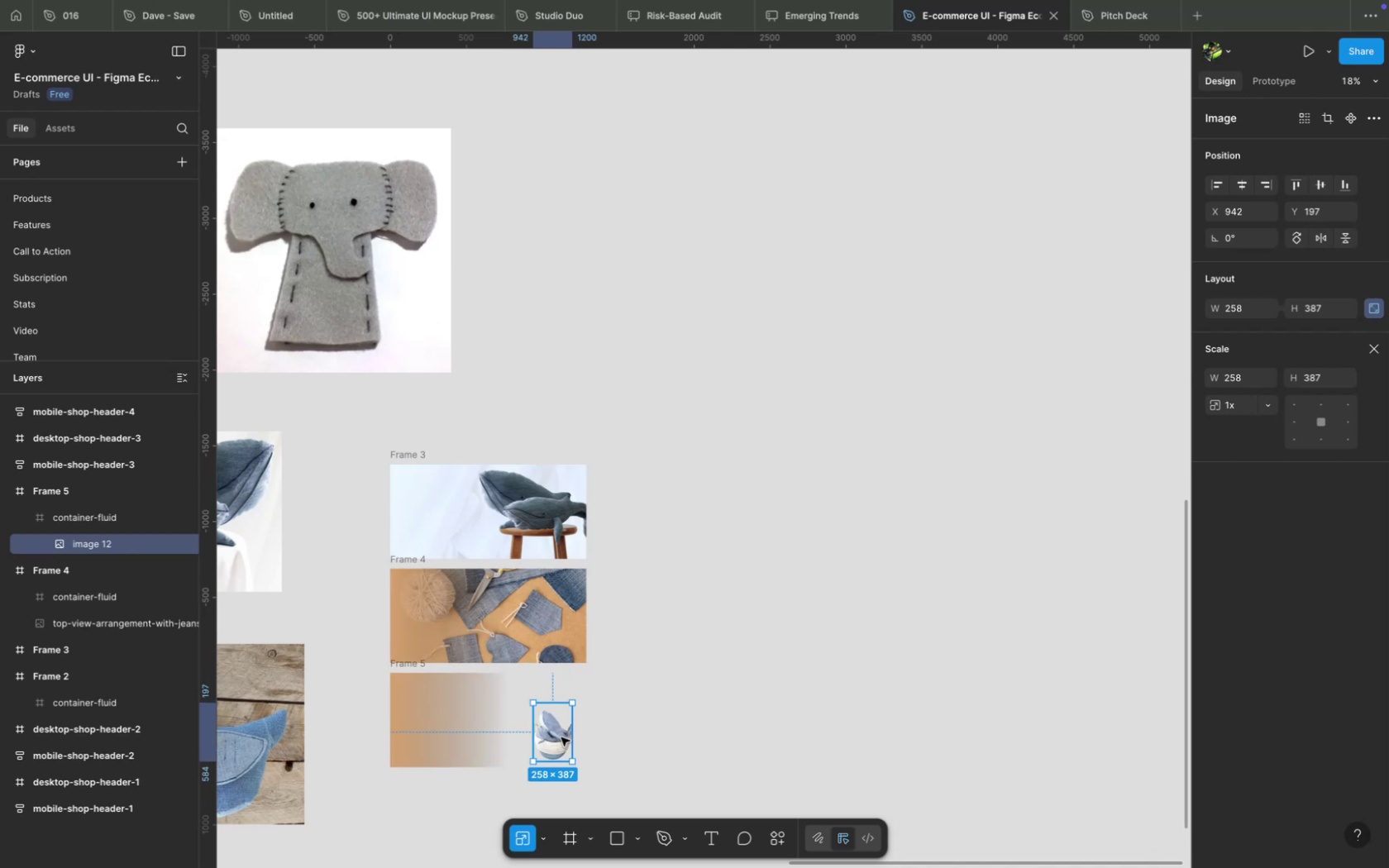 
key(K)
 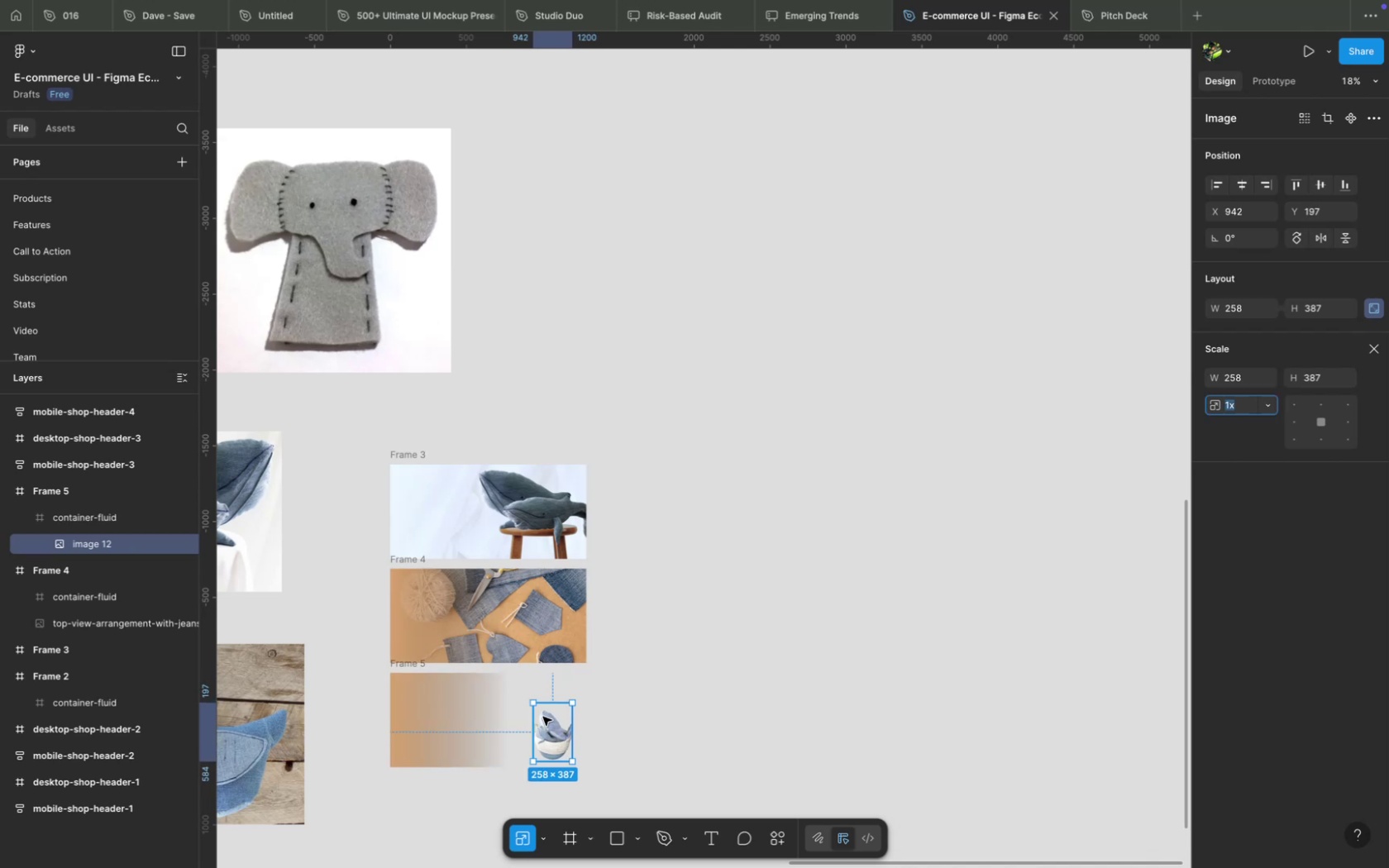 
left_click_drag(start_coordinate=[537, 703], to_coordinate=[516, 686])
 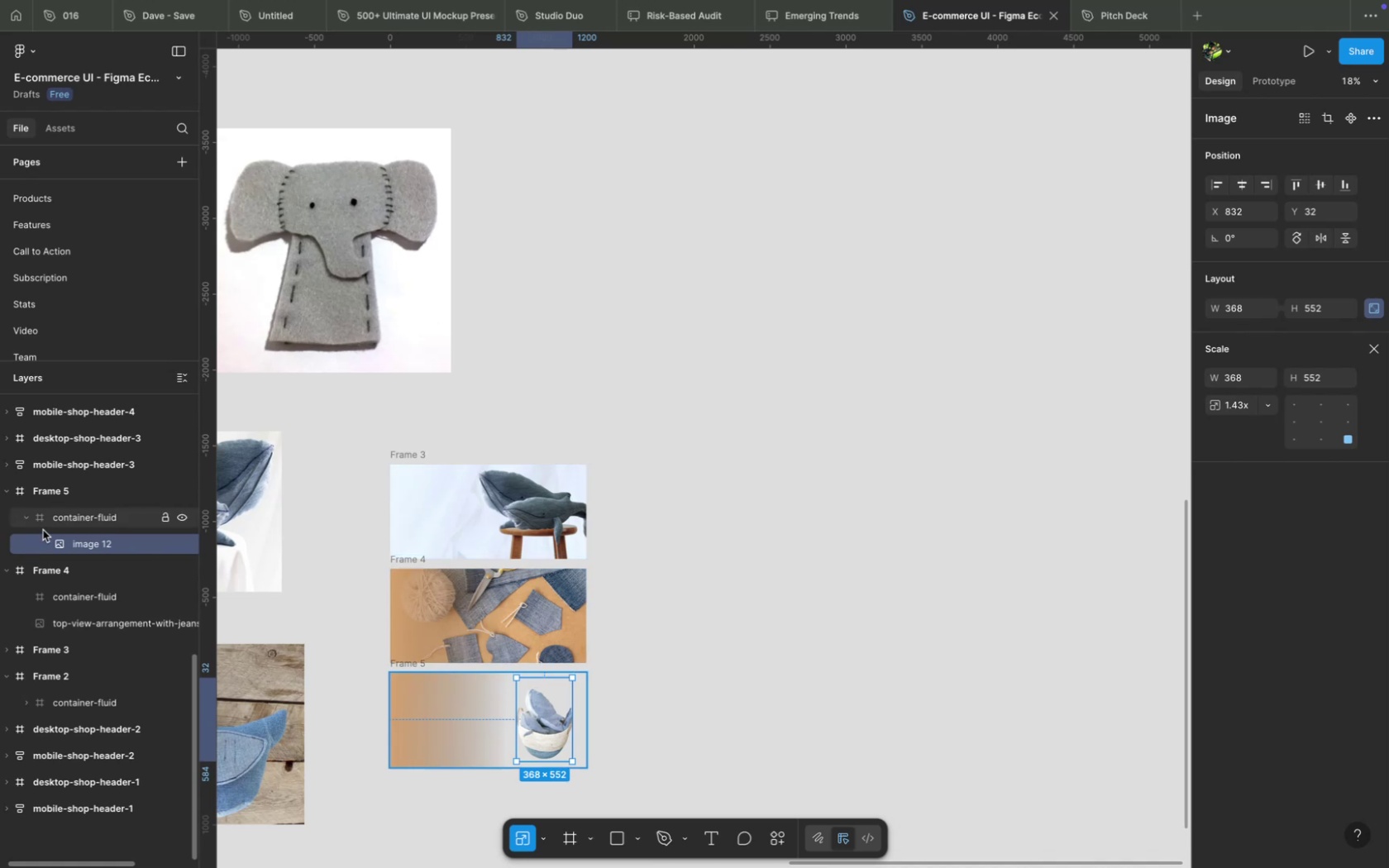 
wait(5.71)
 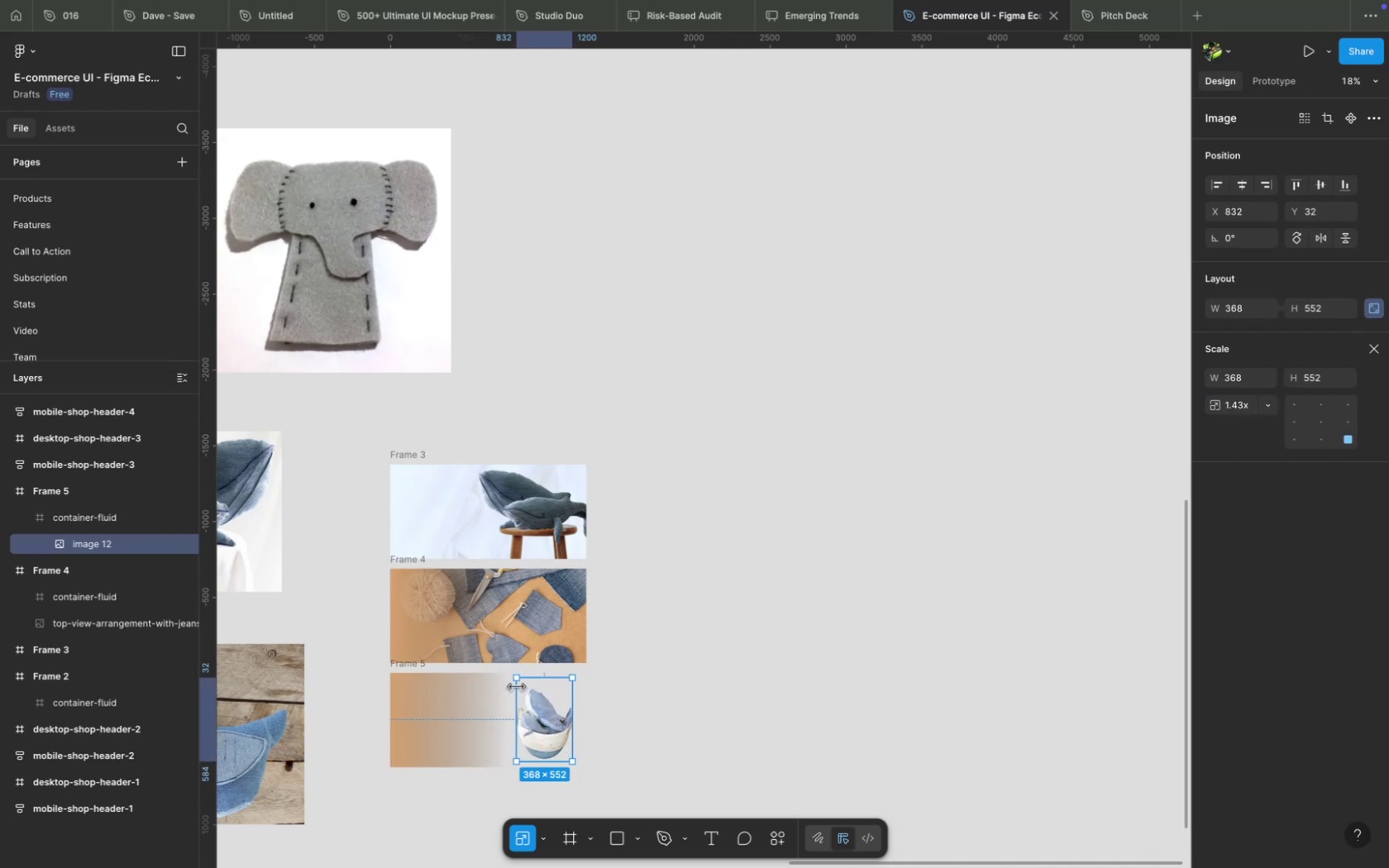 
left_click([454, 688])
 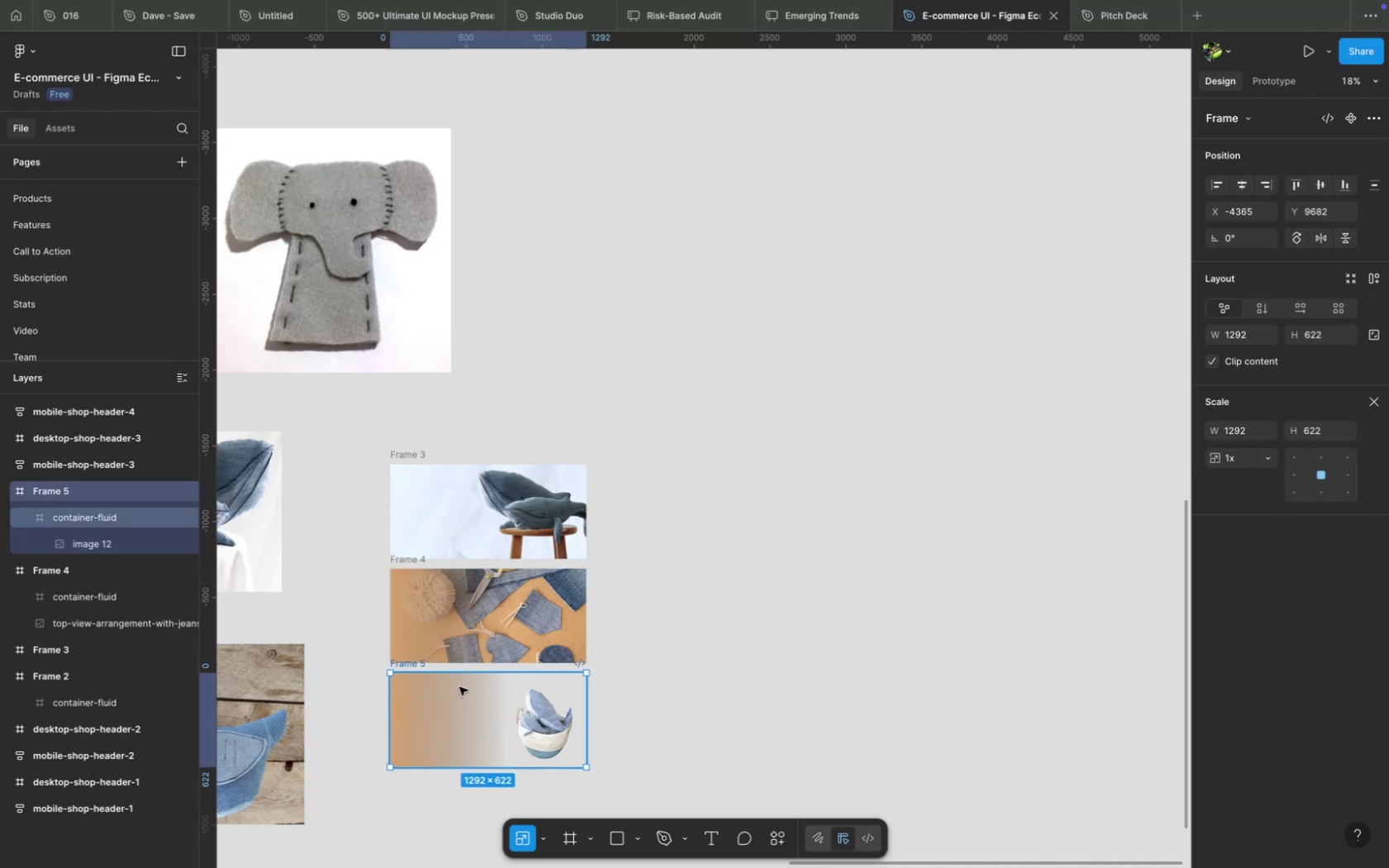 
key(V)
 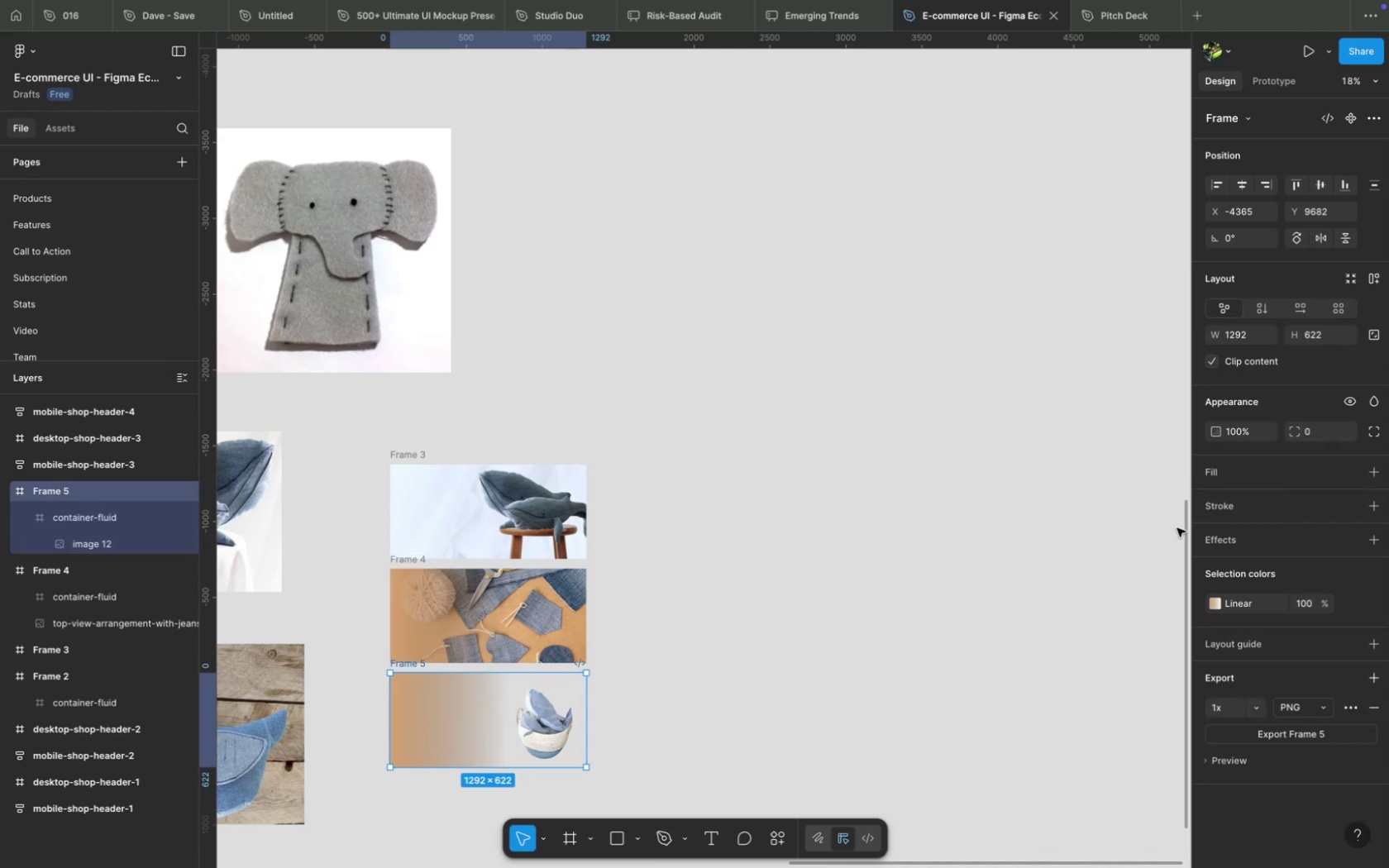 
left_click([1216, 600])
 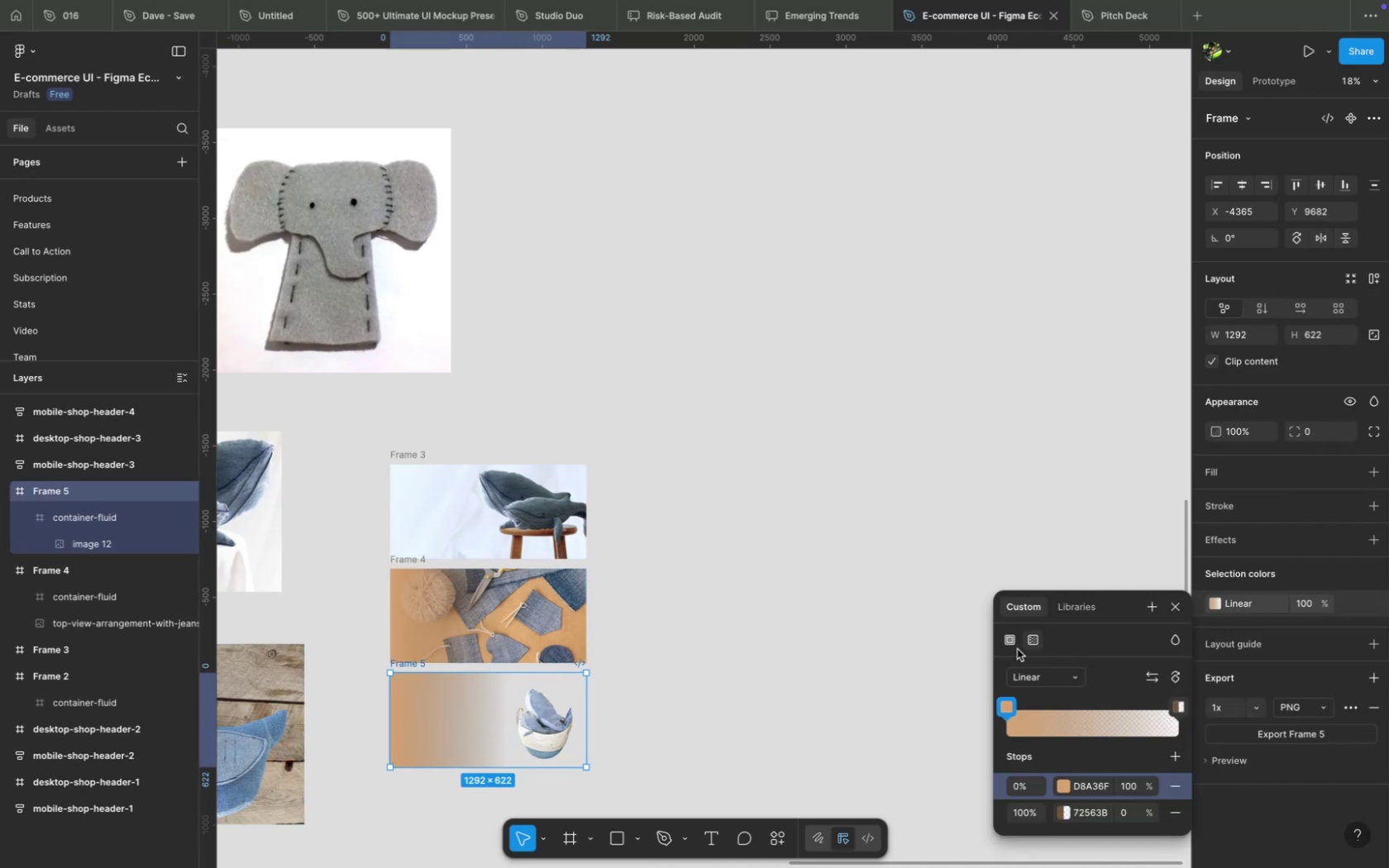 
left_click([1014, 645])
 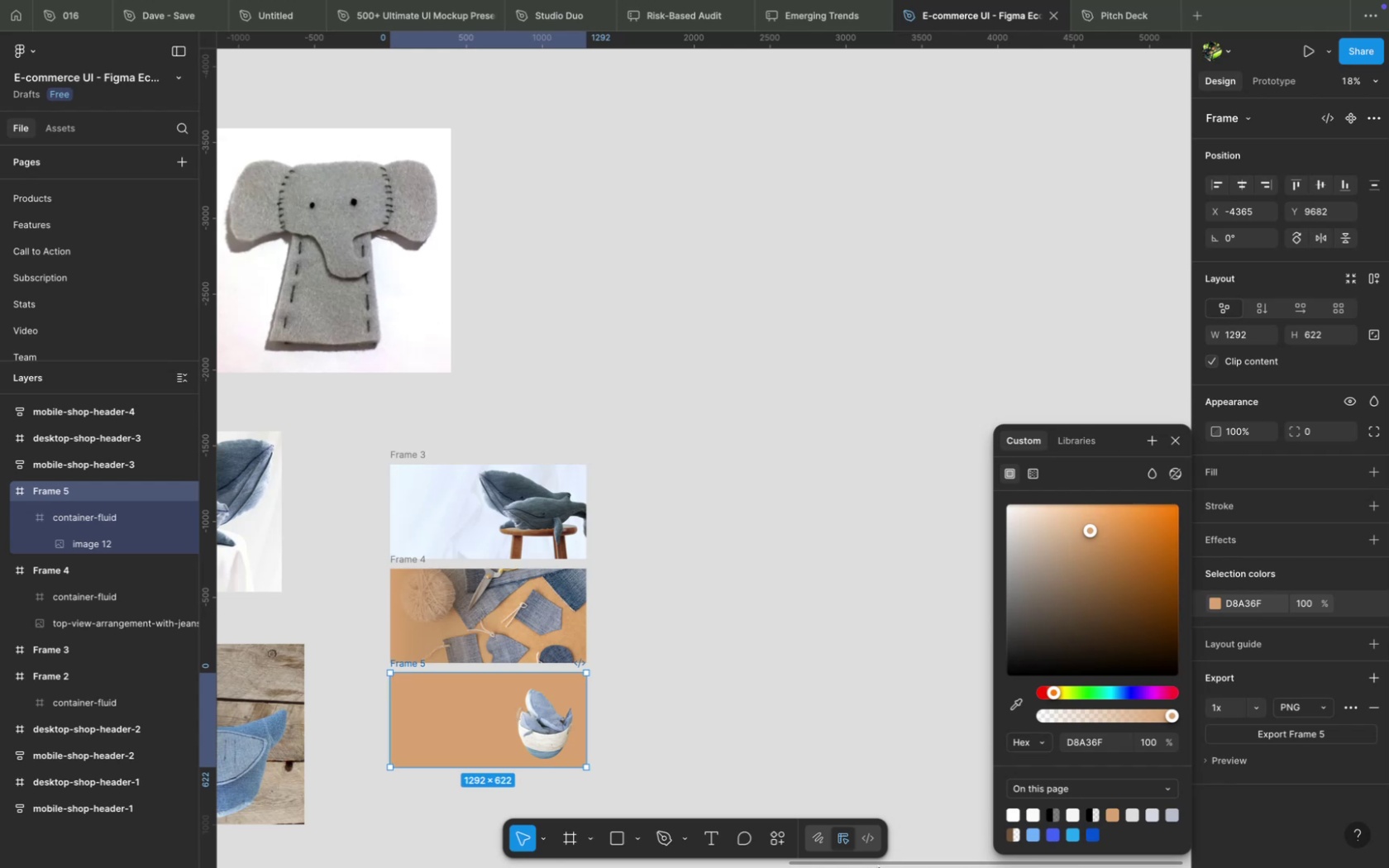 
left_click([781, 844])
 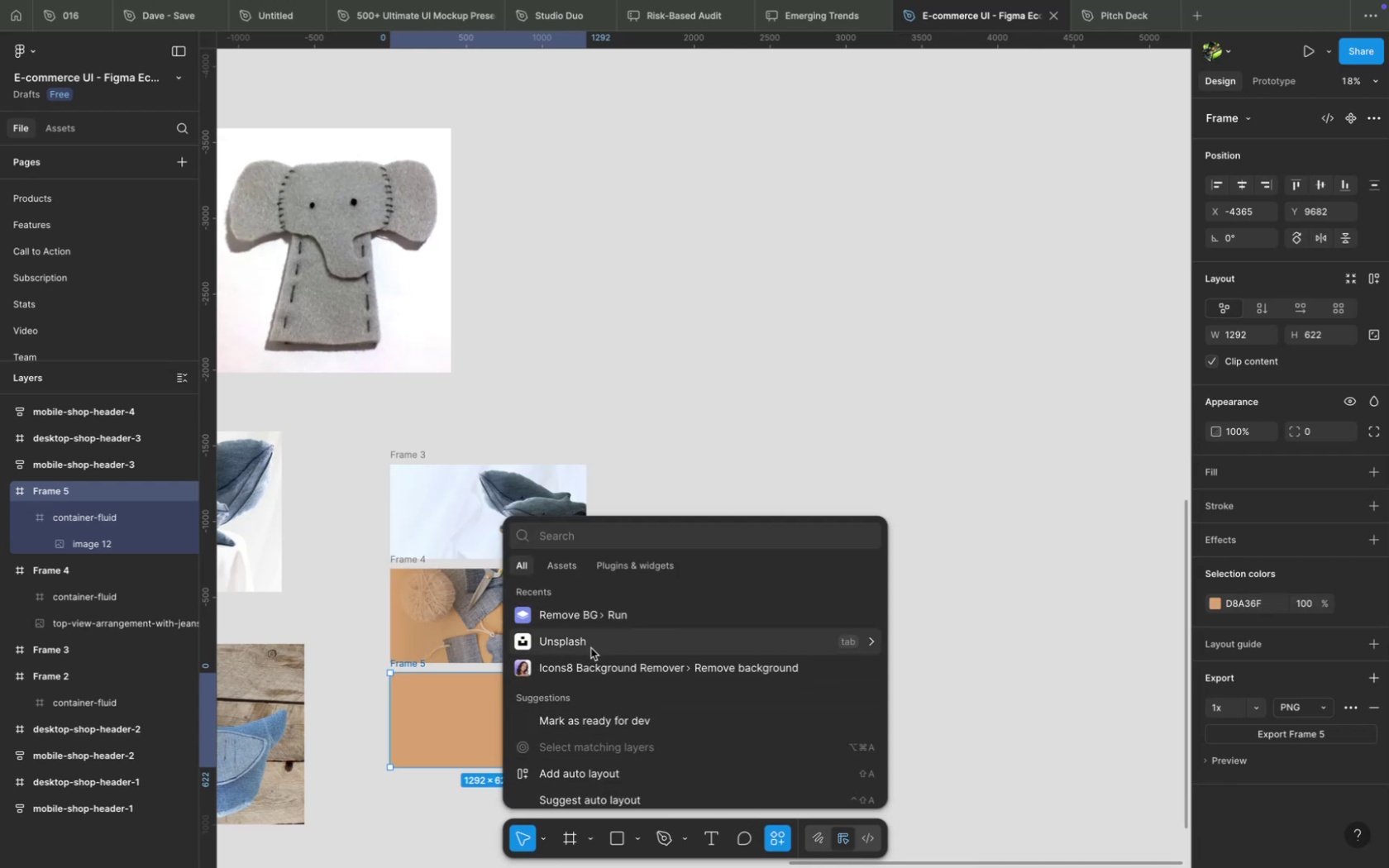 
left_click([590, 648])
 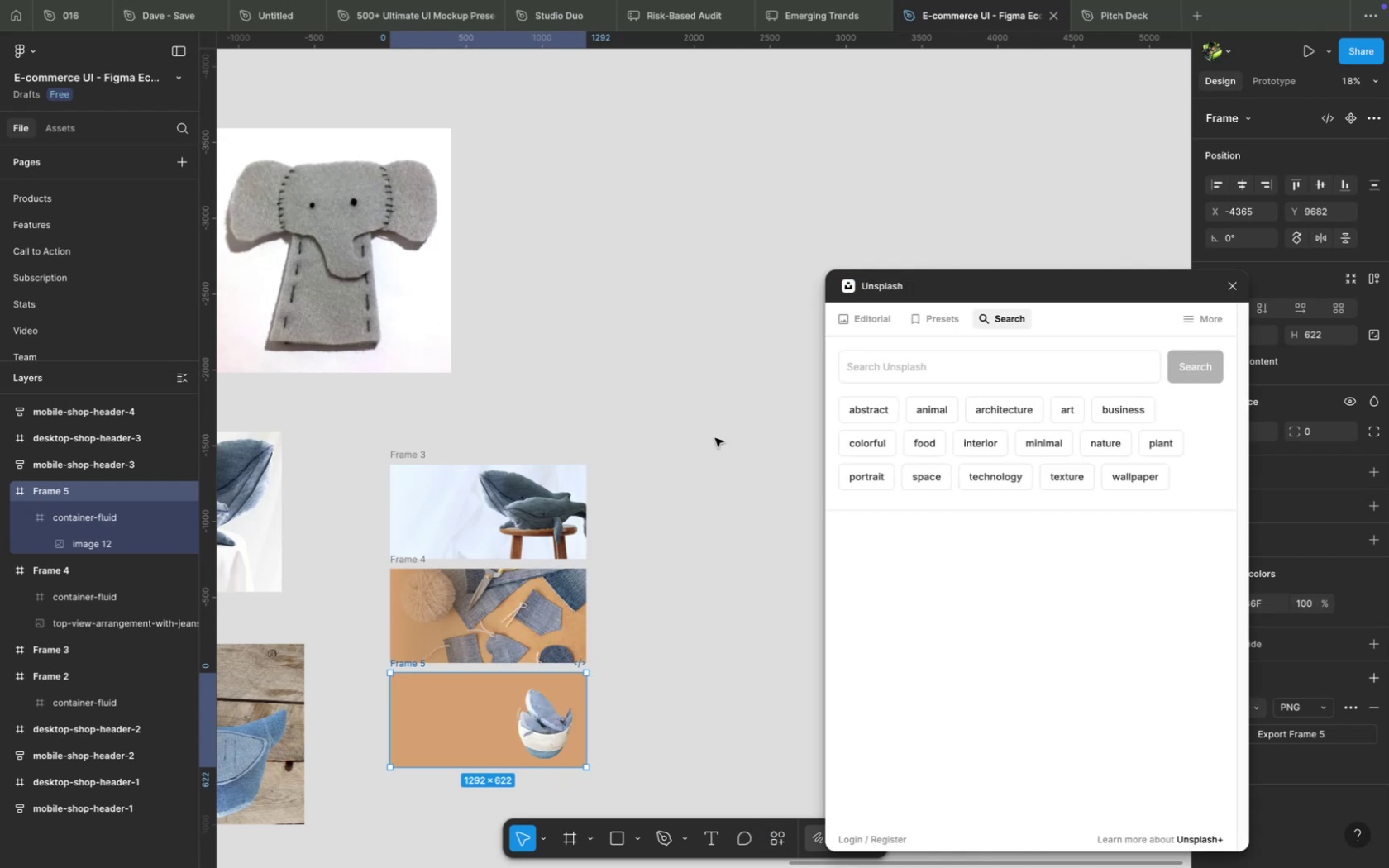 
left_click([929, 365])
 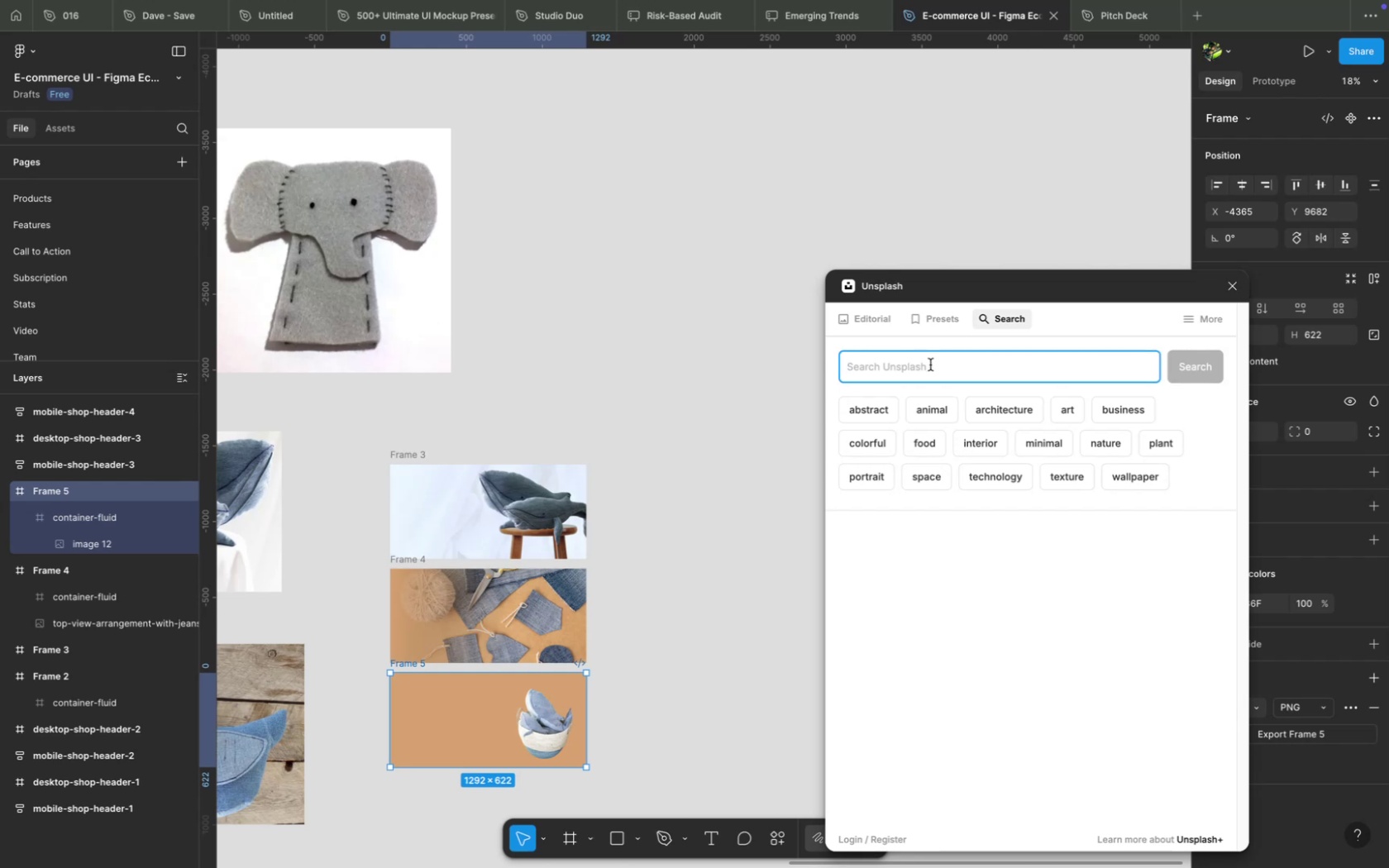 
type(rug)
 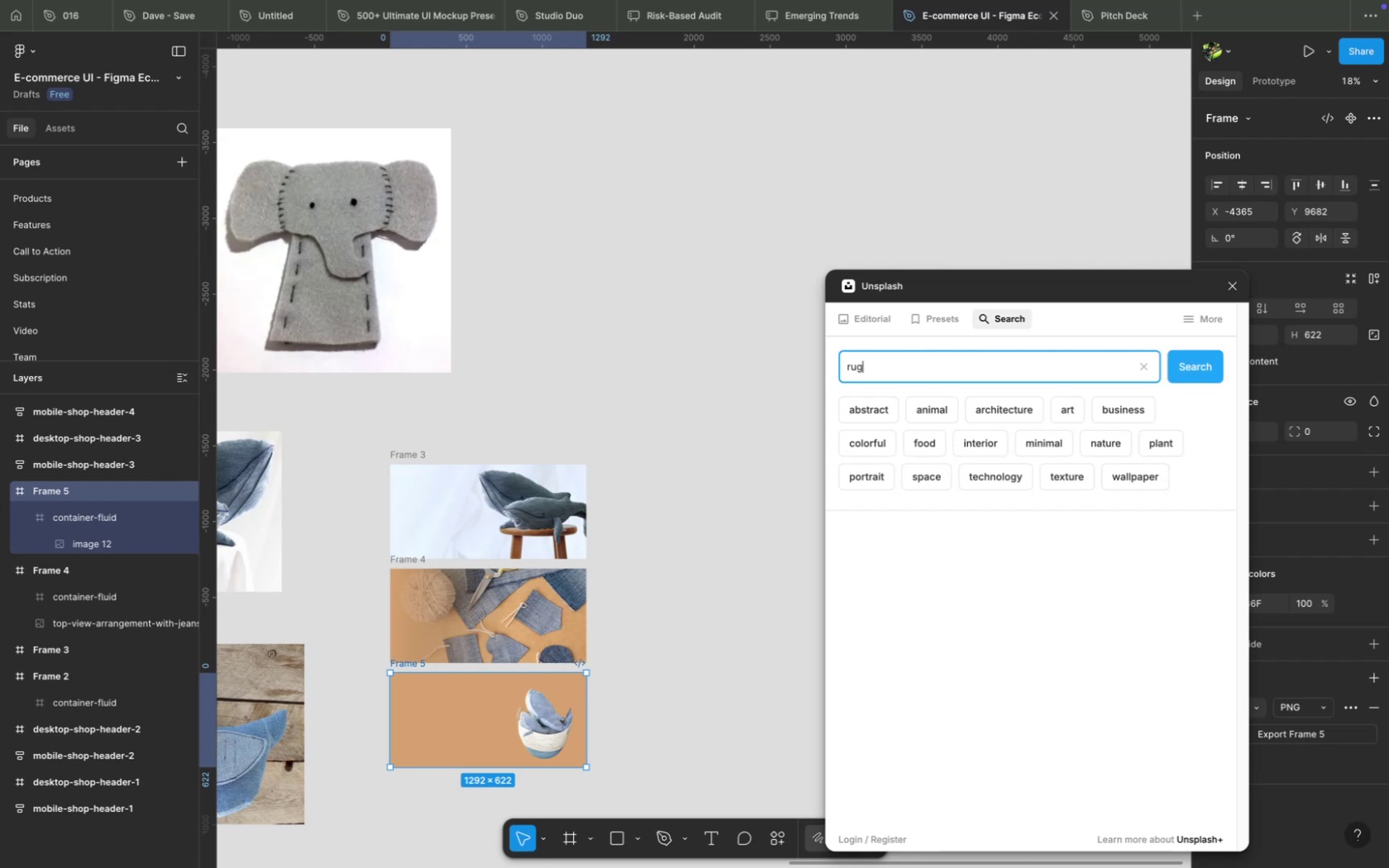 
key(Enter)
 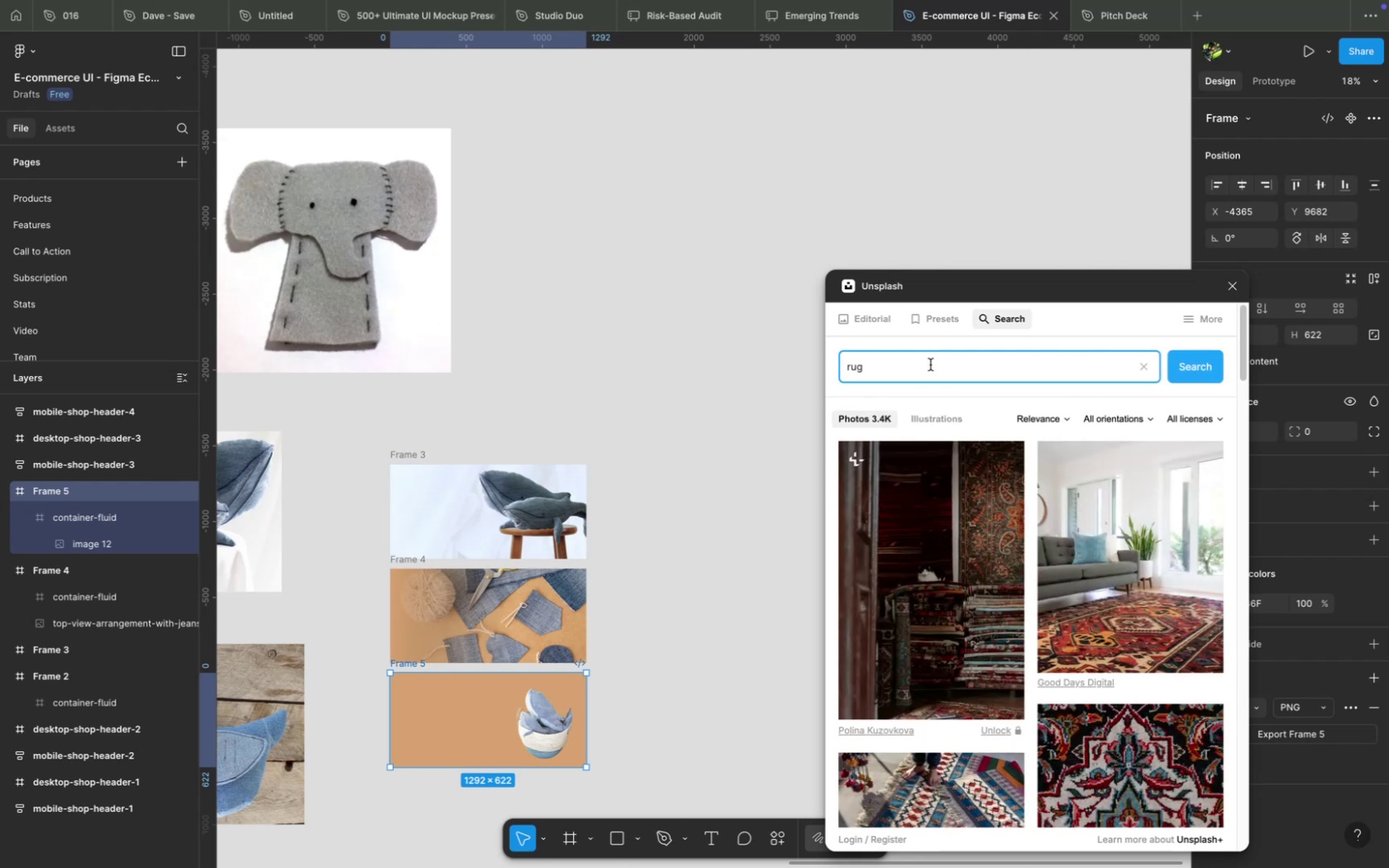 
scroll: coordinate [1038, 559], scroll_direction: down, amount: 46.0
 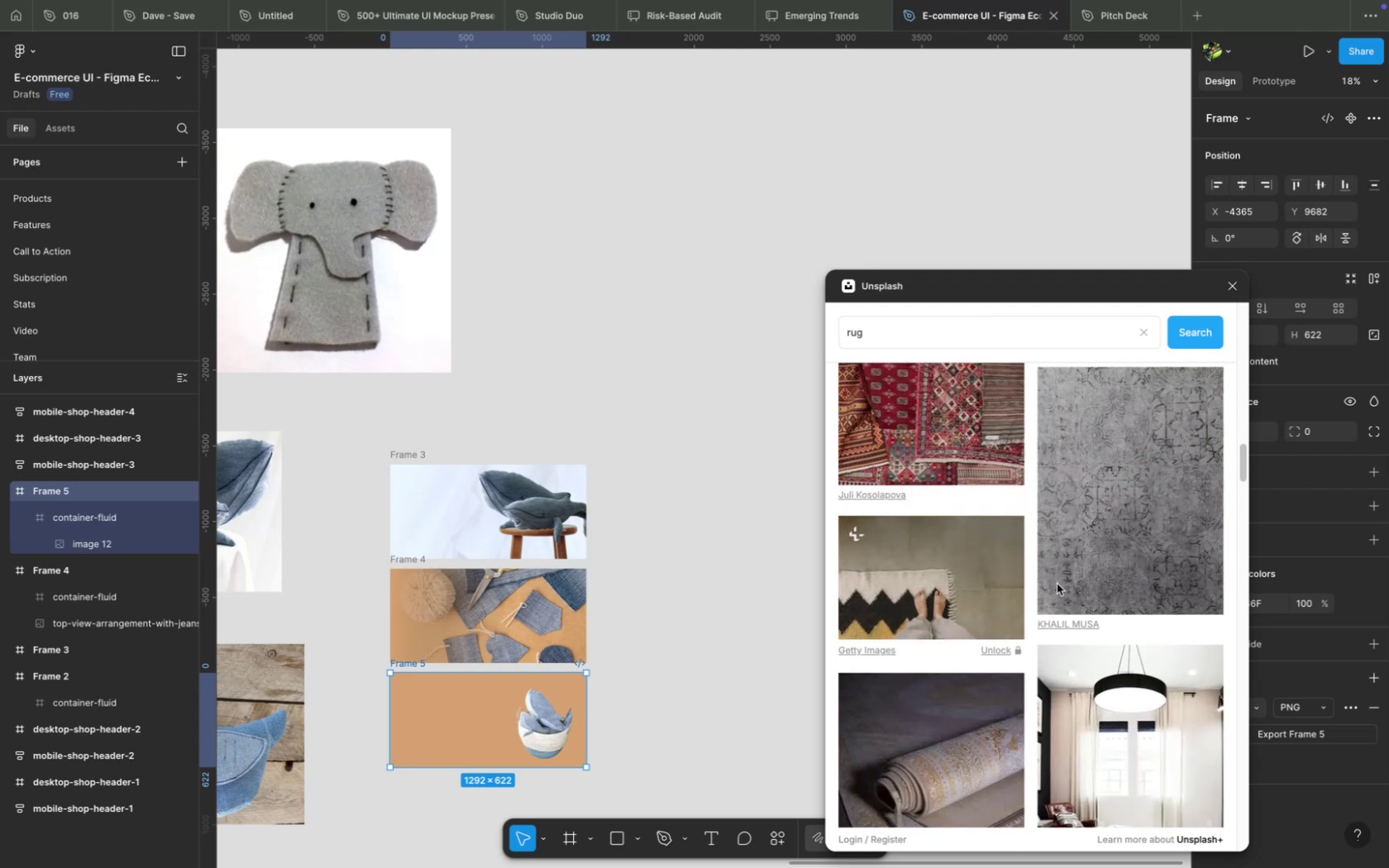 
wait(5.93)
 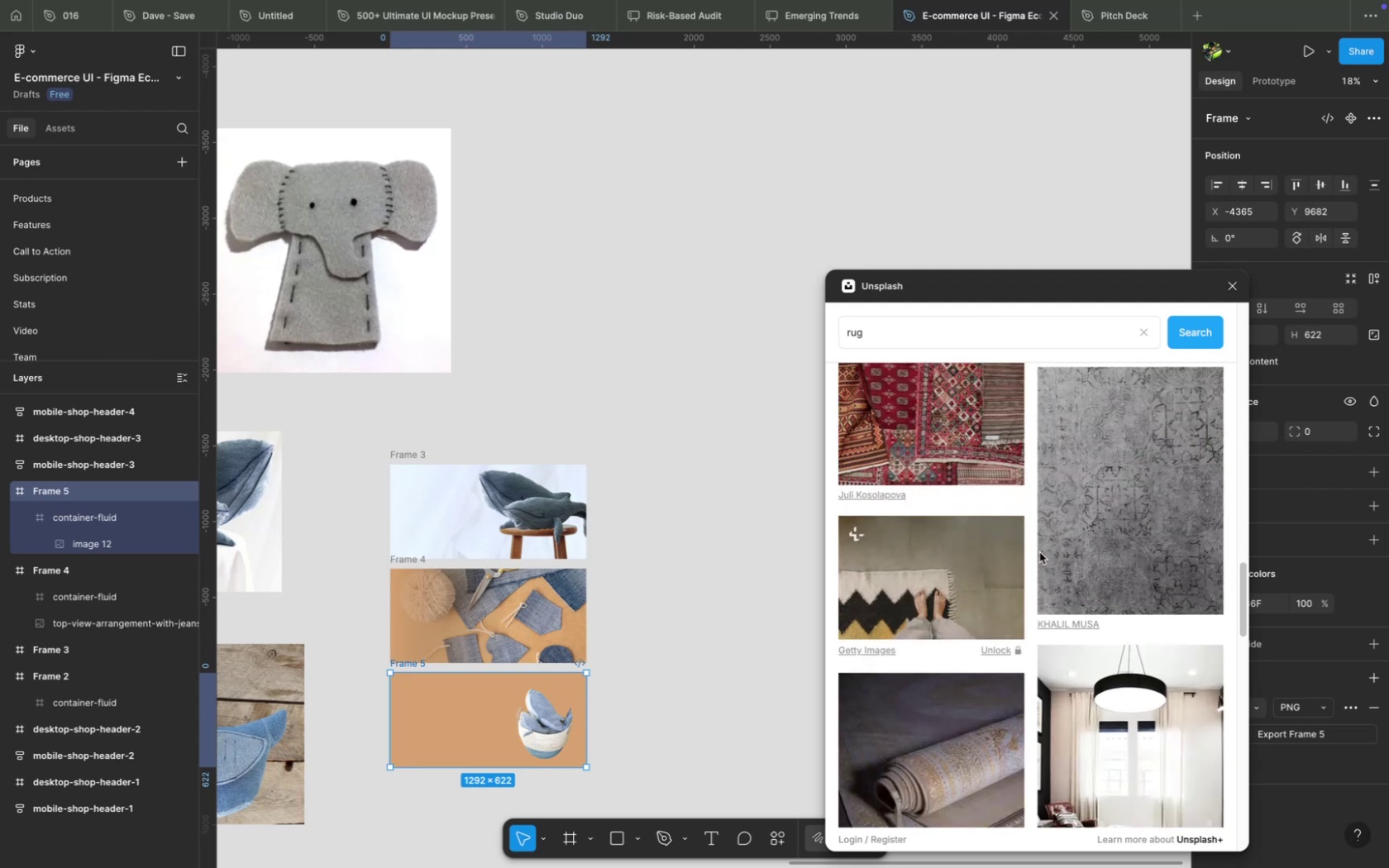 
left_click([1152, 494])
 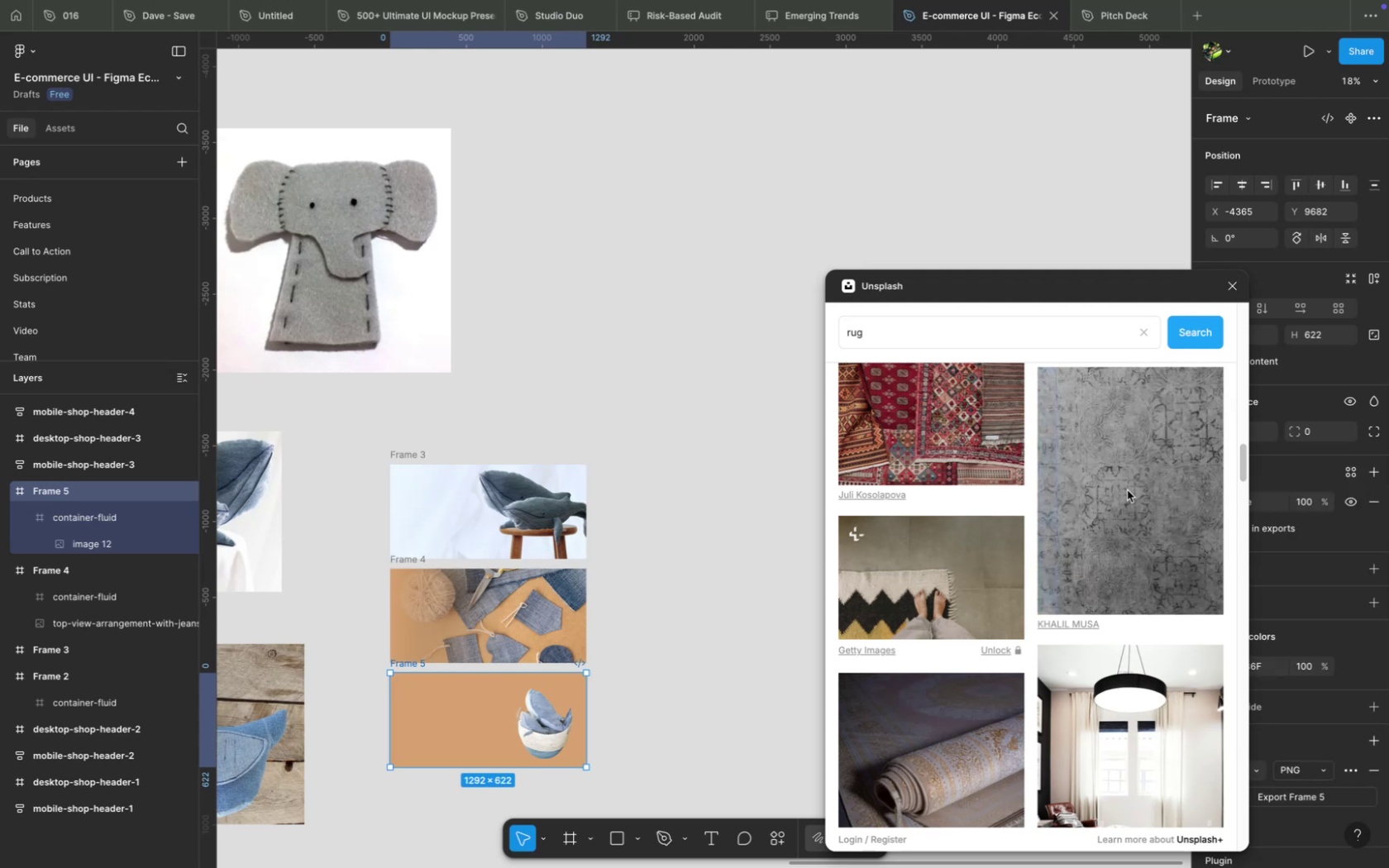 
wait(10.45)
 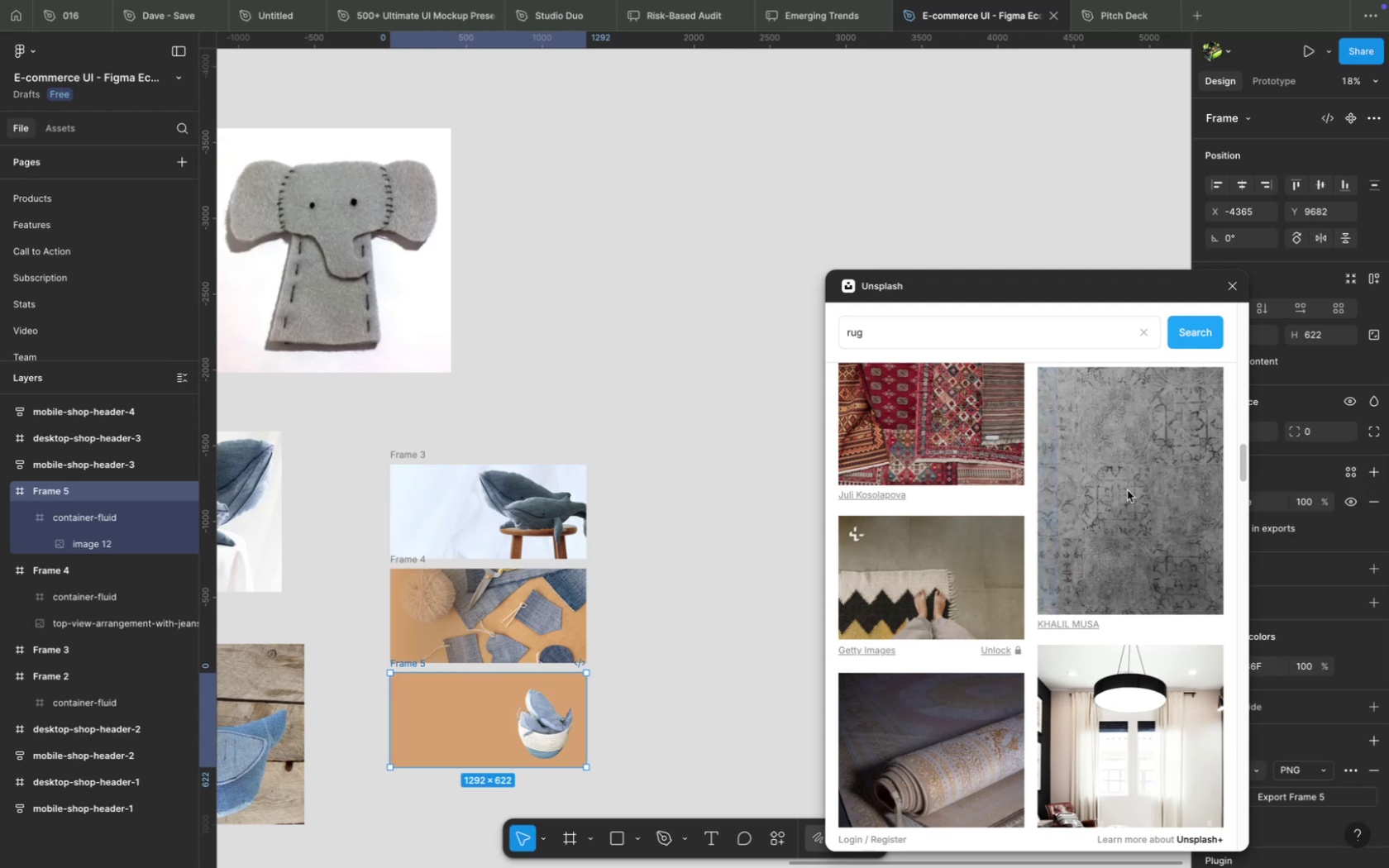 
left_click_drag(start_coordinate=[1063, 294], to_coordinate=[947, 296])
 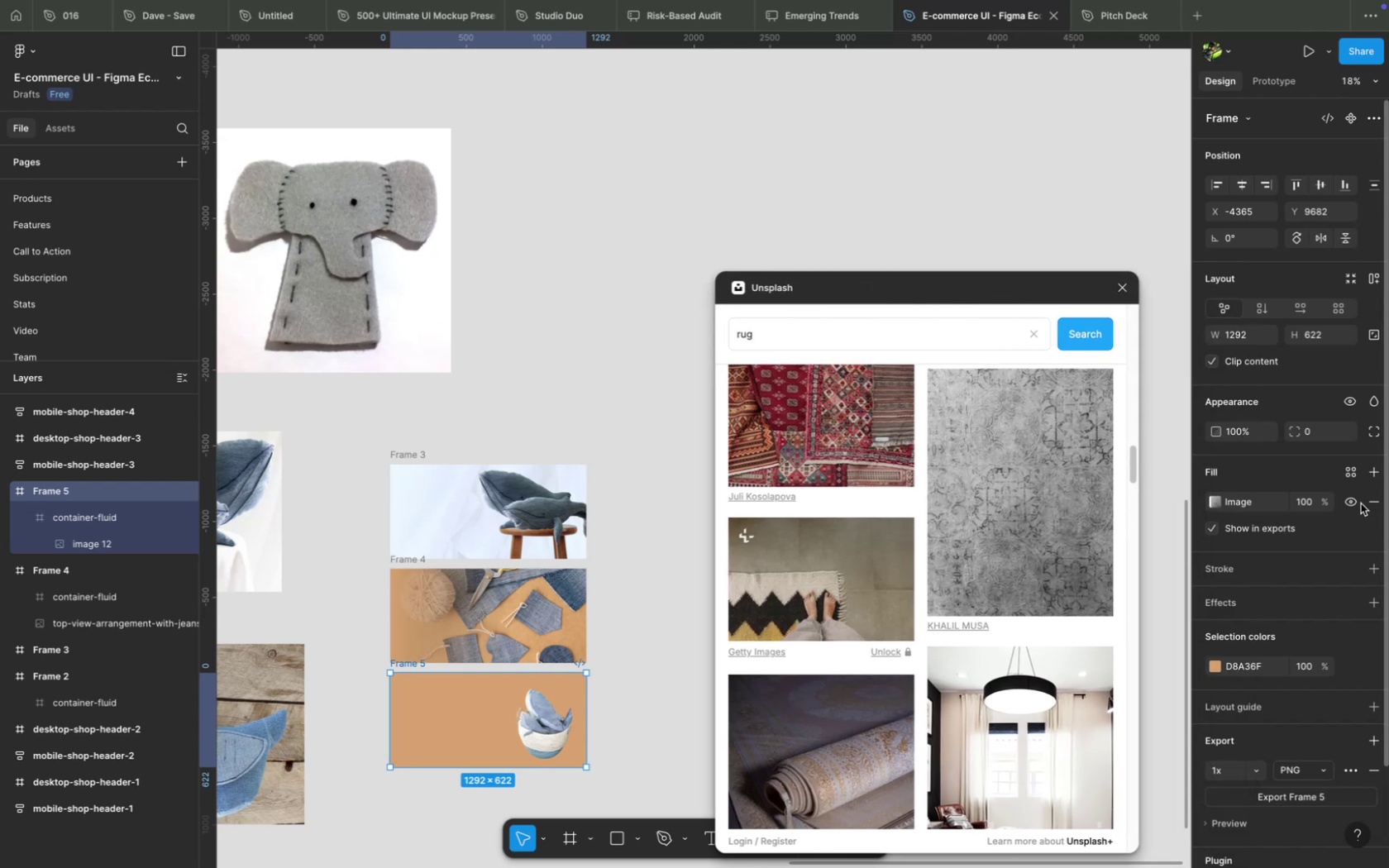 
left_click([1368, 501])
 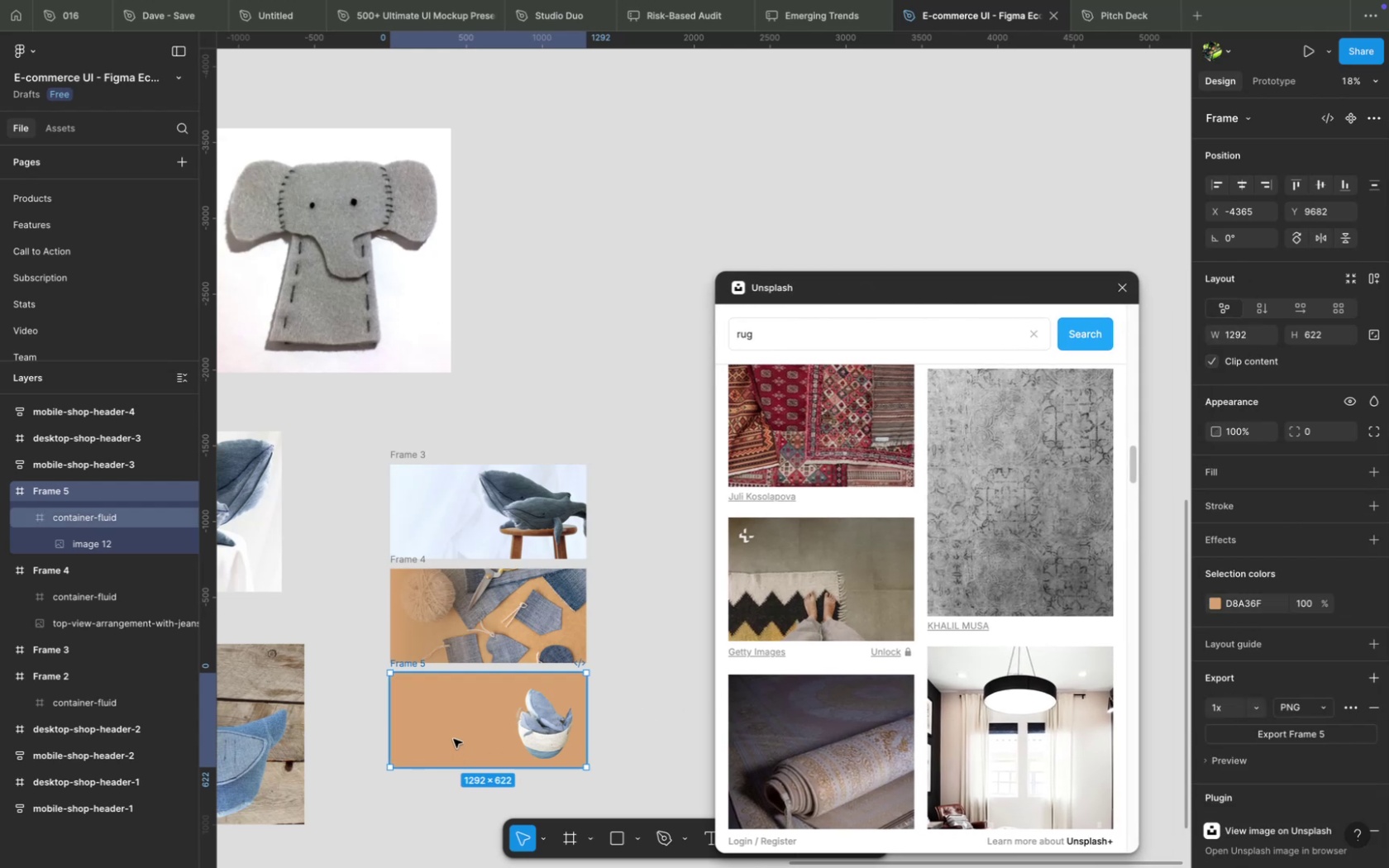 
mouse_move([42, 527])
 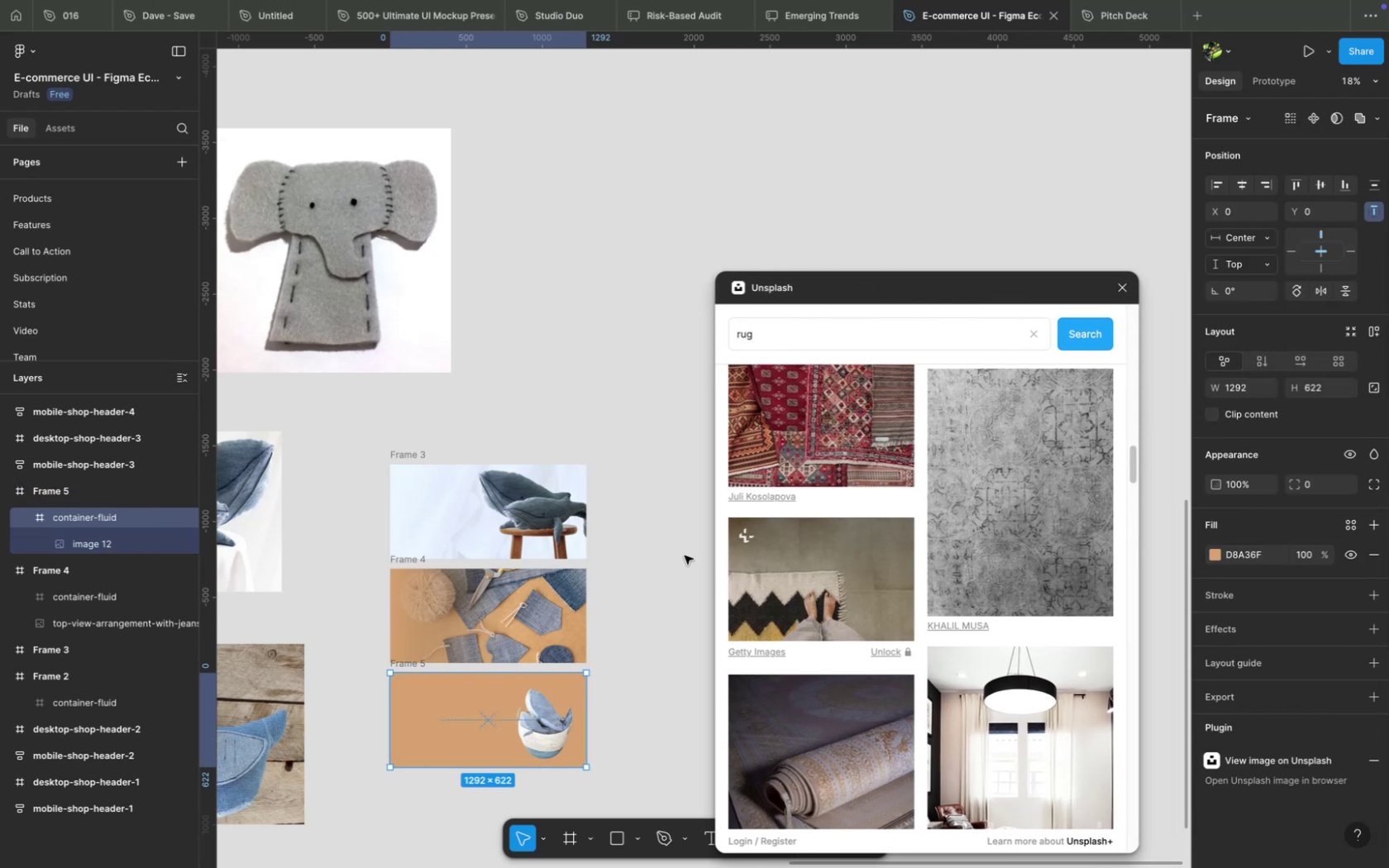 
left_click([1030, 507])
 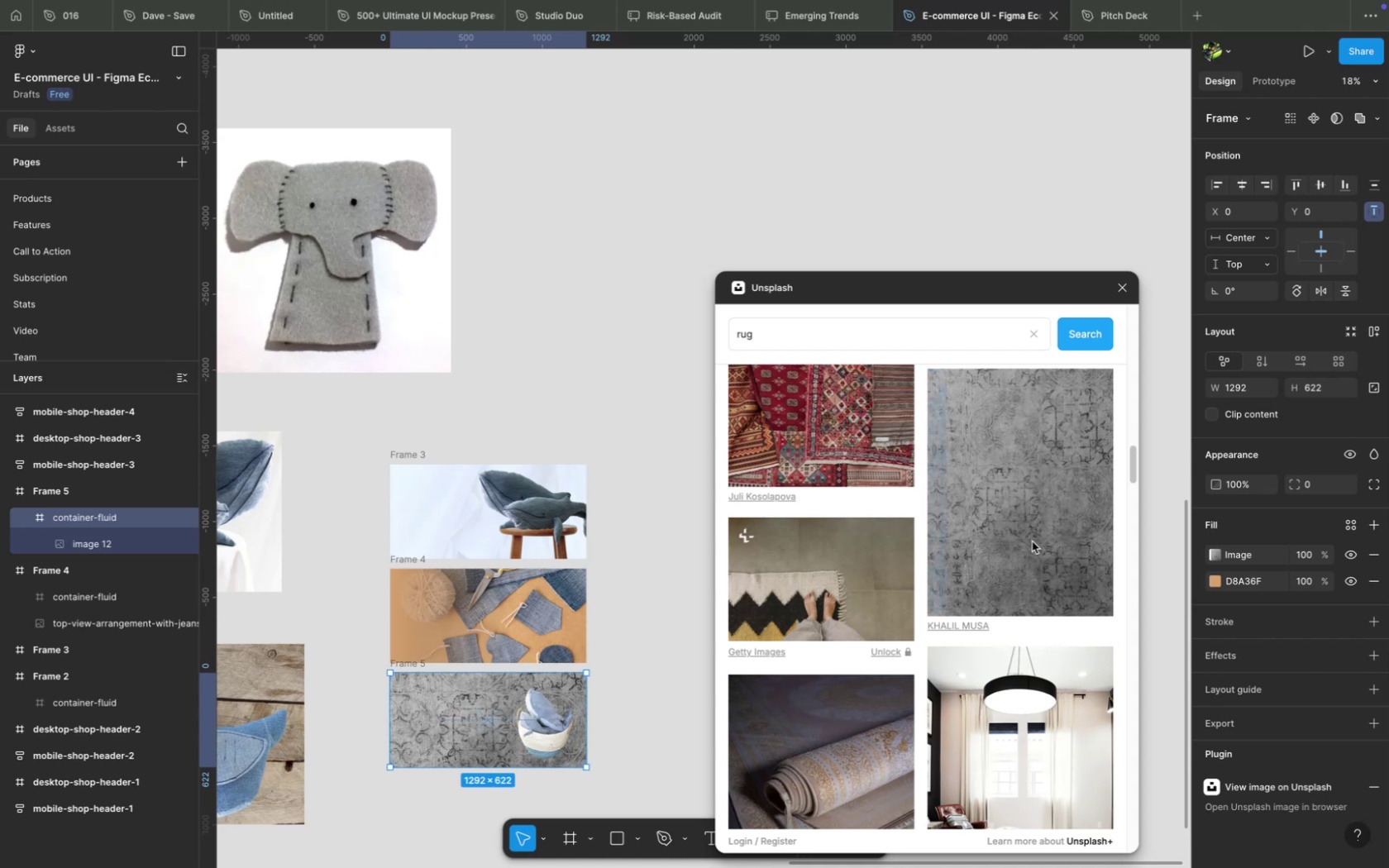 
scroll: coordinate [936, 689], scroll_direction: down, amount: 17.0
 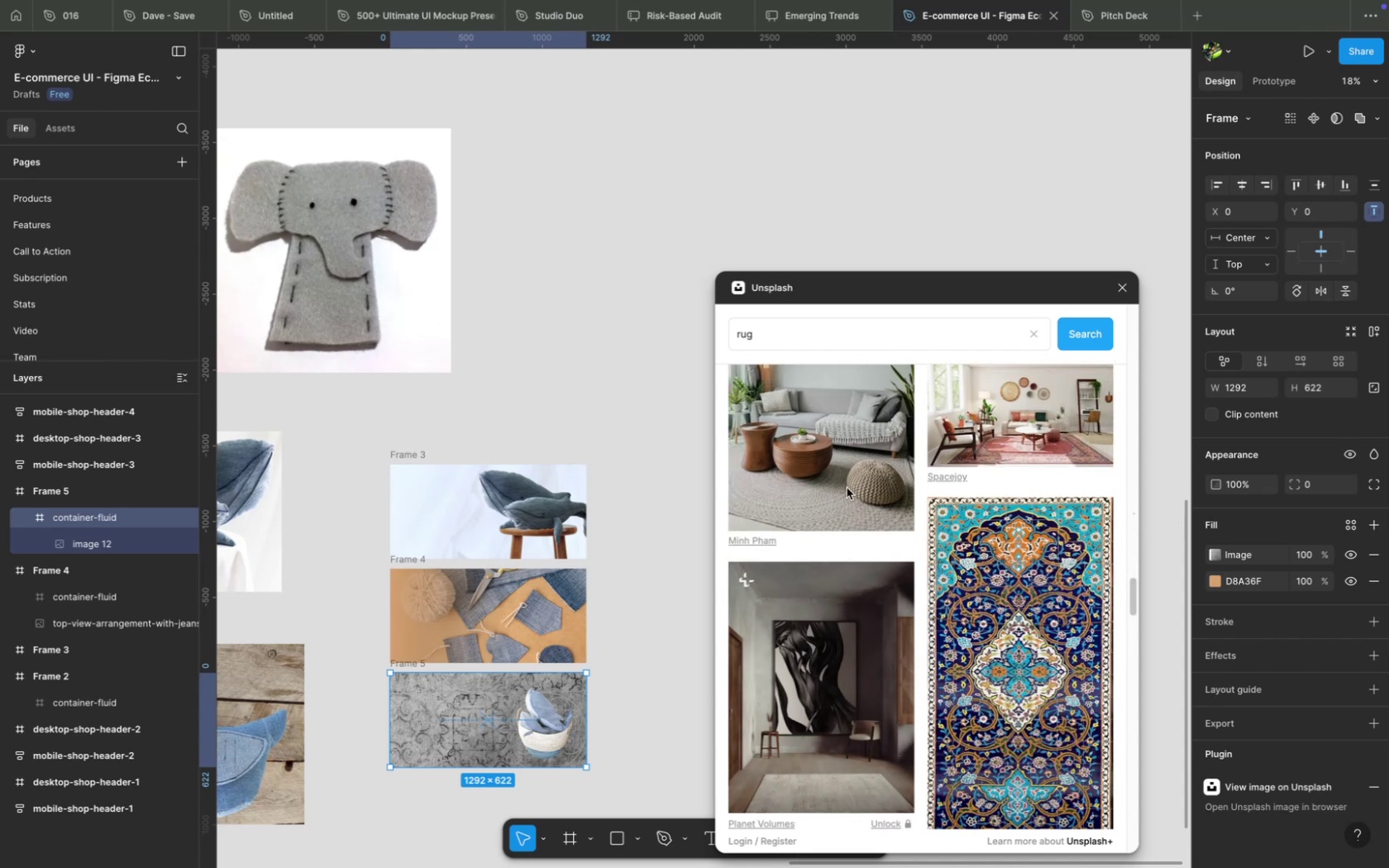 
left_click([851, 467])
 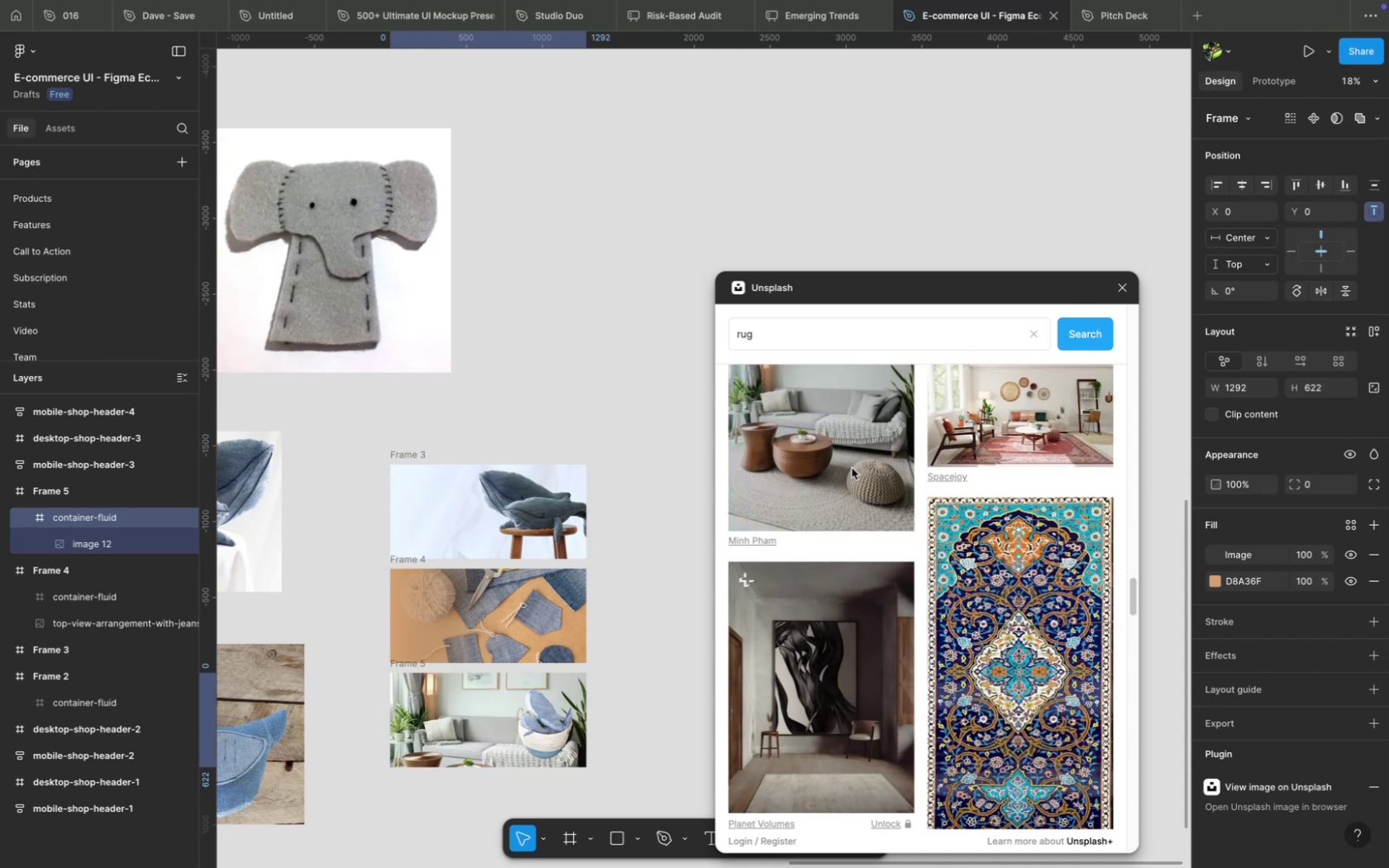 
wait(8.62)
 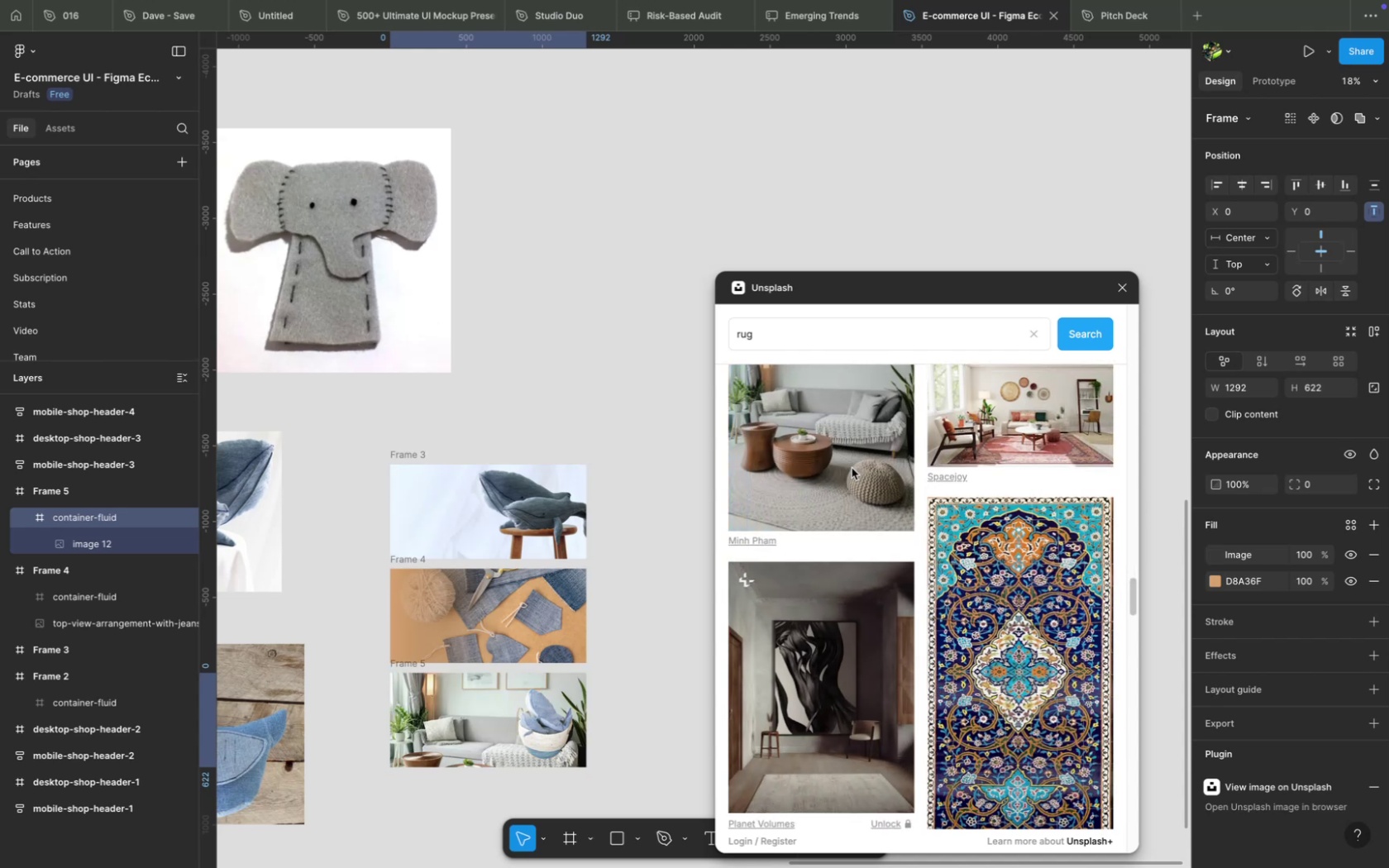 
left_click([1033, 471])
 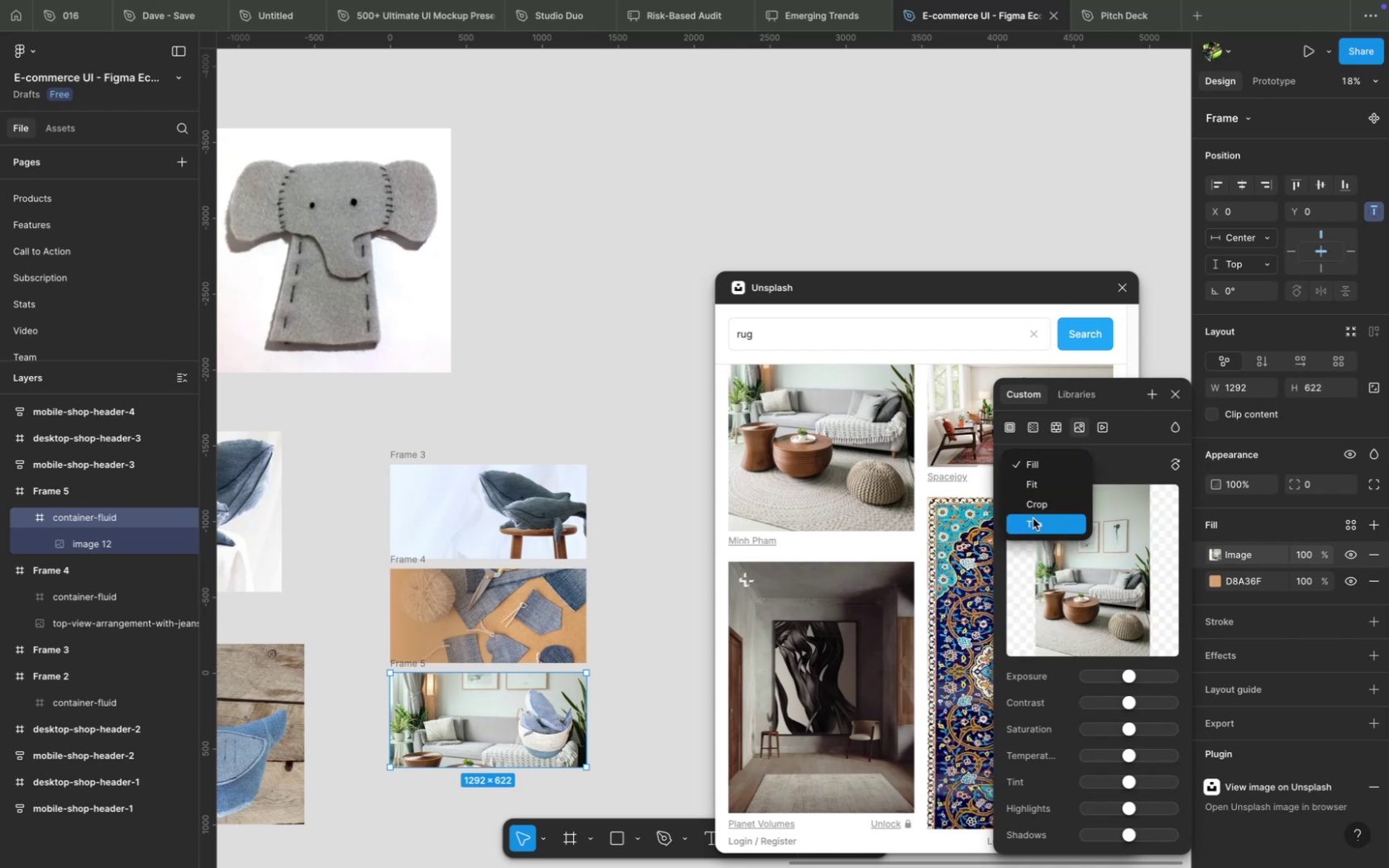 
left_click([1033, 513])
 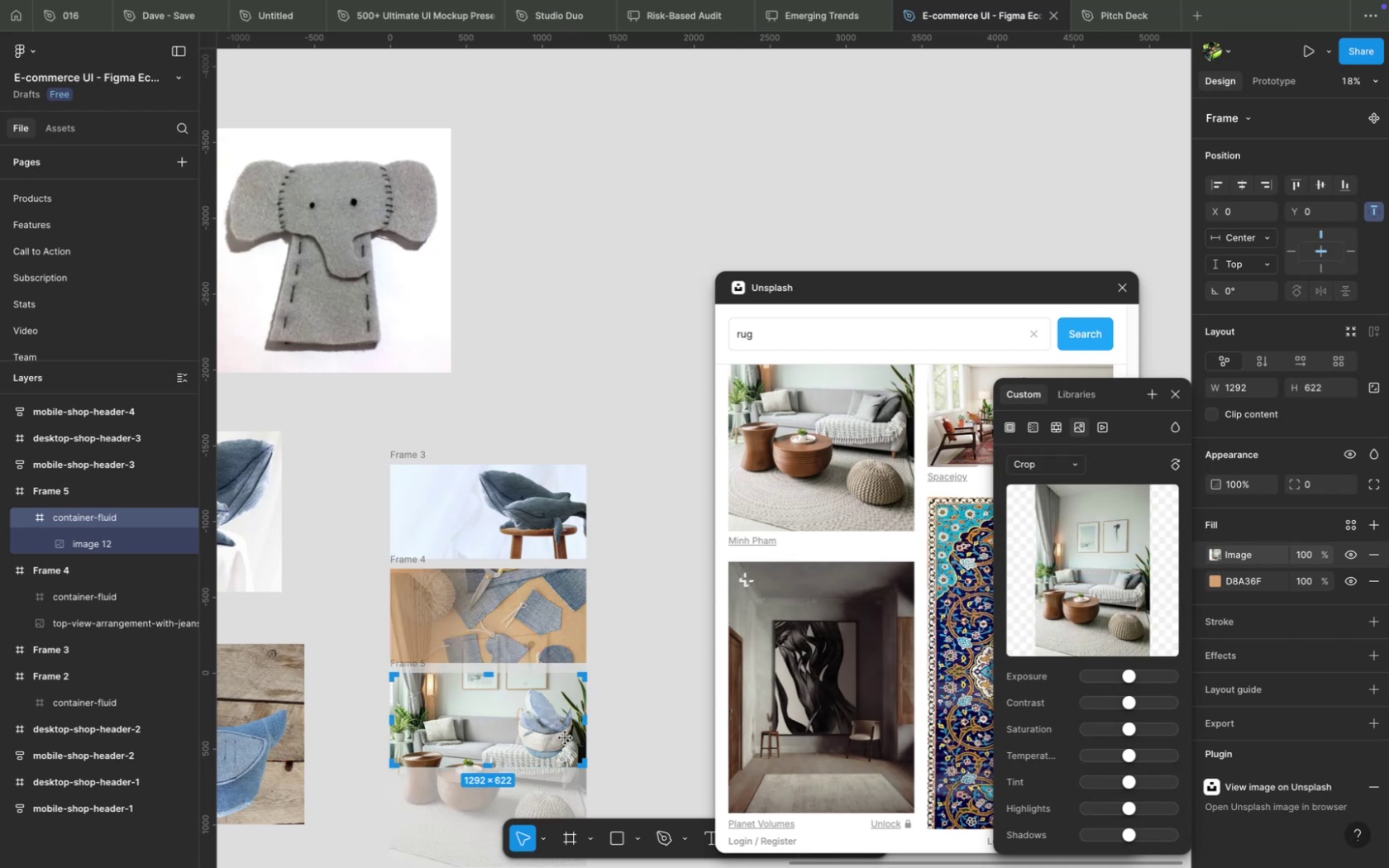 
left_click_drag(start_coordinate=[515, 723], to_coordinate=[515, 655])
 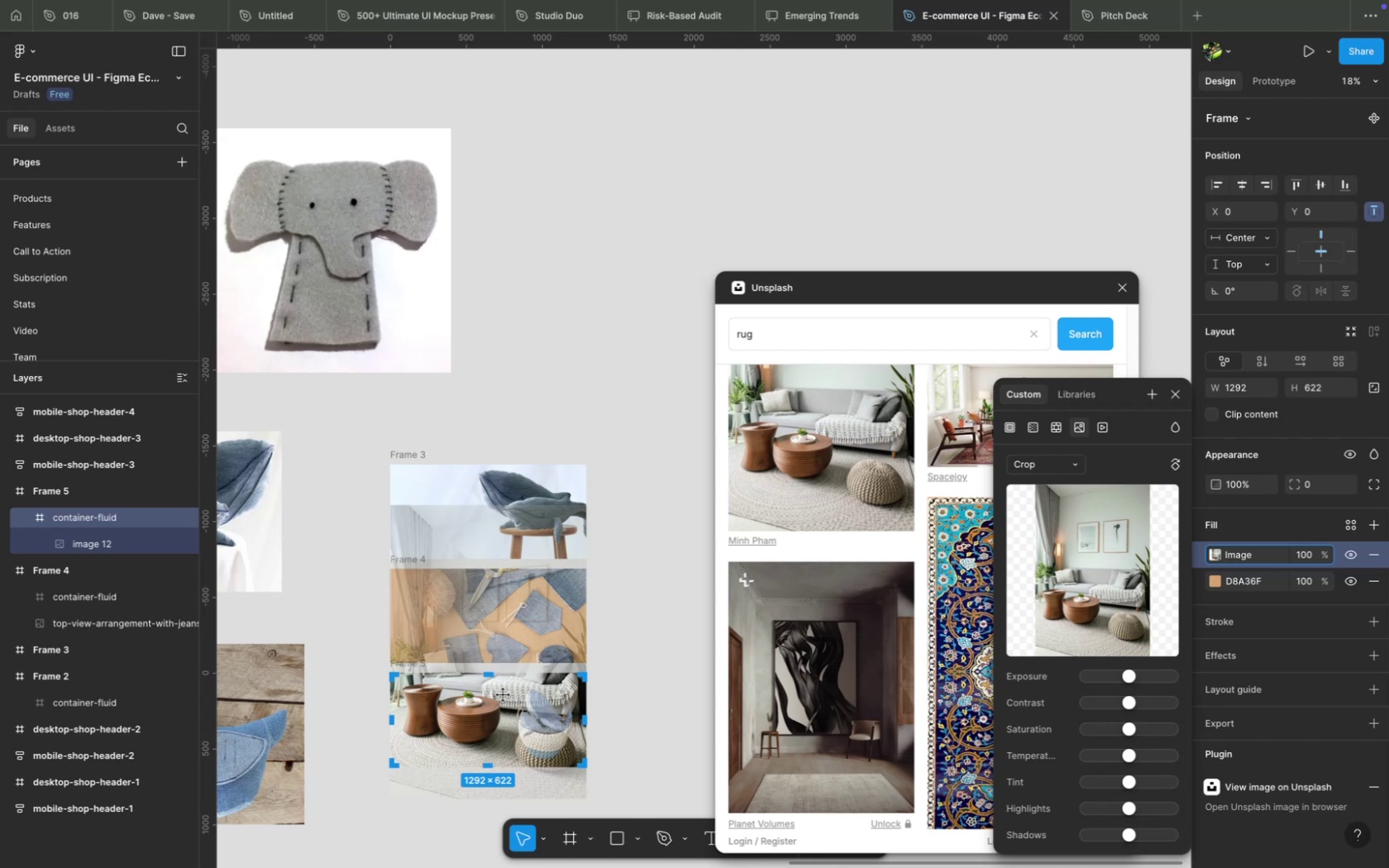 
left_click_drag(start_coordinate=[501, 723], to_coordinate=[502, 695])
 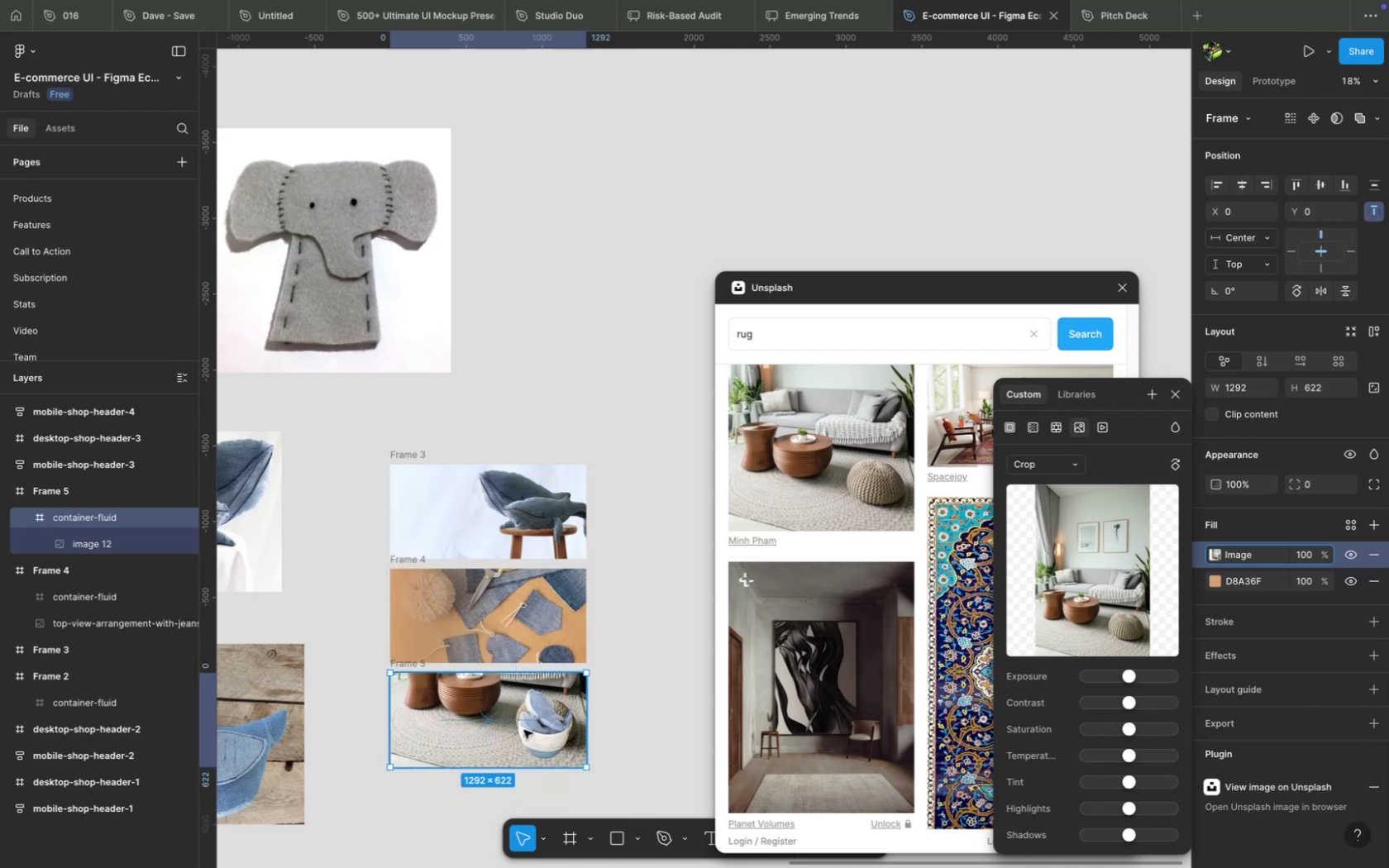 
hold_key(key=CommandLeft, duration=1.5)
scroll: coordinate [617, 742], scroll_direction: up, amount: 10.0
 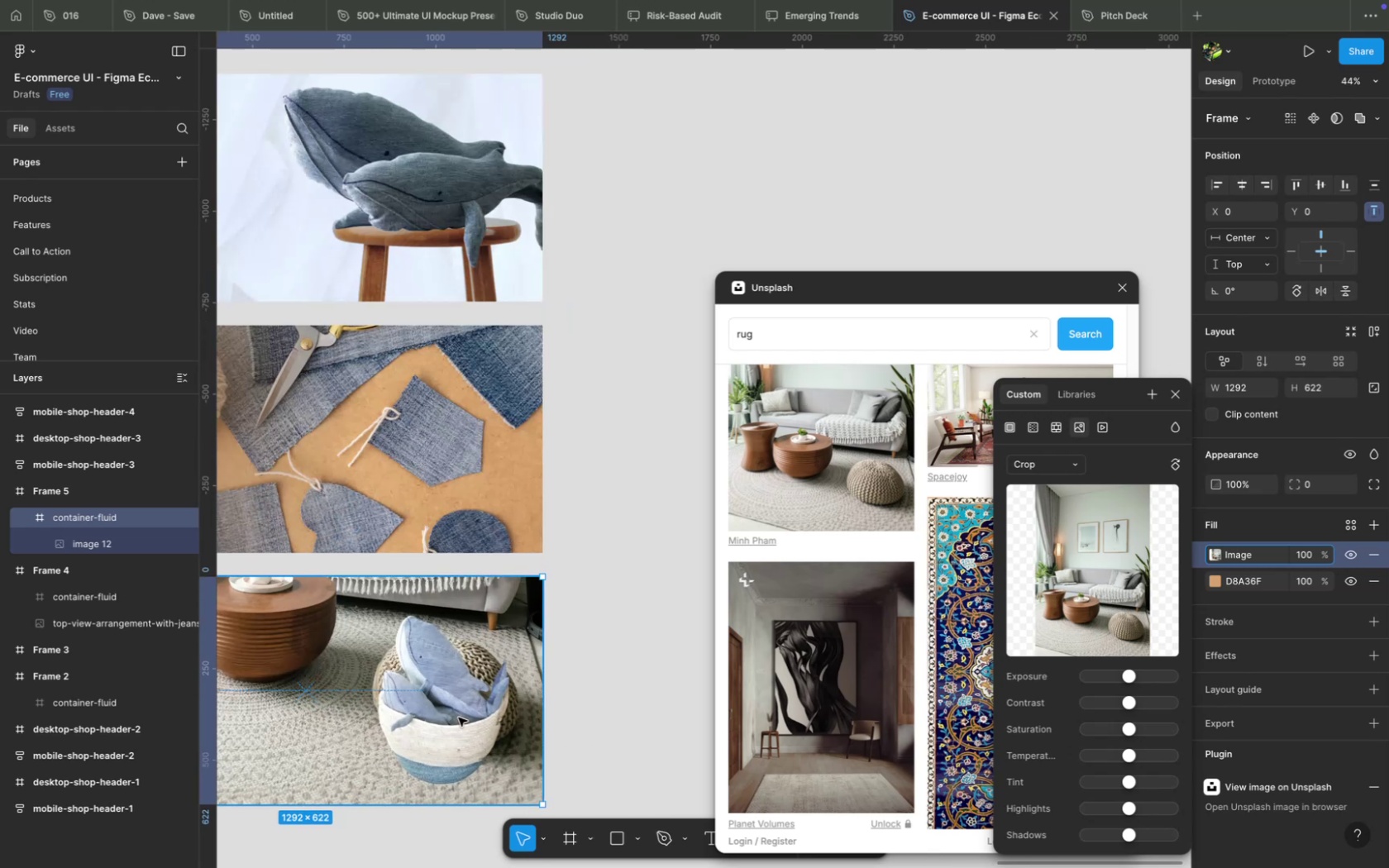 
left_click_drag(start_coordinate=[458, 718], to_coordinate=[491, 684])
 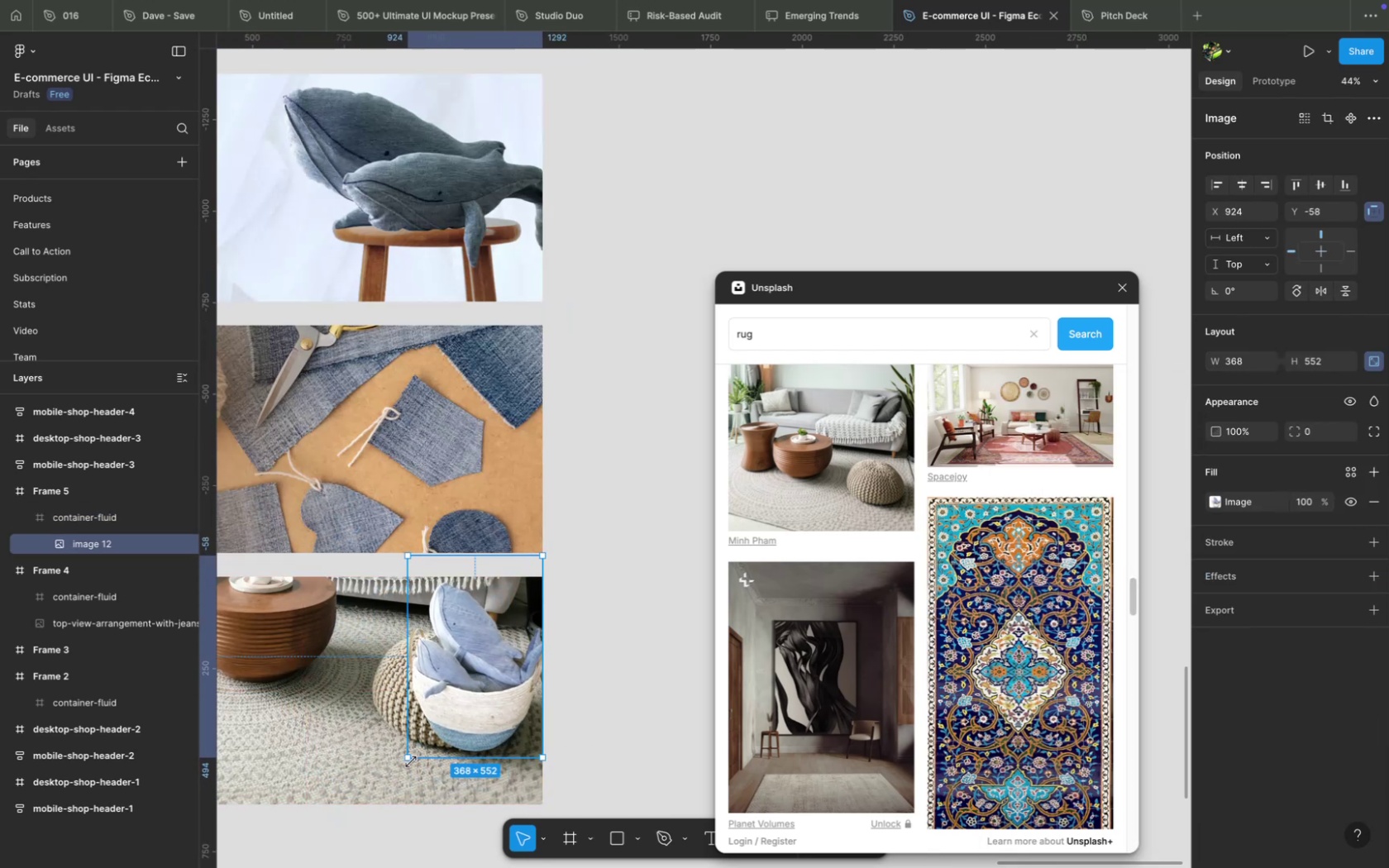 
key(K)
 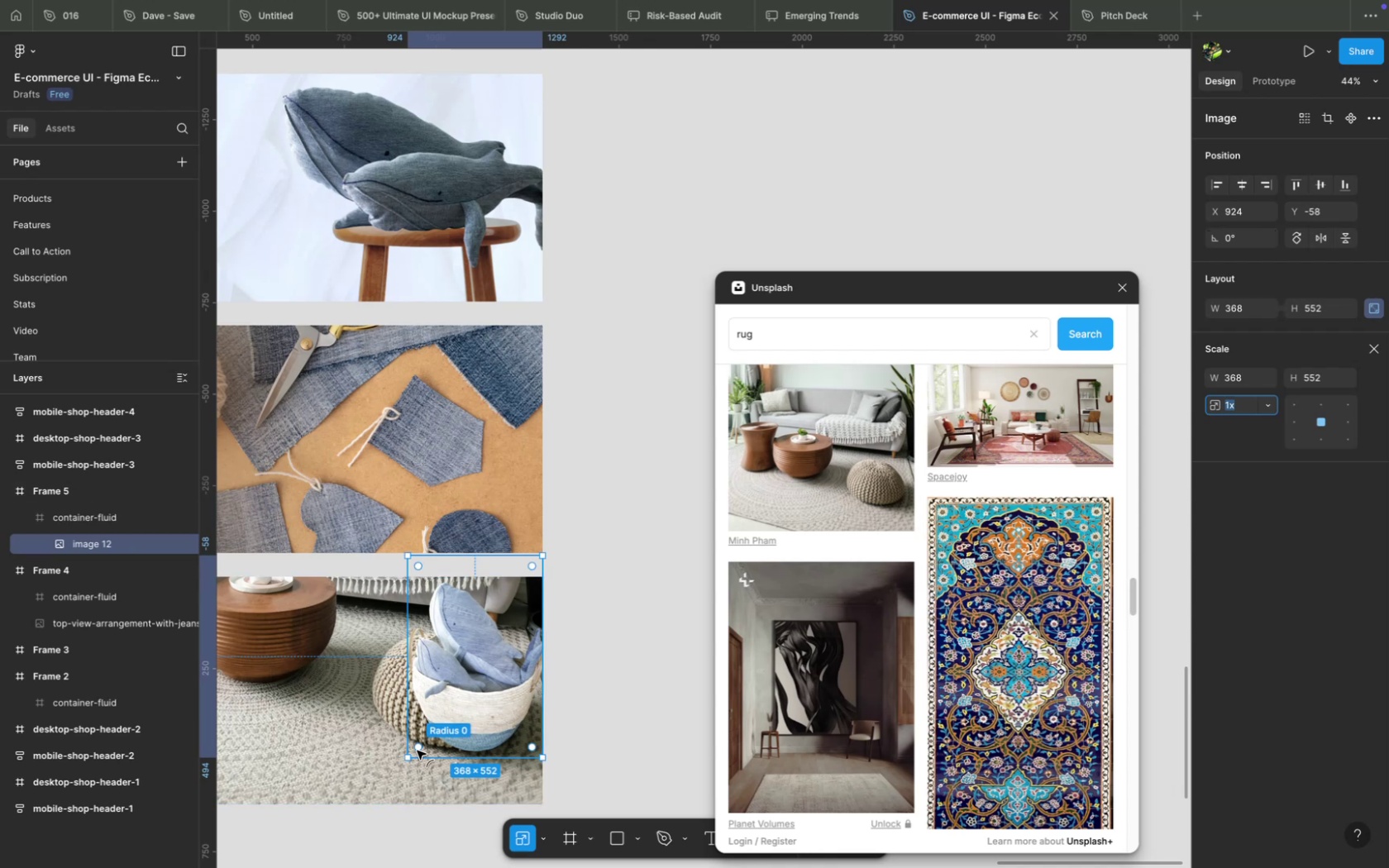 
left_click_drag(start_coordinate=[407, 754], to_coordinate=[379, 765])
 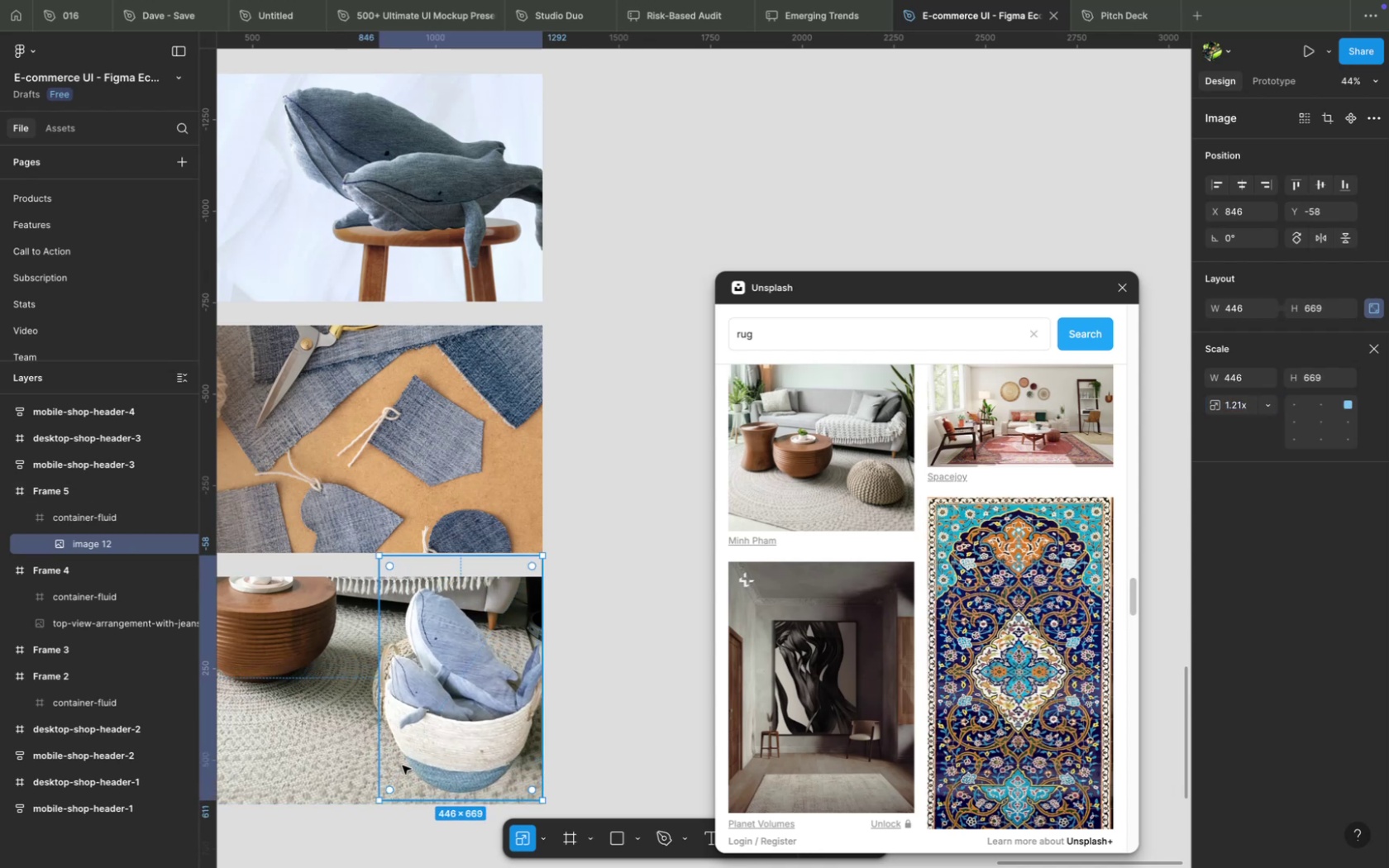 
left_click_drag(start_coordinate=[470, 770], to_coordinate=[461, 746])
 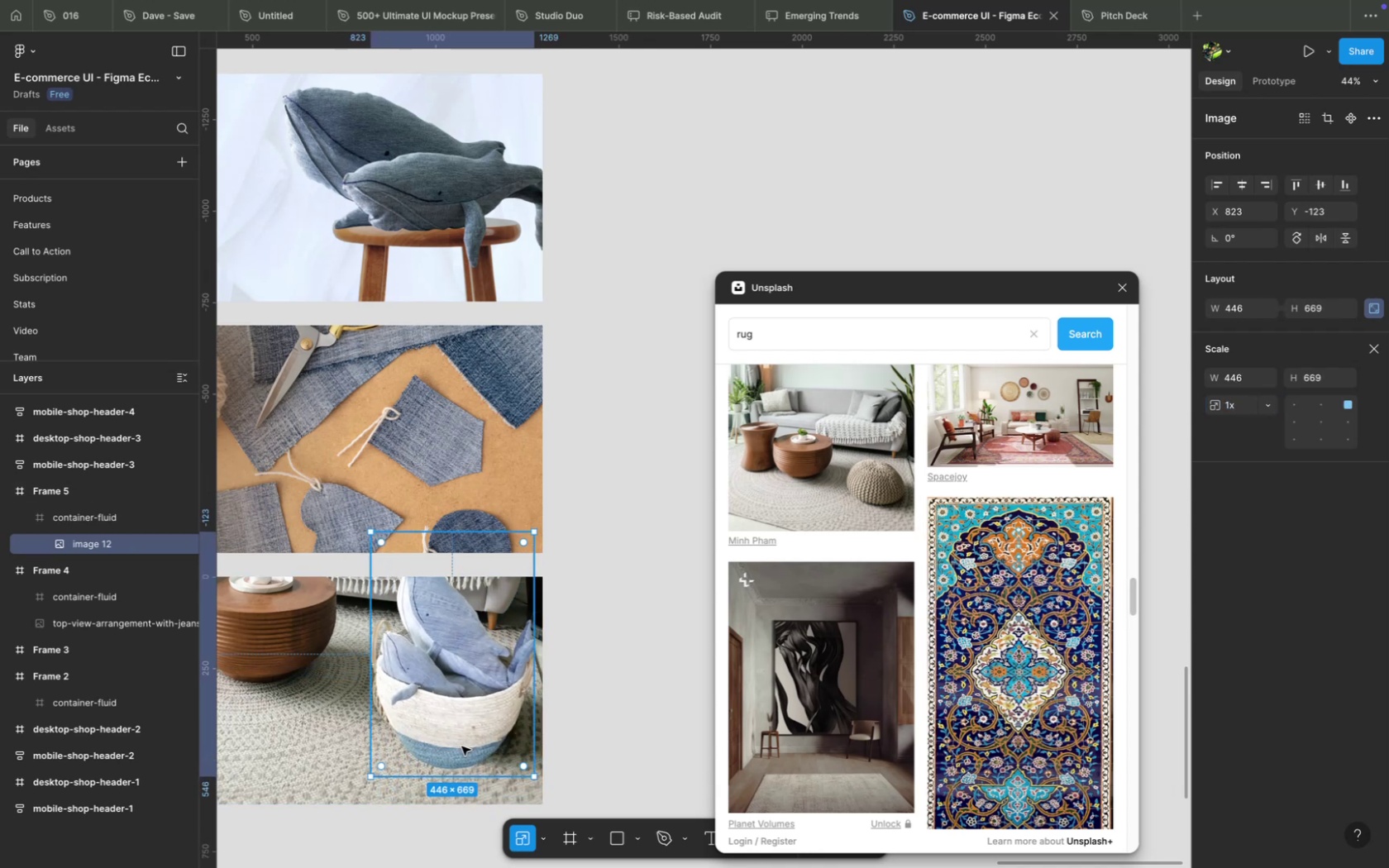 
wait(5.21)
 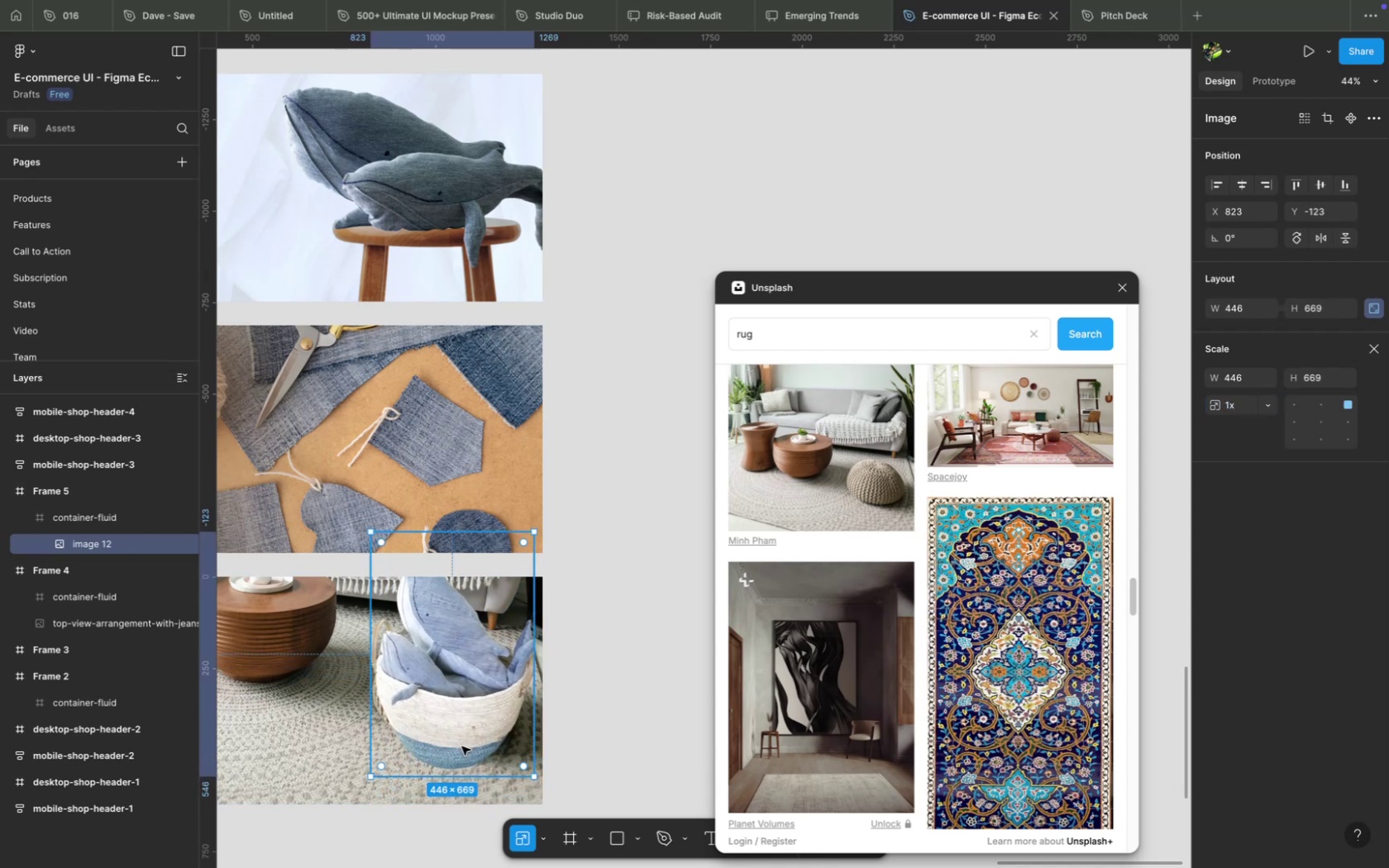 
hold_key(key=CommandLeft, duration=1.9)
scroll: coordinate [461, 746], scroll_direction: up, amount: 11.0
 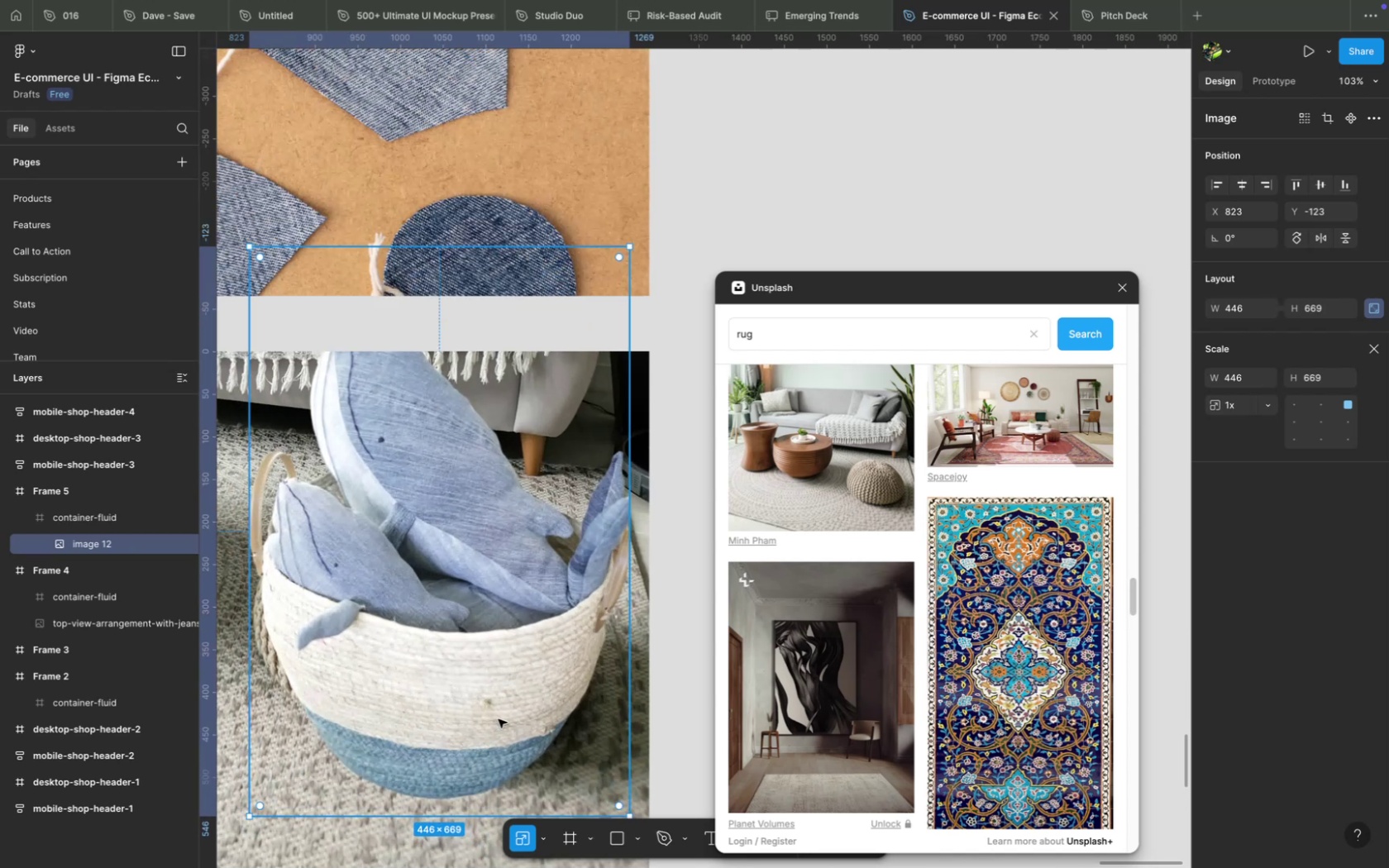 
left_click_drag(start_coordinate=[501, 700], to_coordinate=[472, 789])
 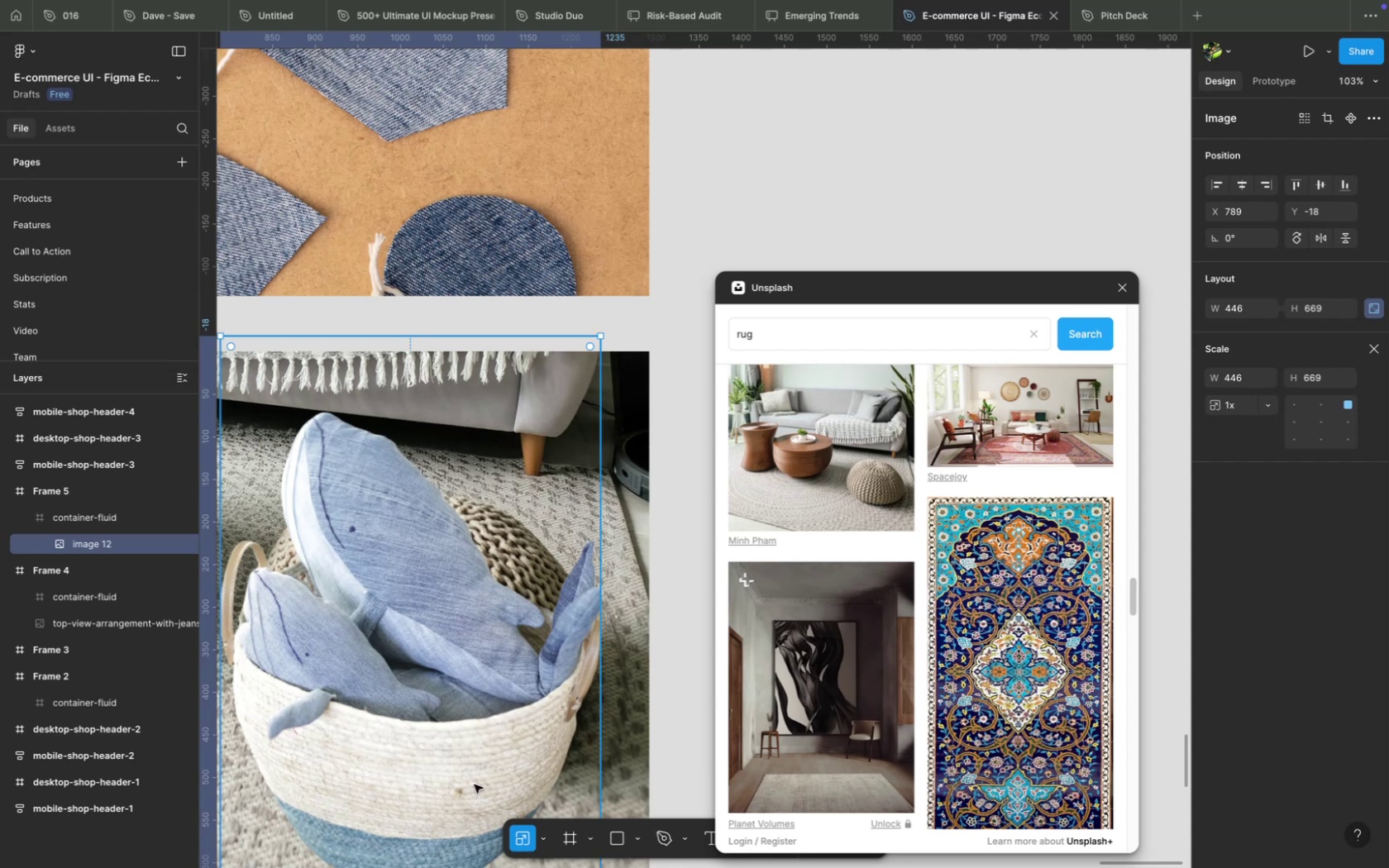 
scroll: coordinate [527, 729], scroll_direction: down, amount: 5.0
 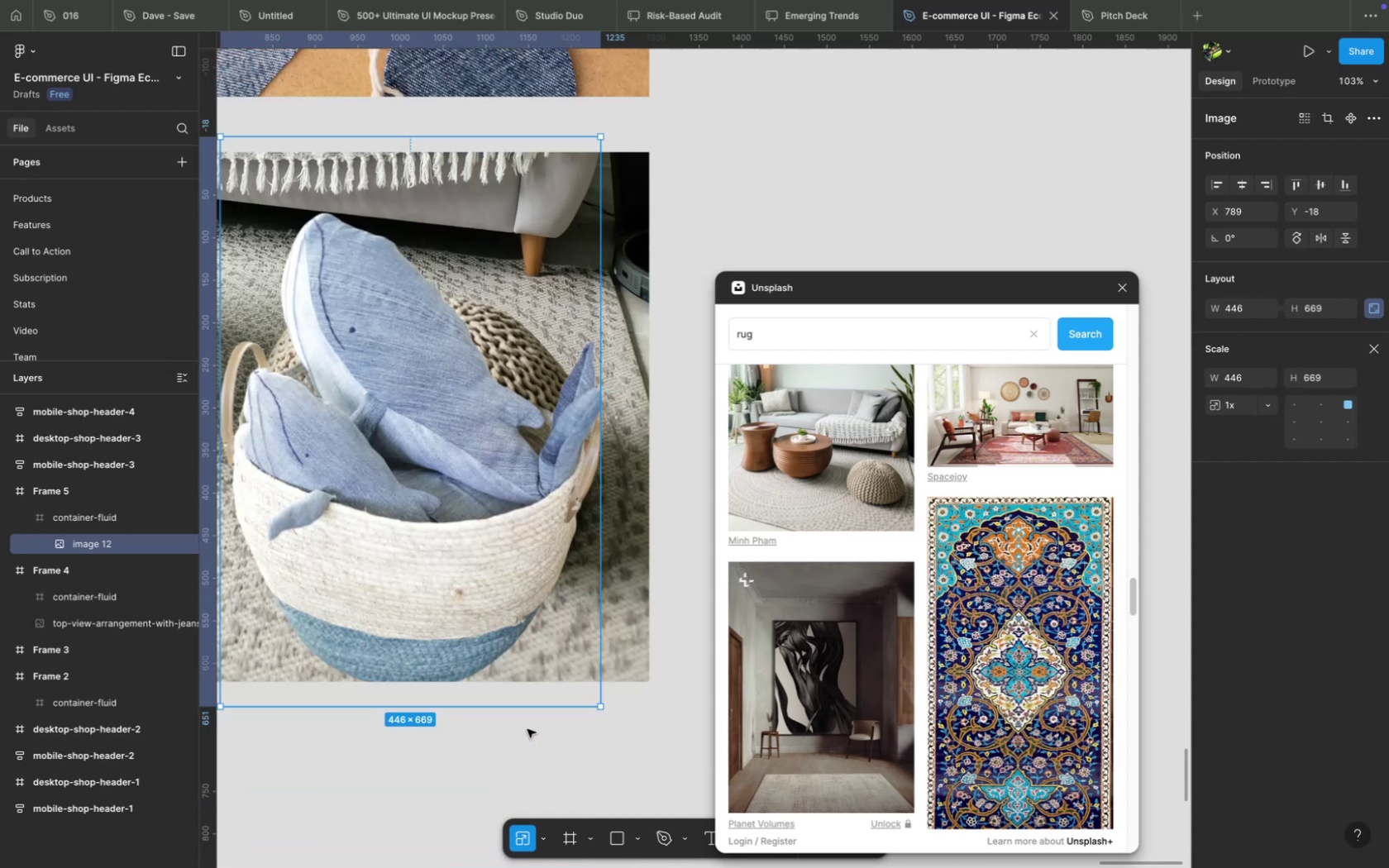 
scroll: coordinate [527, 729], scroll_direction: up, amount: 2.0
 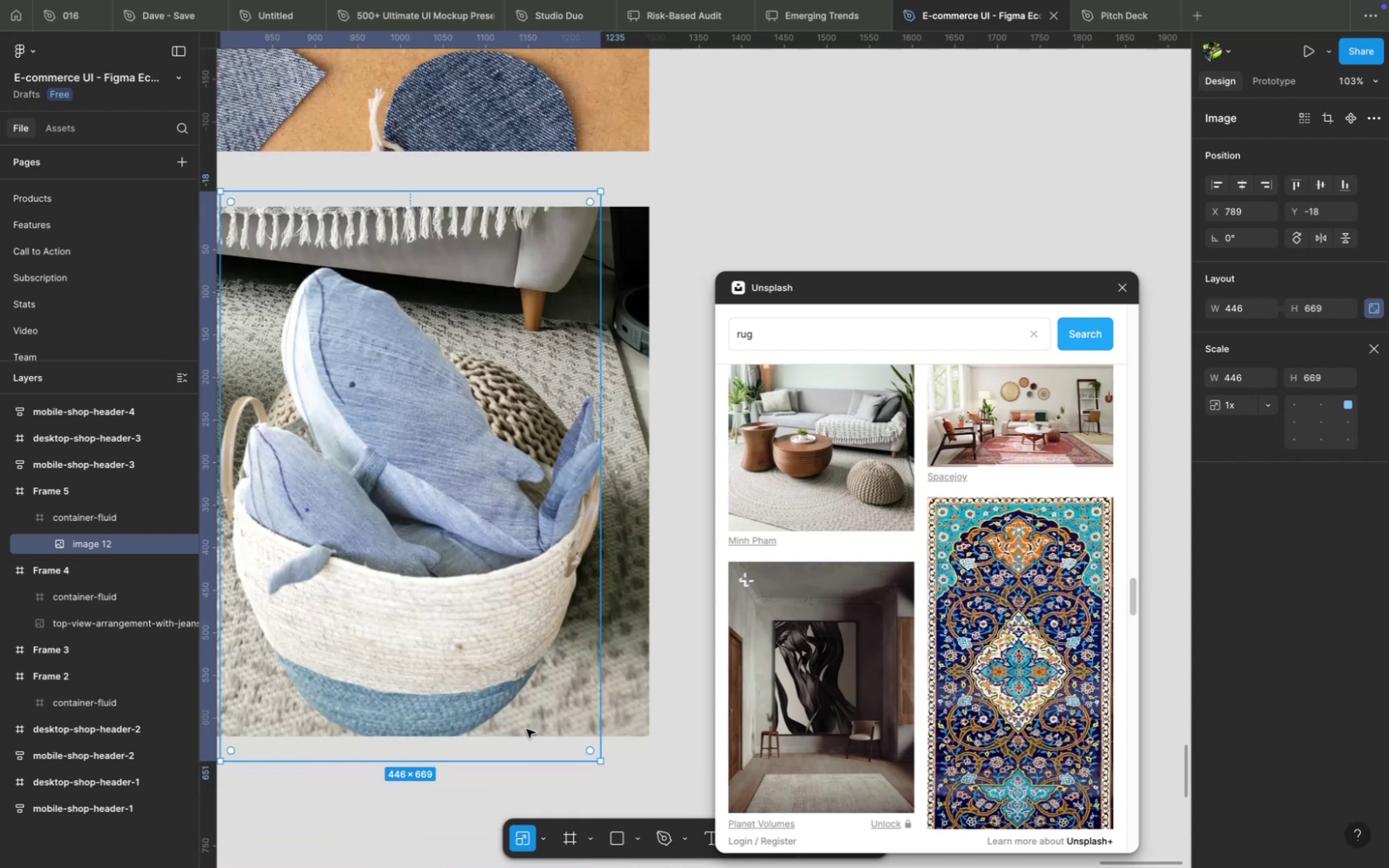 
hold_key(key=ShiftLeft, duration=1.25)
scroll: coordinate [327, 827], scroll_direction: up, amount: 1.0
 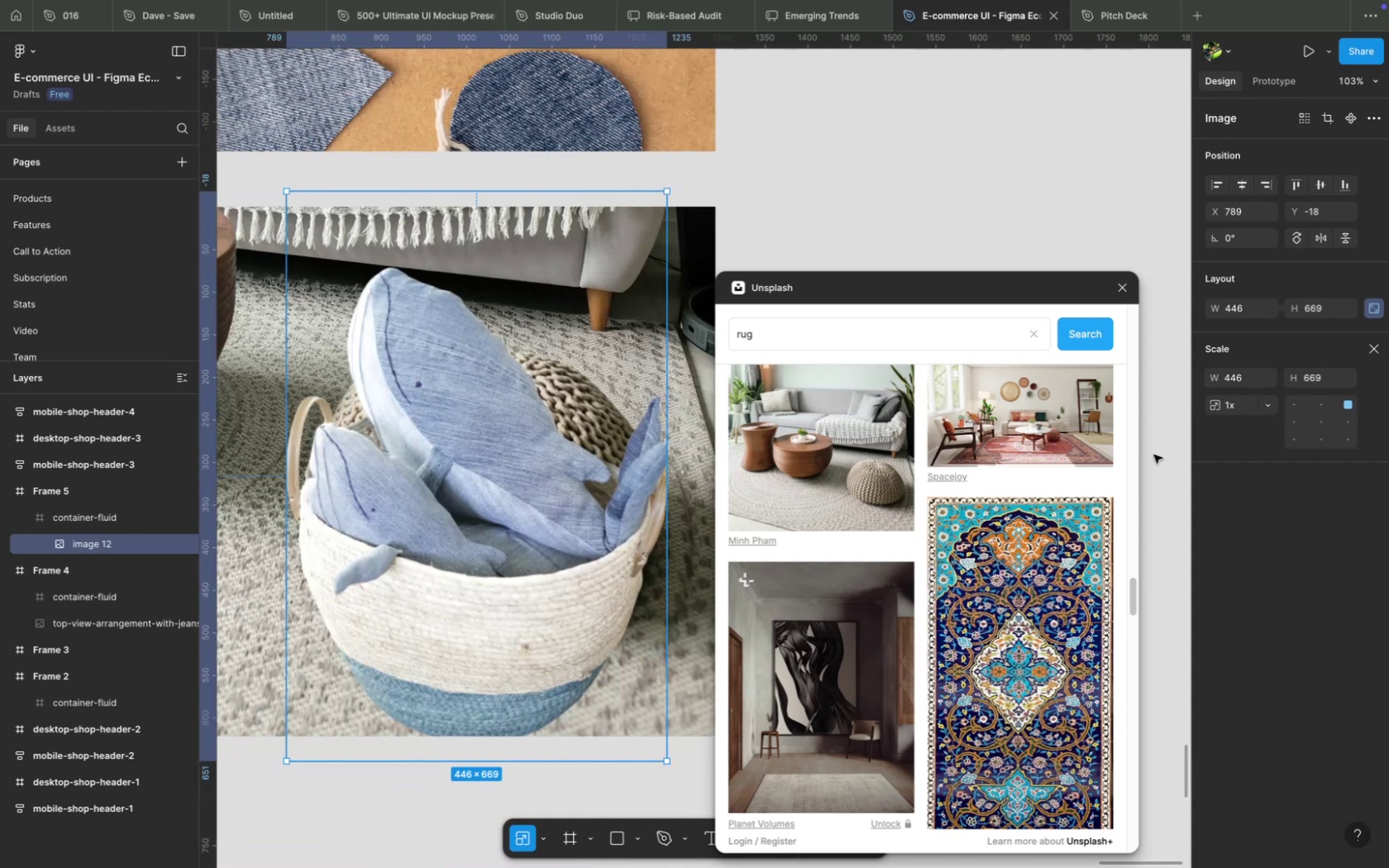 
key(V)
 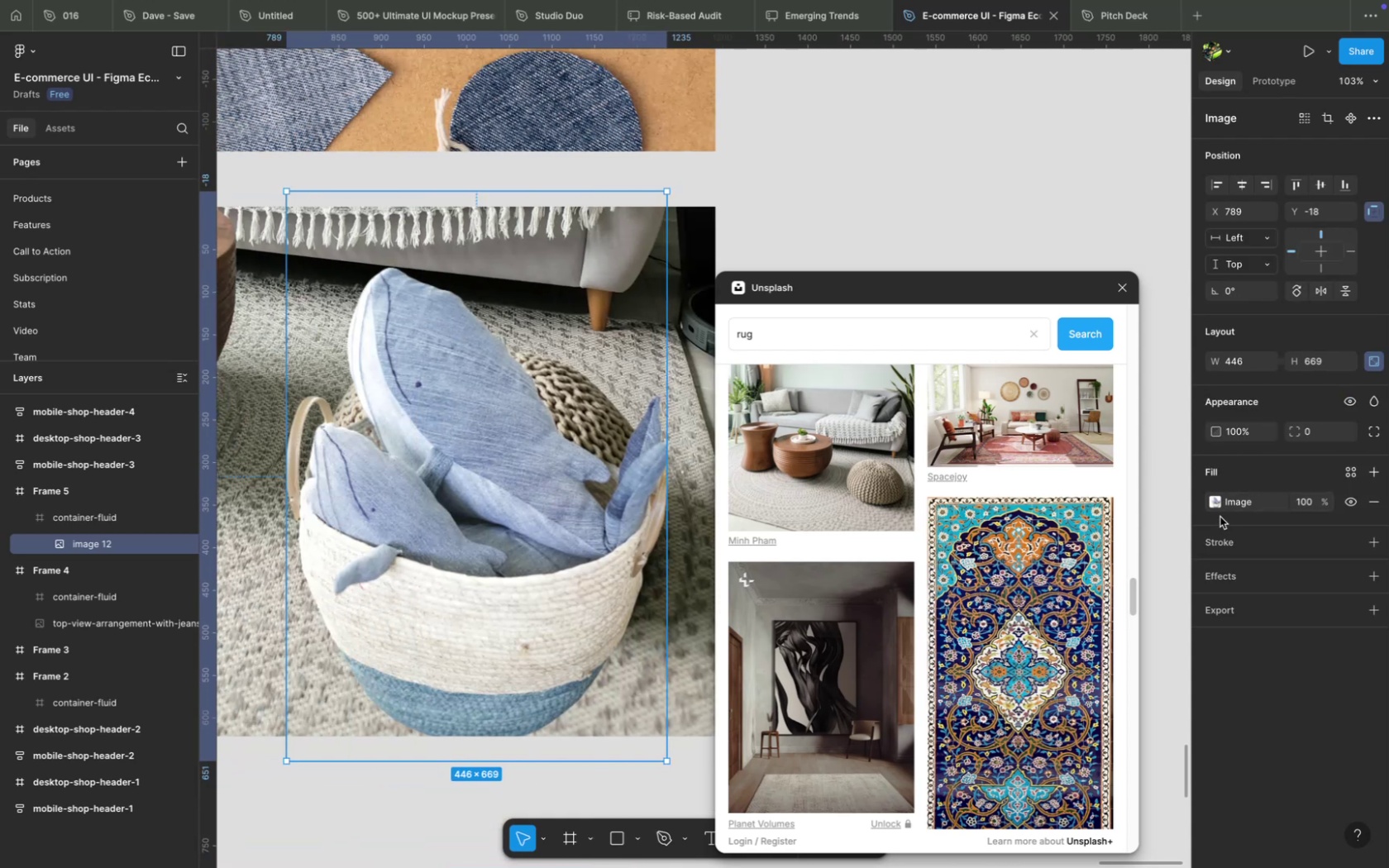 
left_click([1218, 507])
 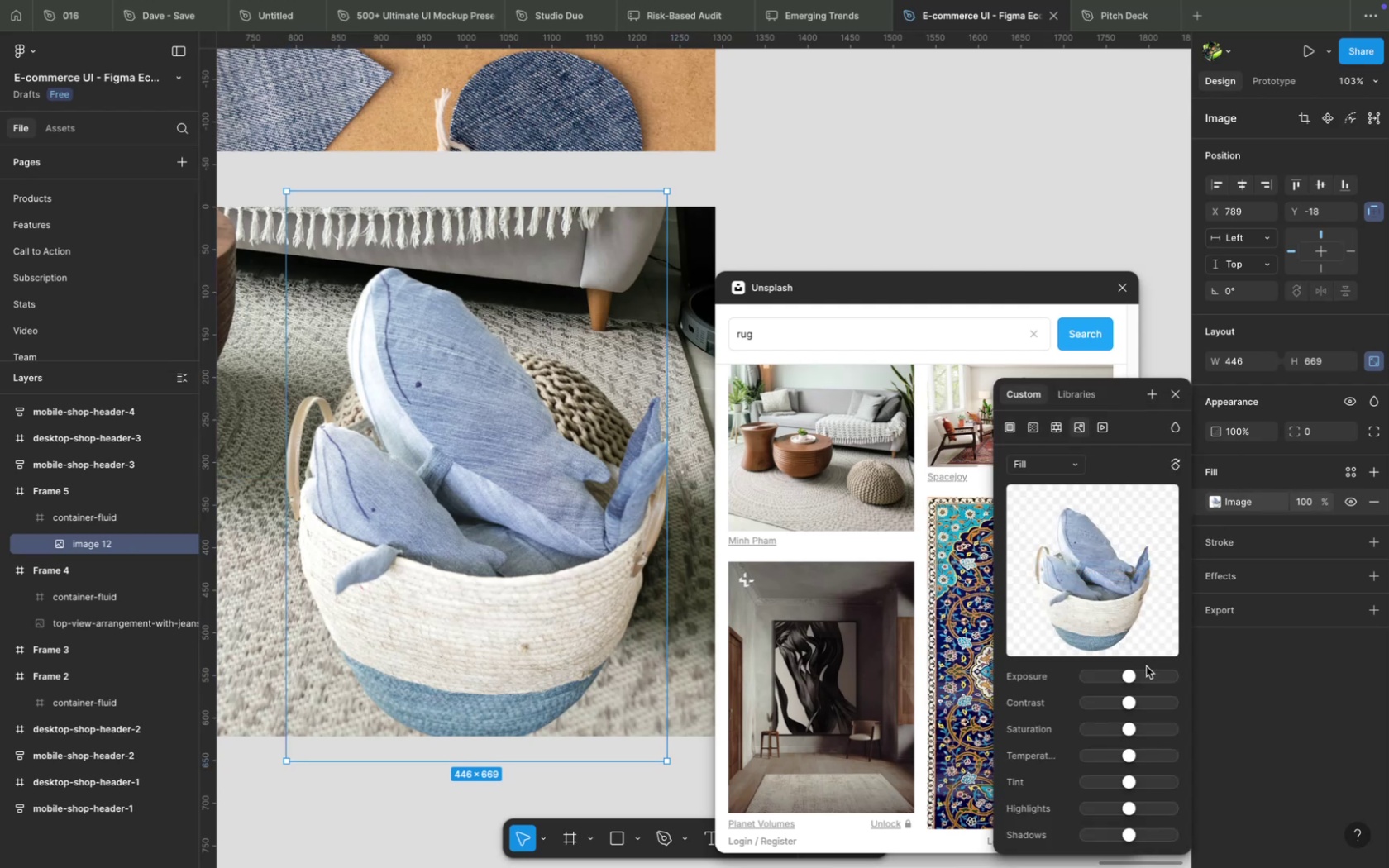 
left_click_drag(start_coordinate=[1129, 675], to_coordinate=[1123, 676])
 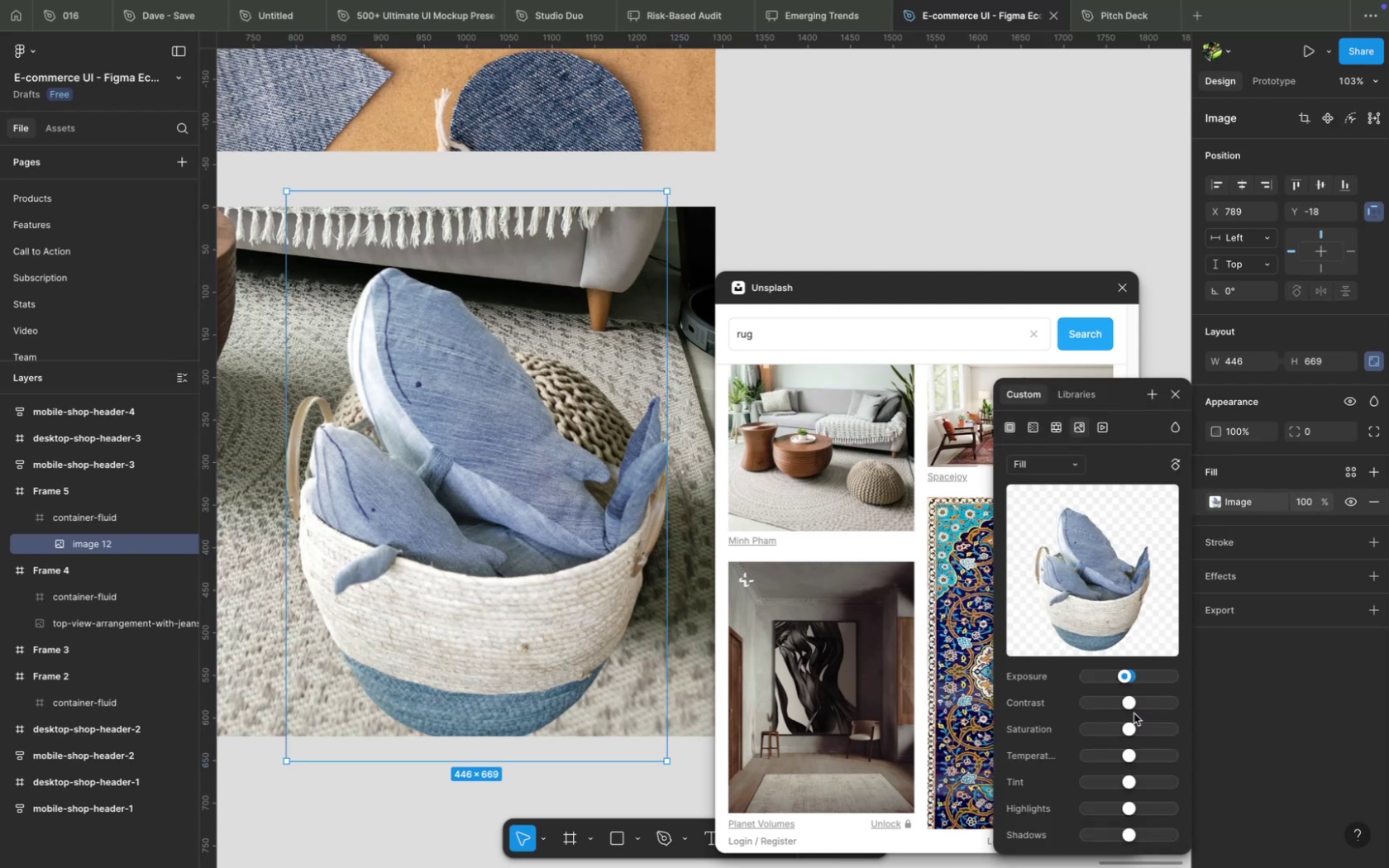 
left_click_drag(start_coordinate=[1129, 705], to_coordinate=[1116, 710])
 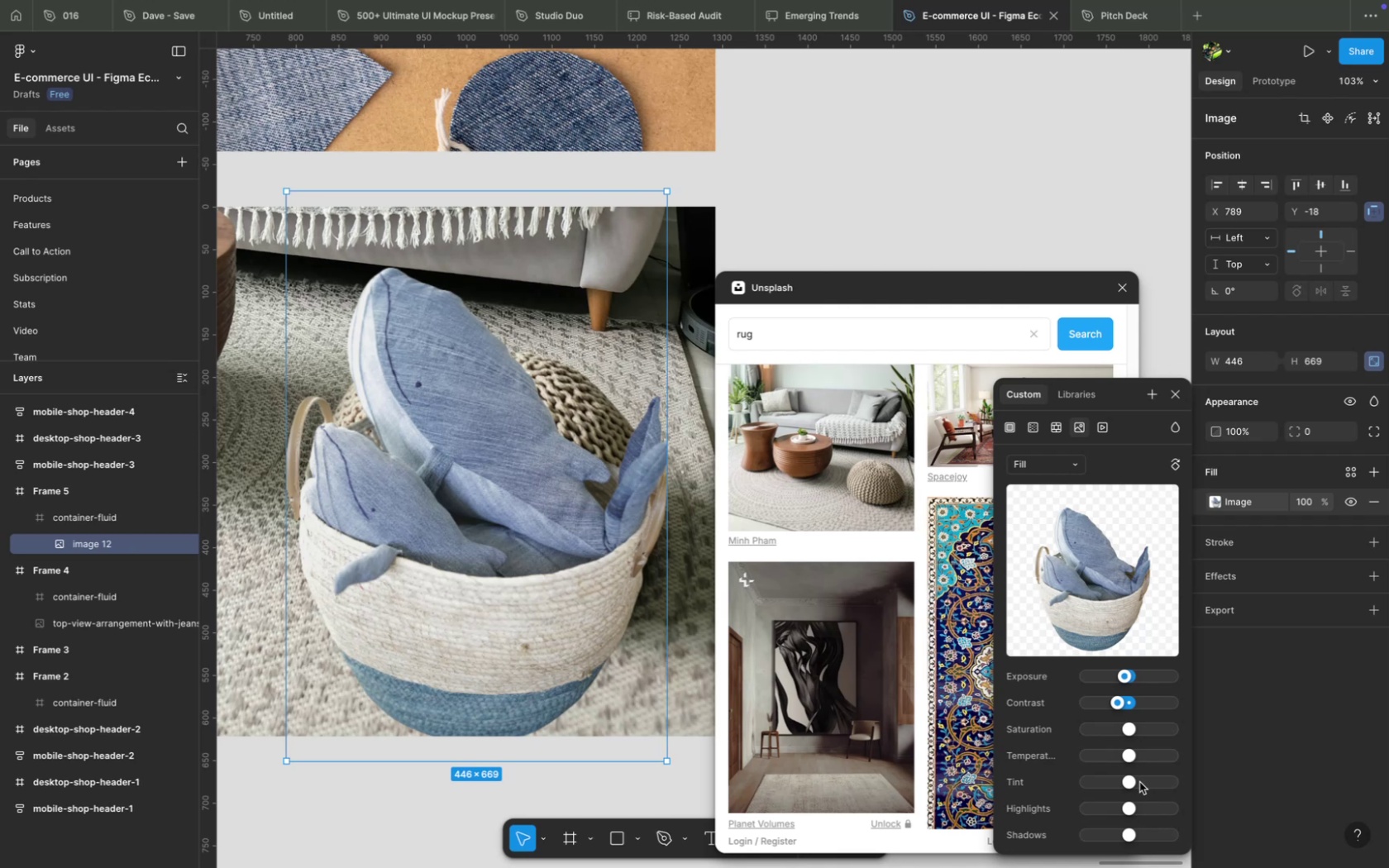 
wait(11.62)
 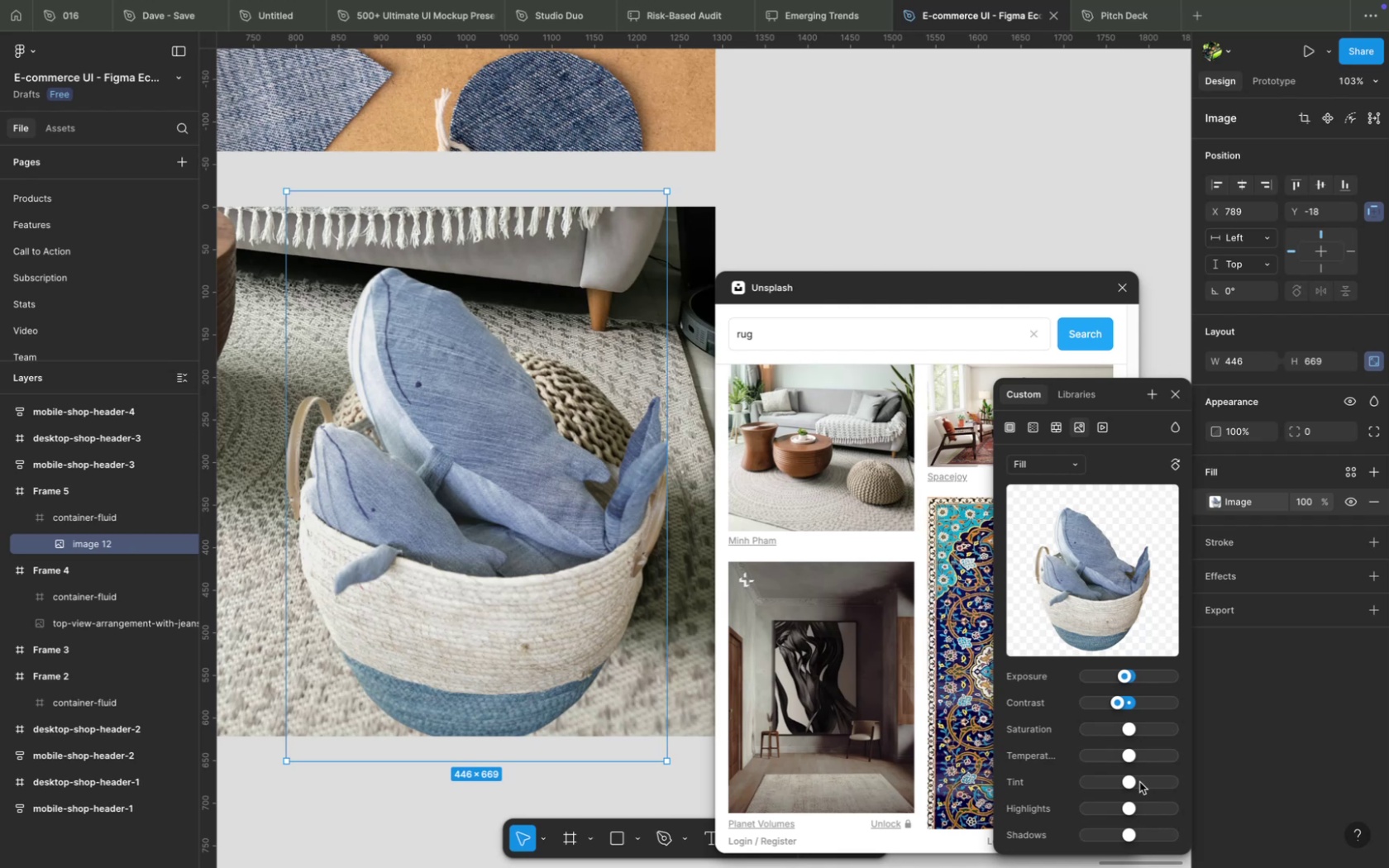 
left_click_drag(start_coordinate=[1125, 837], to_coordinate=[1084, 851])
 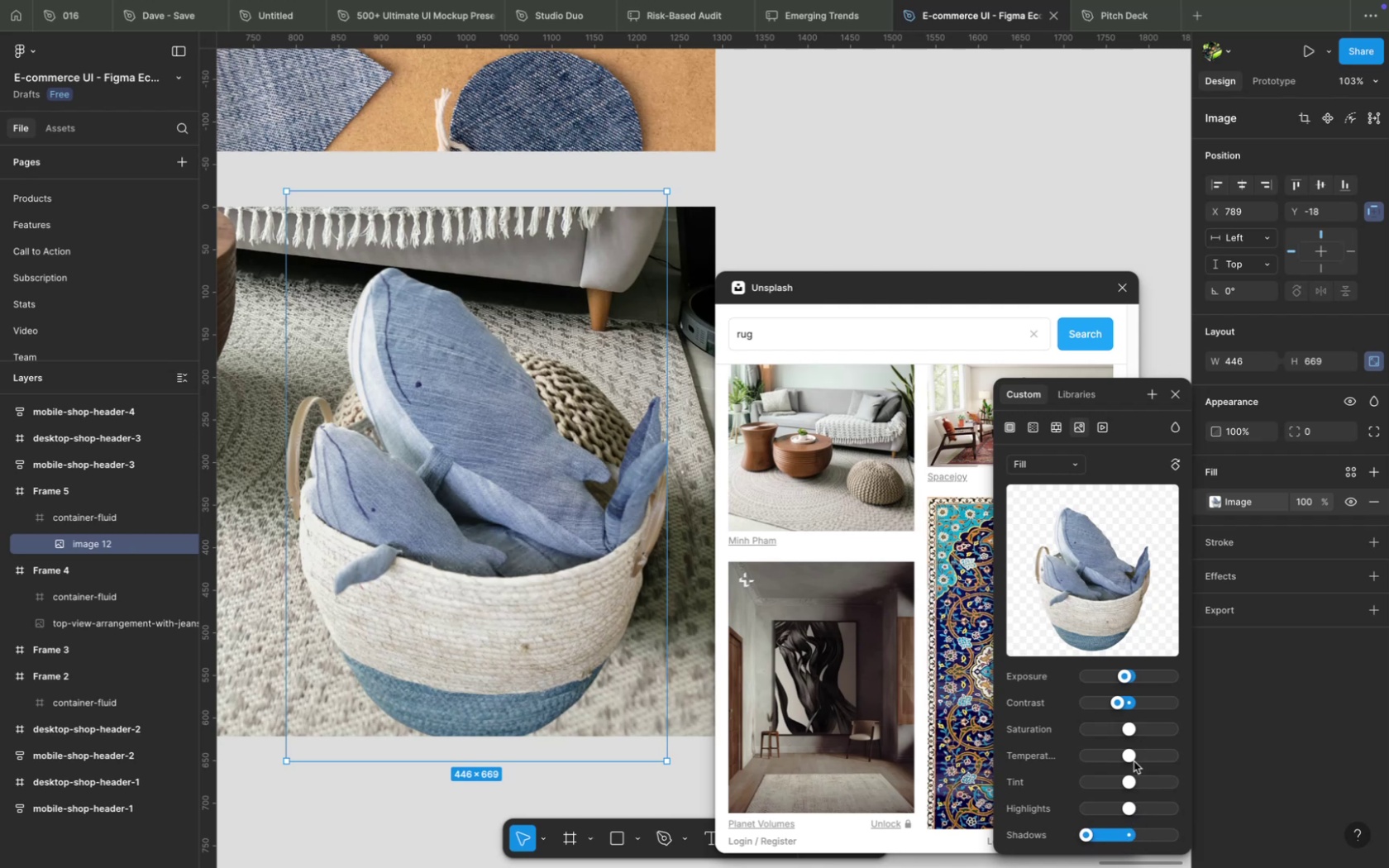 
left_click([1167, 394])
 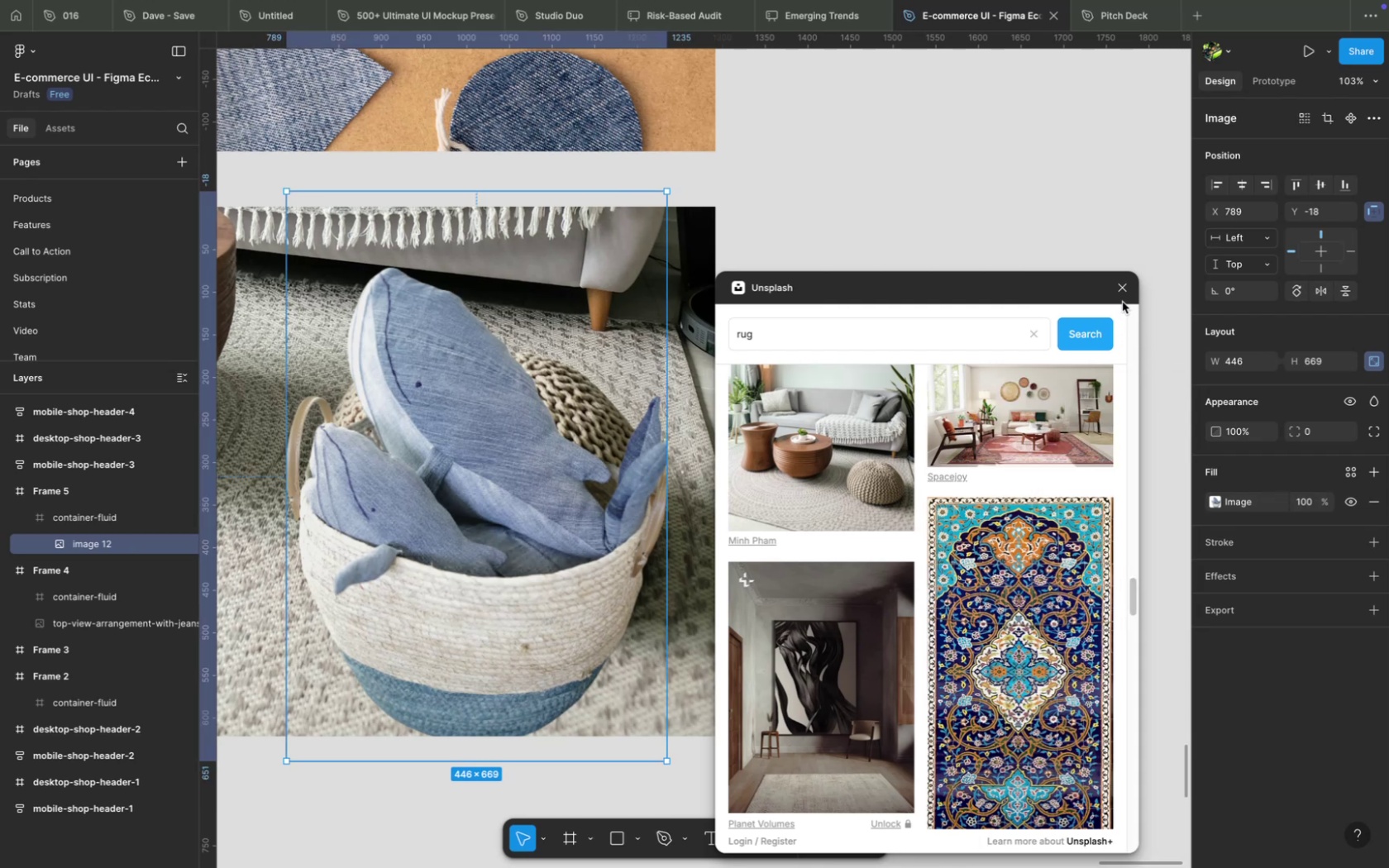 
left_click([1121, 296])
 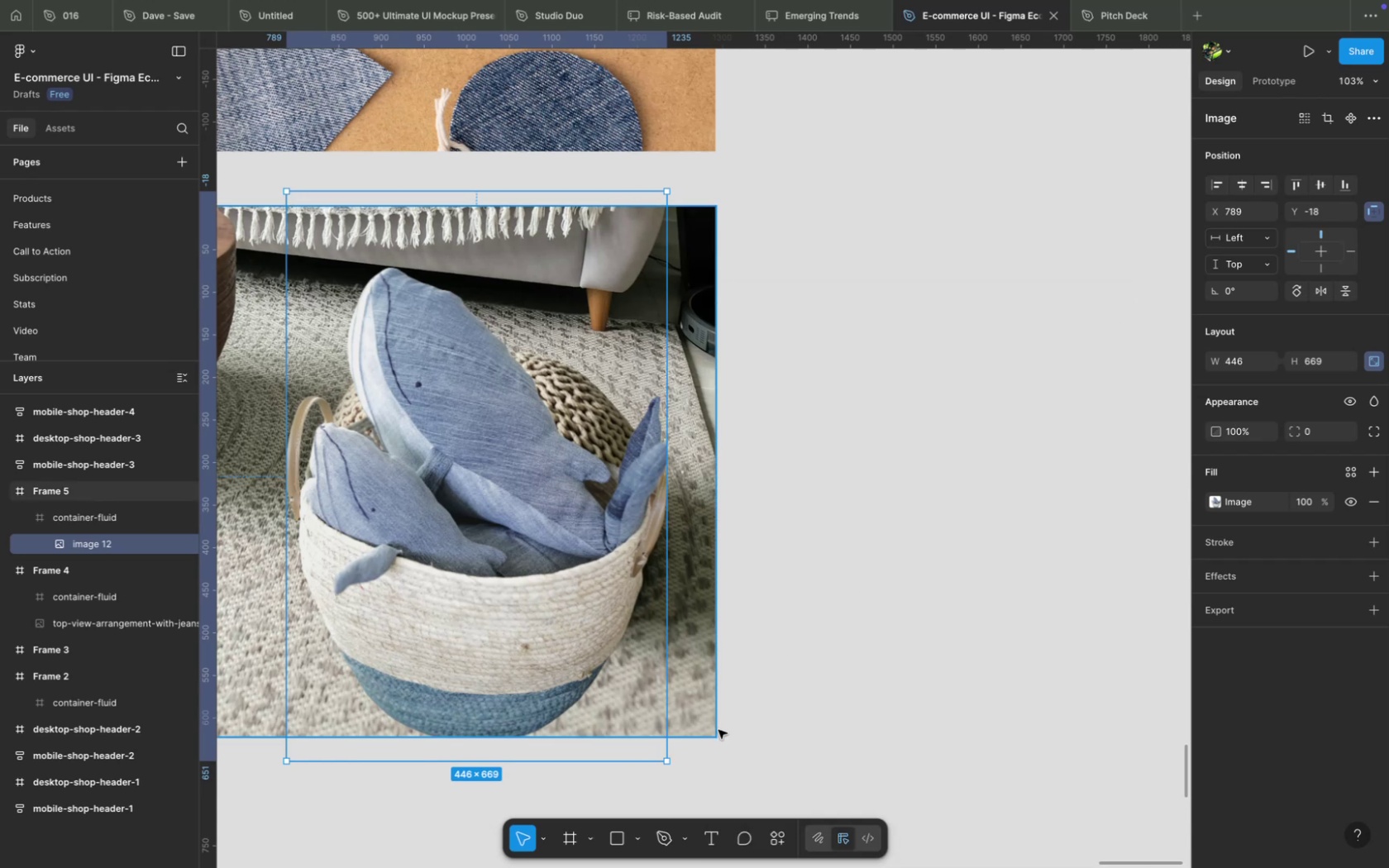 
key(O)
 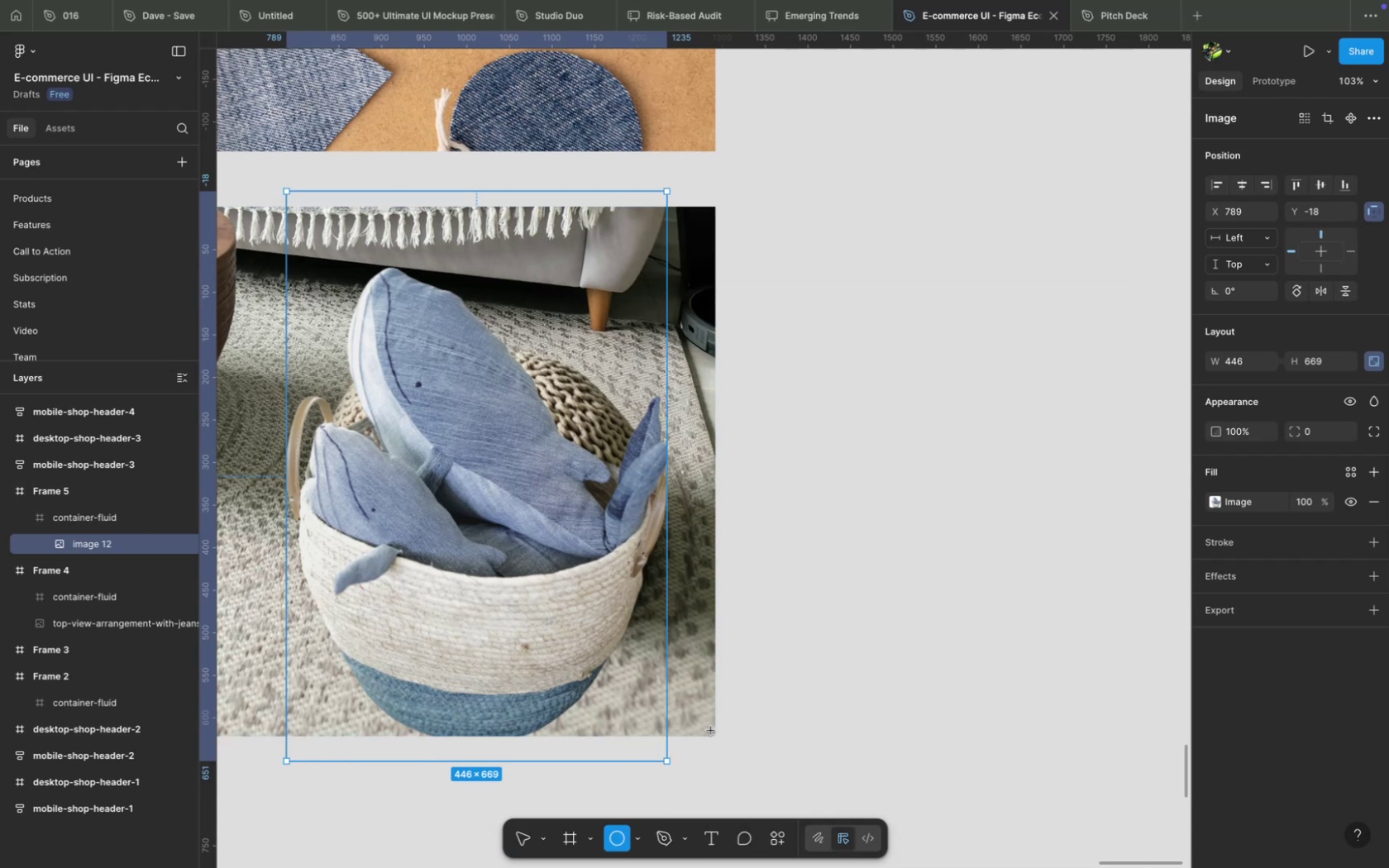 
left_click_drag(start_coordinate=[700, 729], to_coordinate=[454, 627])
 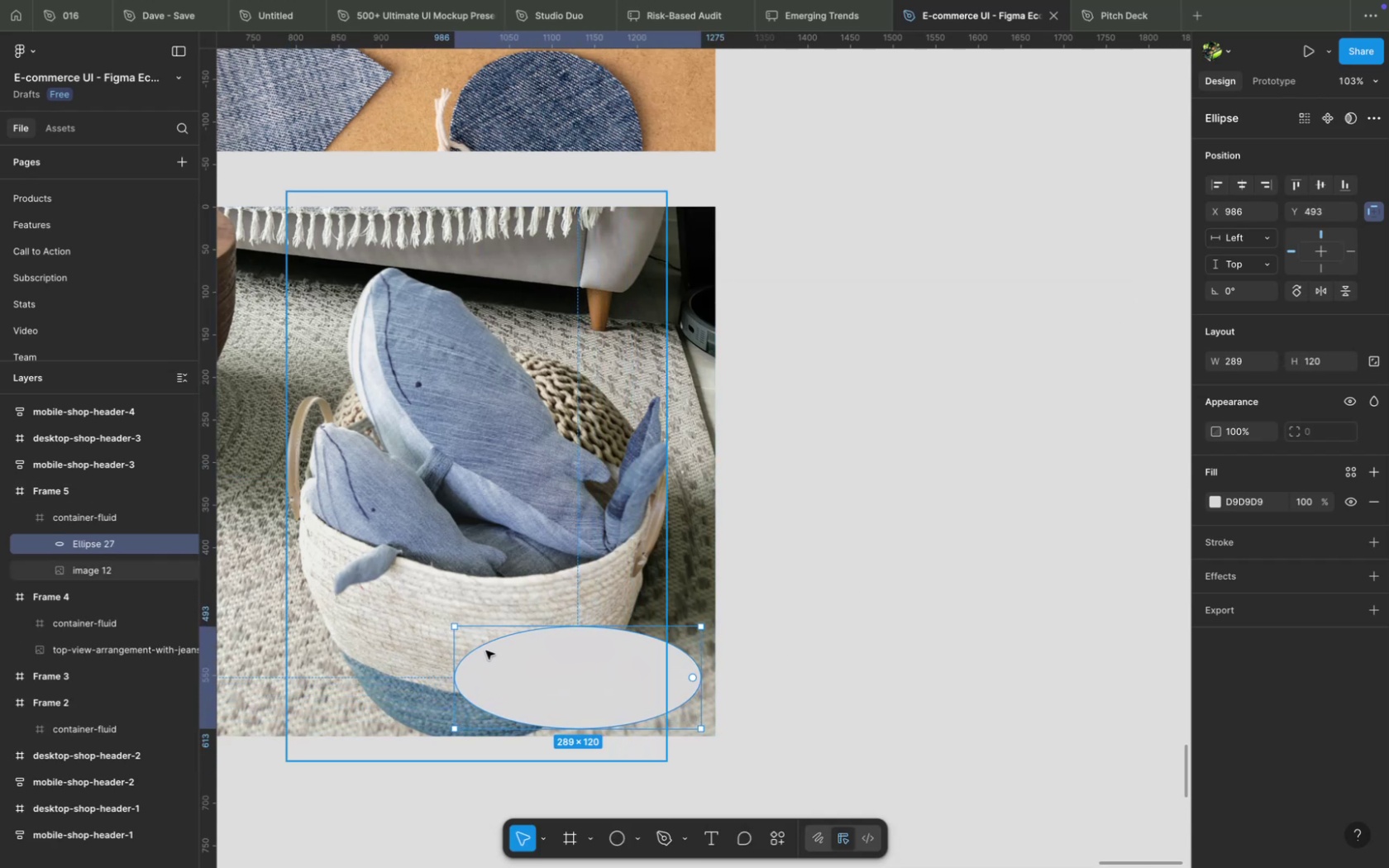 
left_click_drag(start_coordinate=[571, 693], to_coordinate=[561, 724])
 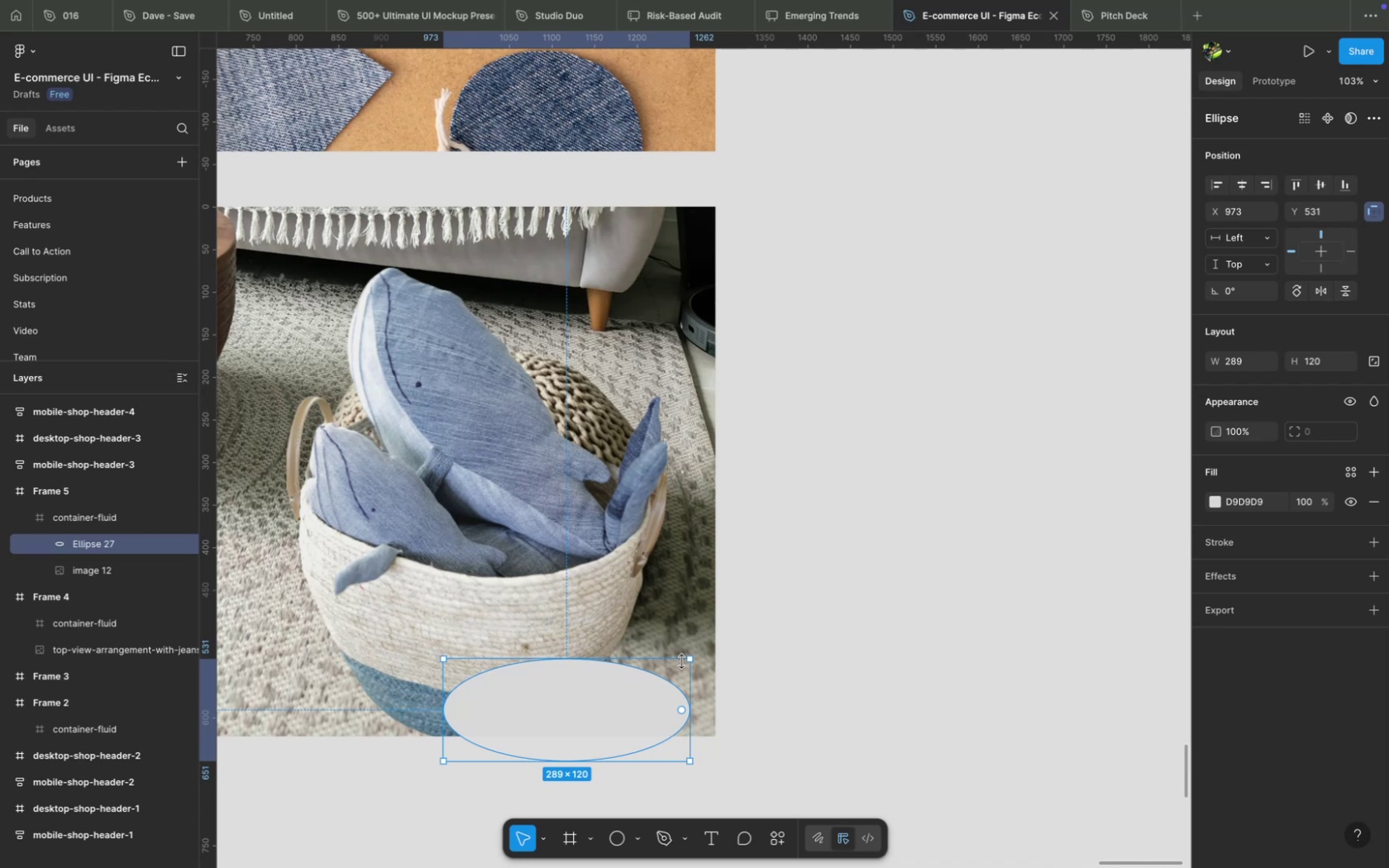 
left_click_drag(start_coordinate=[687, 661], to_coordinate=[713, 645])
 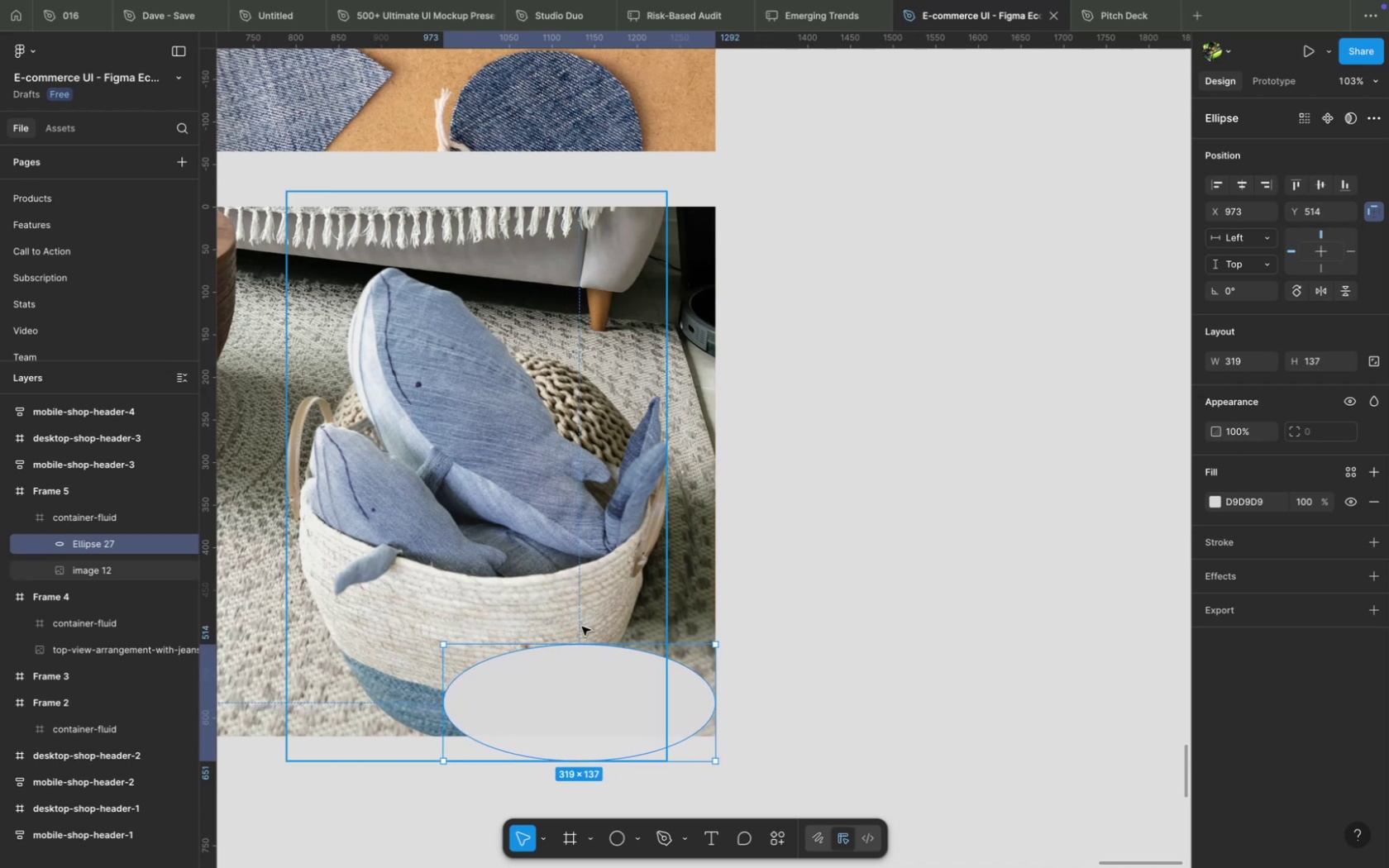 
left_click([568, 616])
 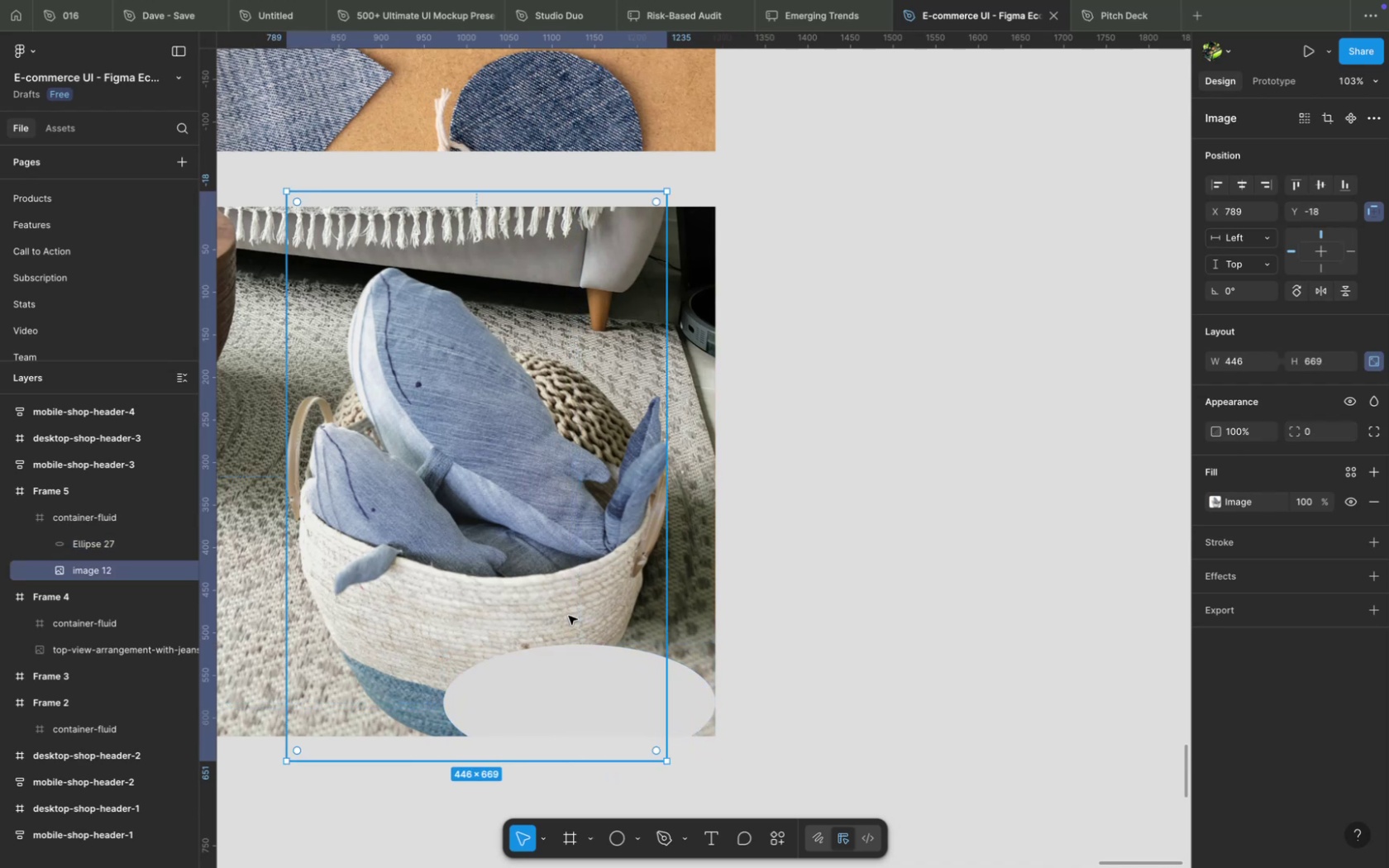 
wait(5.07)
 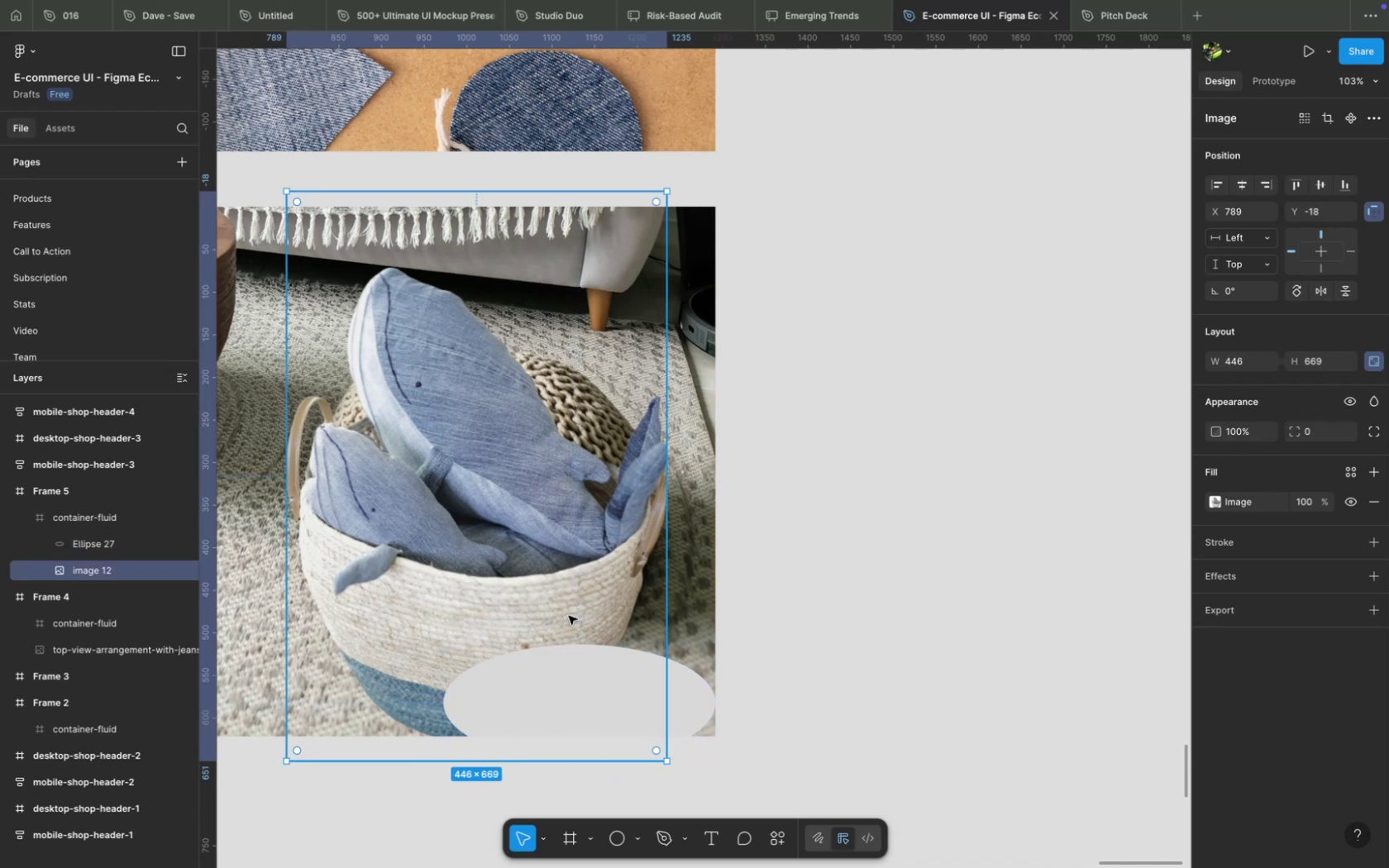 
left_click([622, 686])
 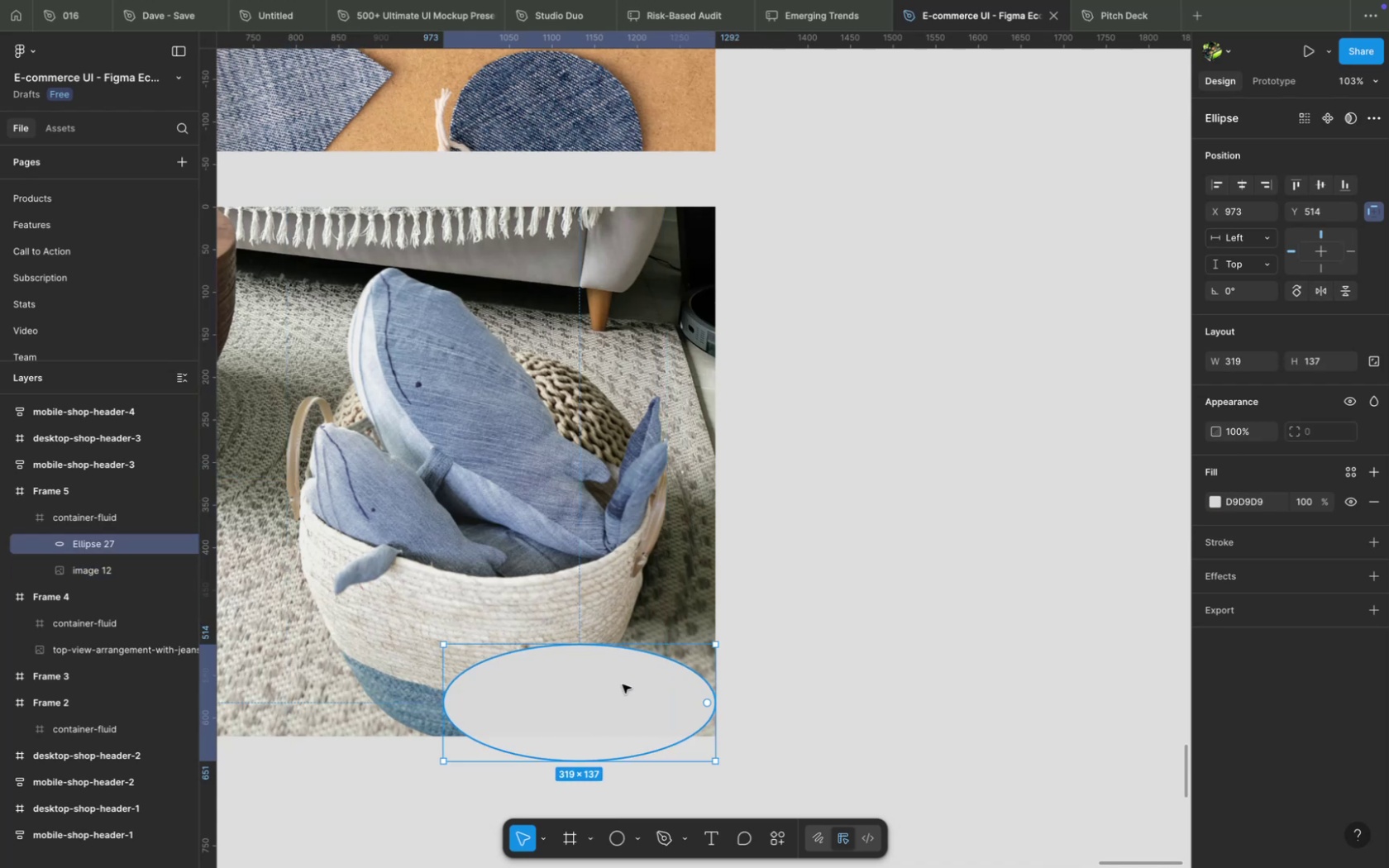 
key(BracketLeft)
 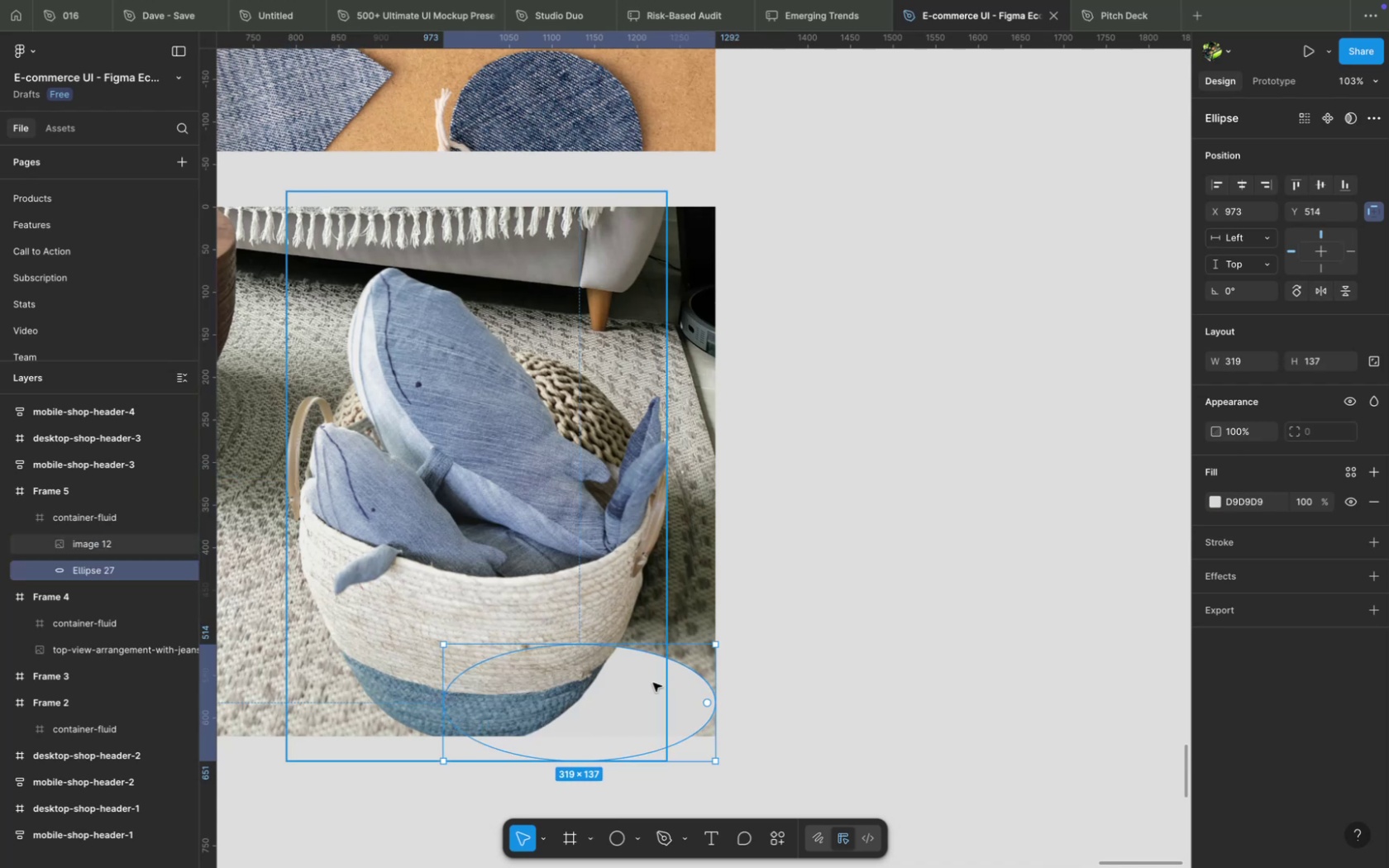 
left_click([1239, 508])
 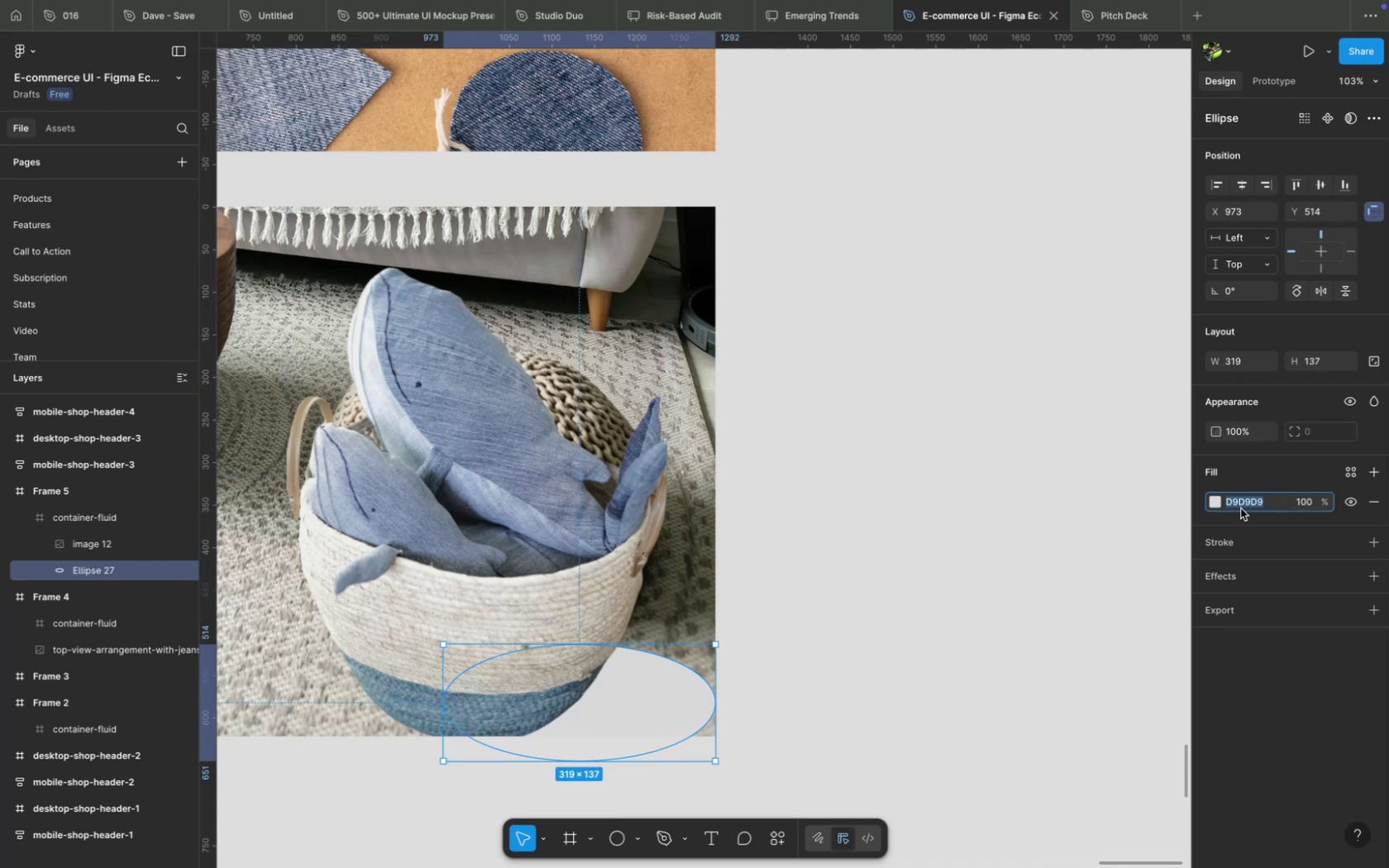 
key(0)
 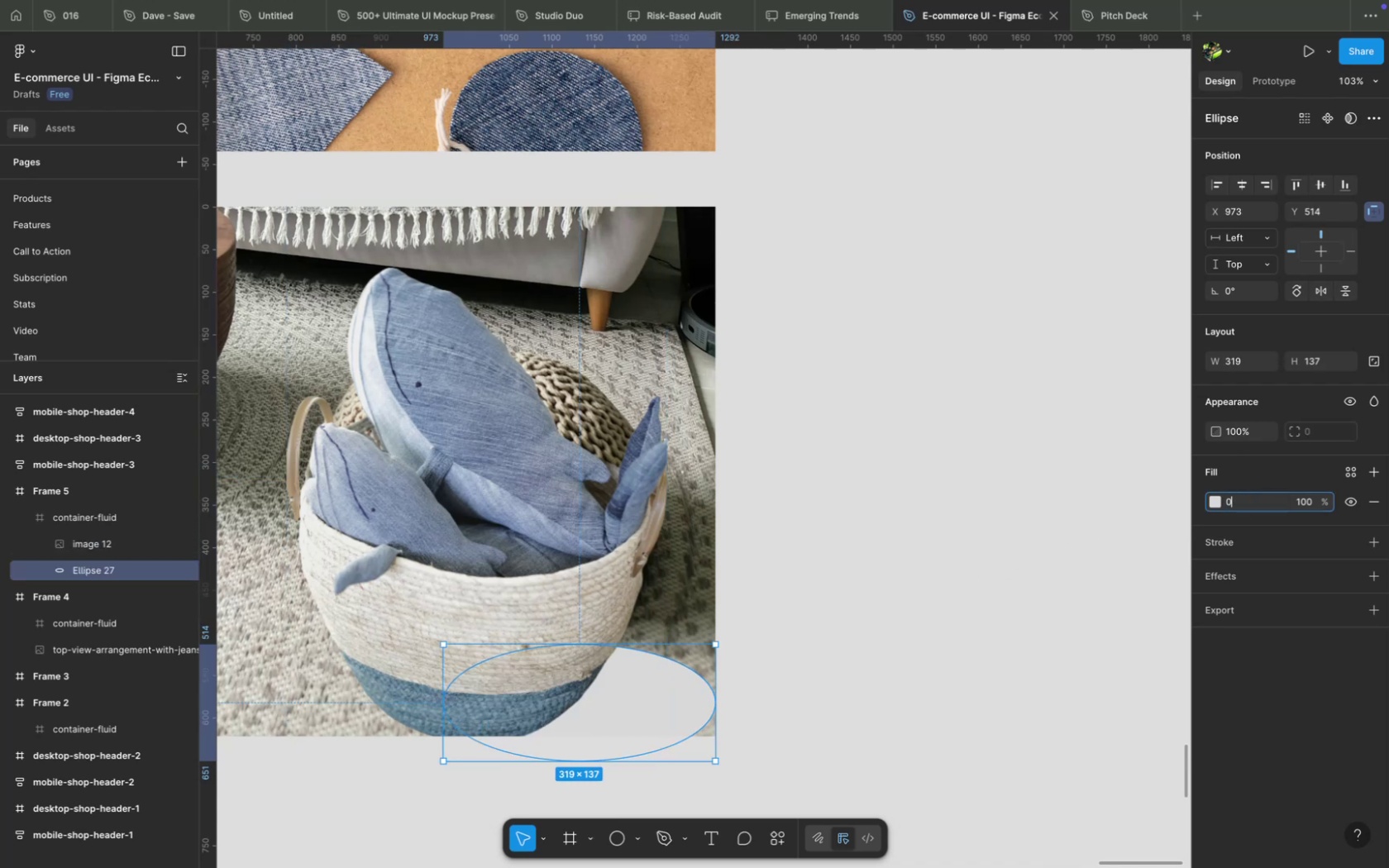 
key(Enter)
 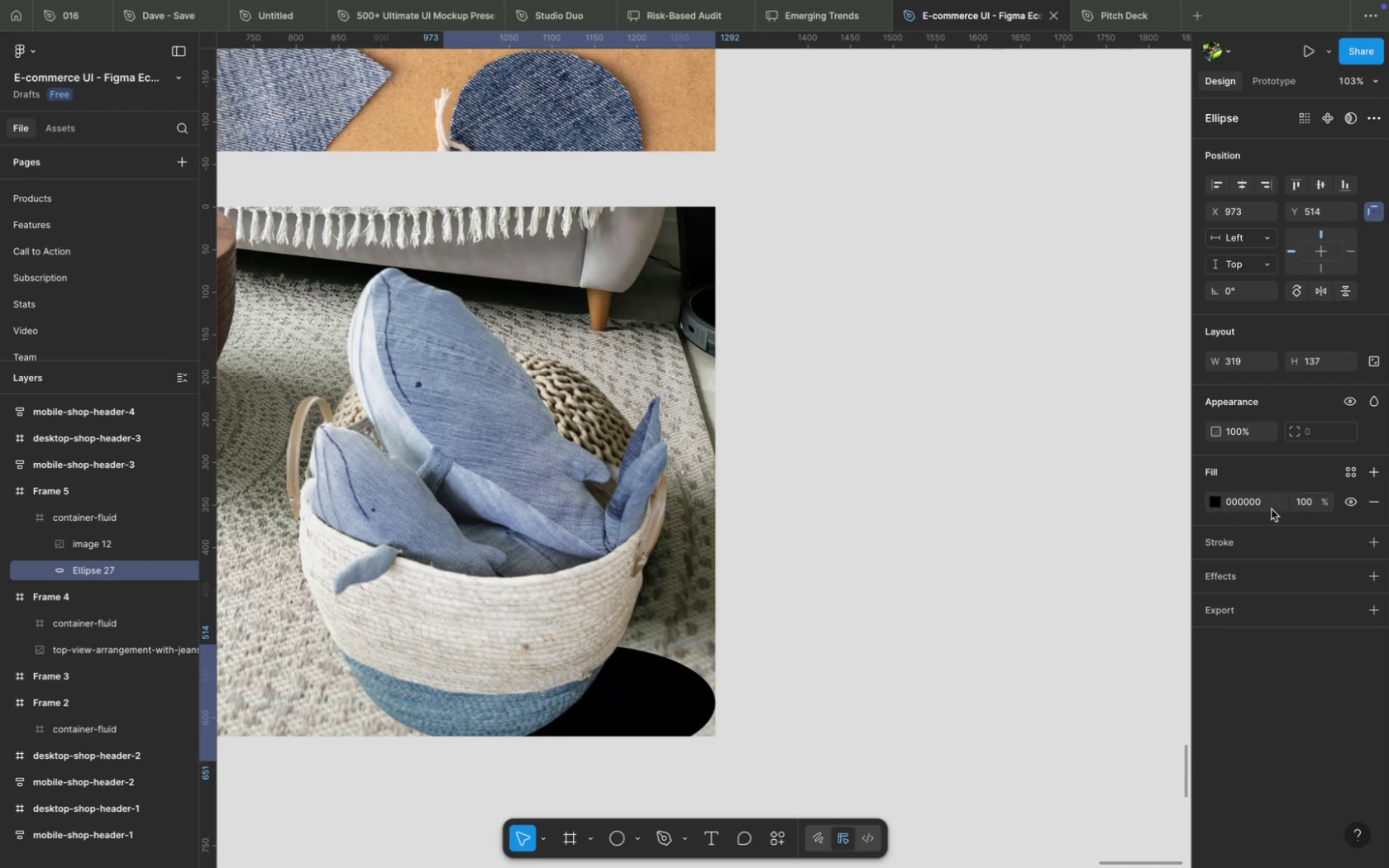 
left_click([1299, 501])
 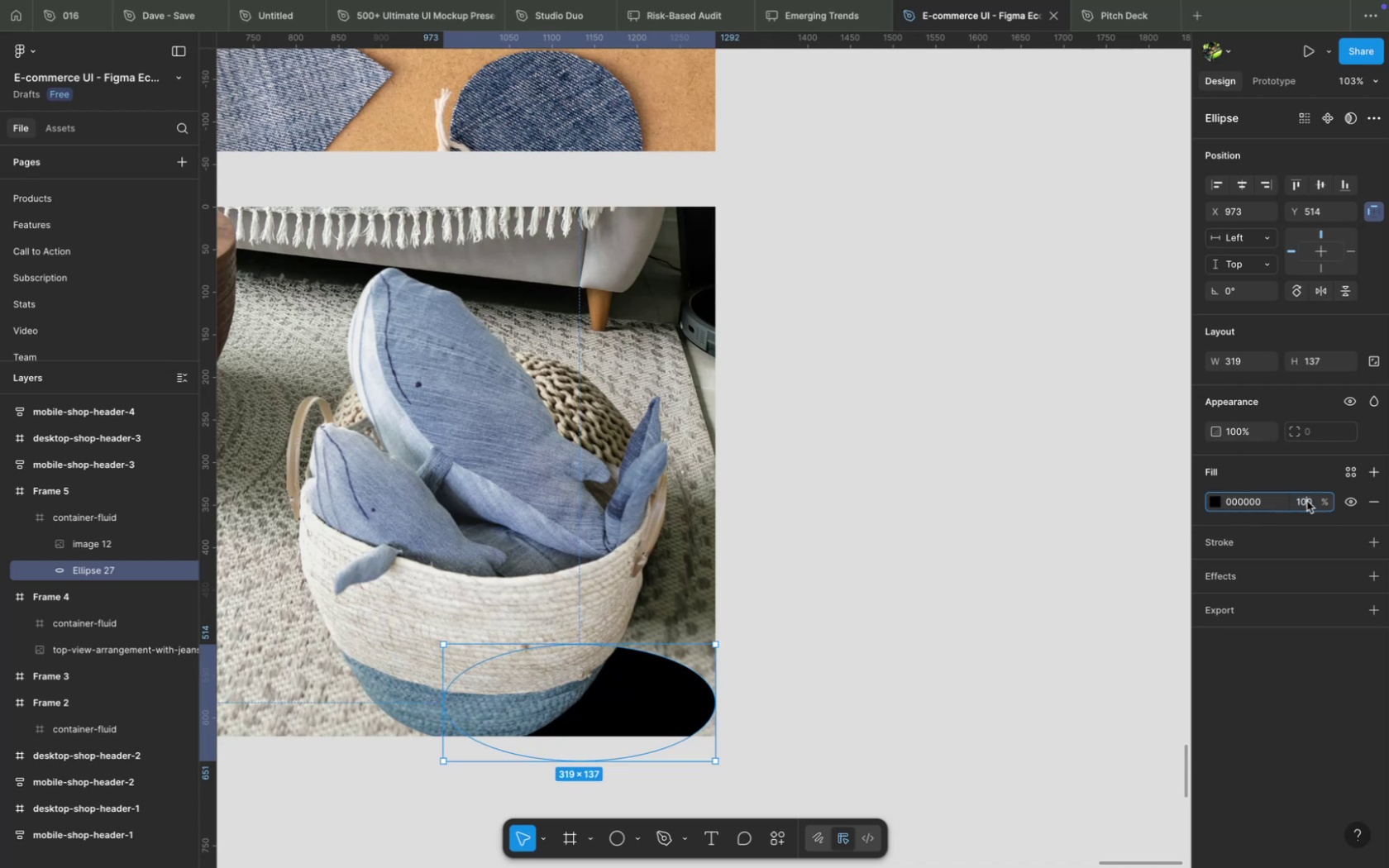 
key(Backspace)
 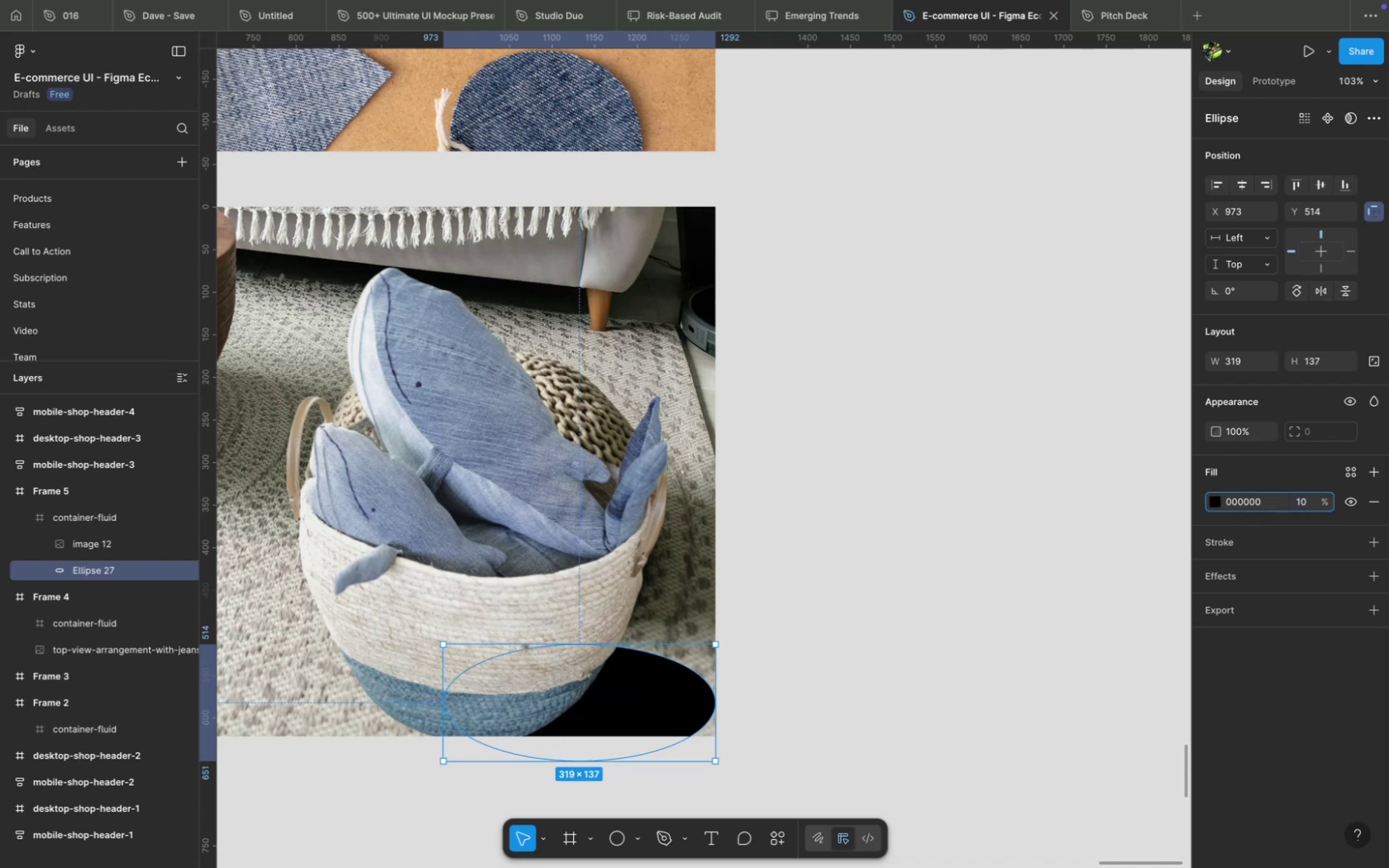 
key(Enter)
 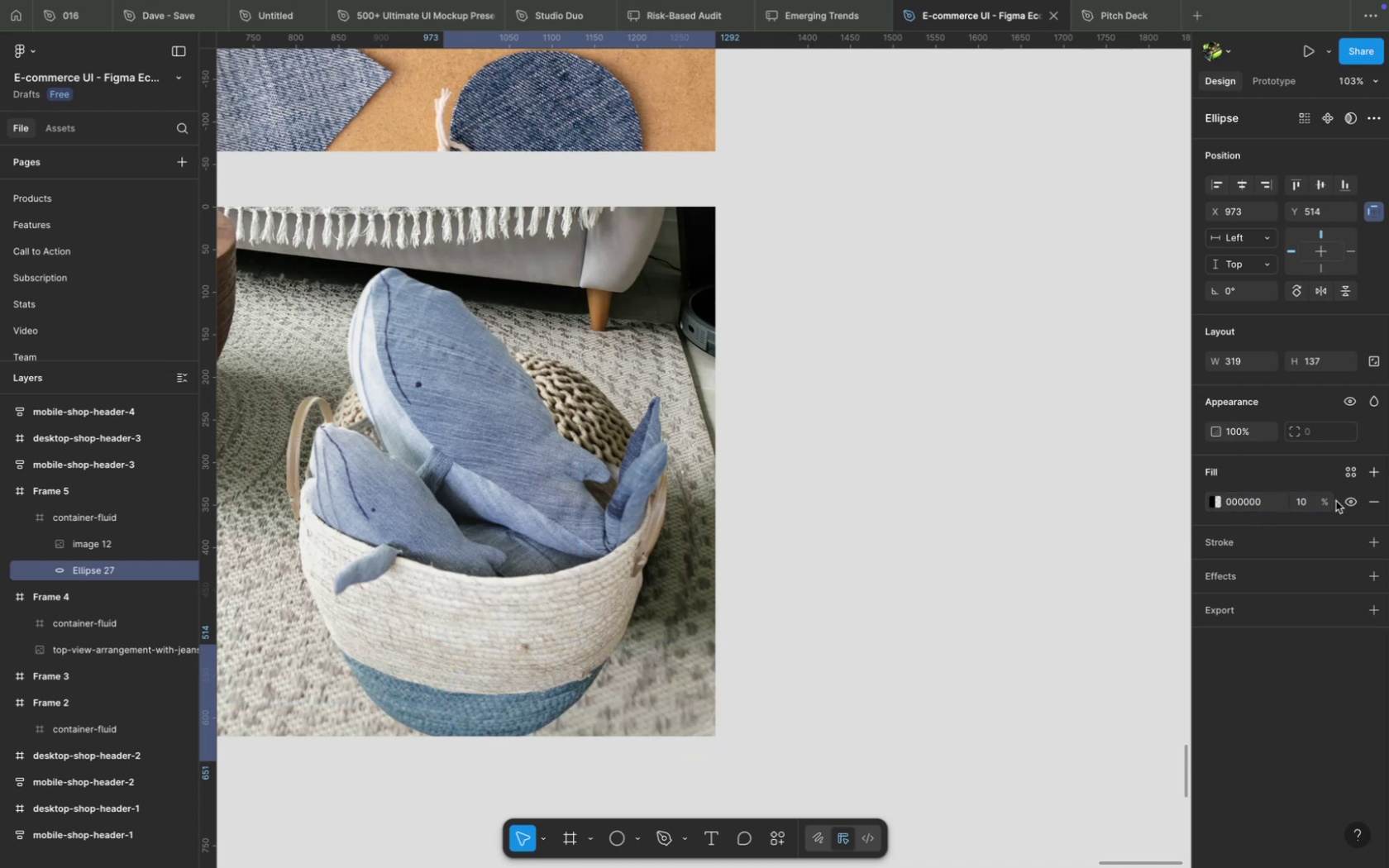 
left_click([1304, 509])
 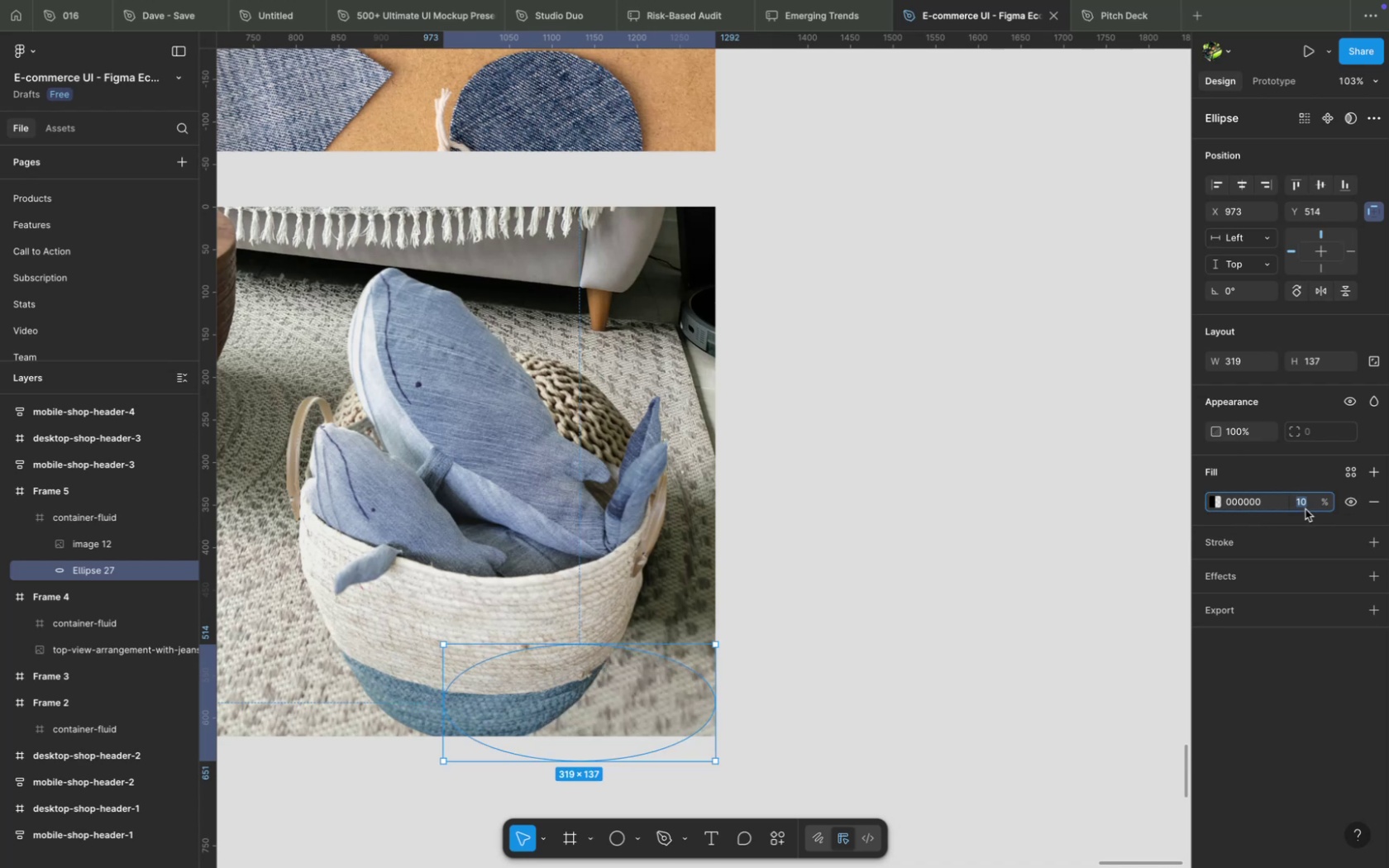 
hold_key(key=ArrowUp, duration=1.5)
 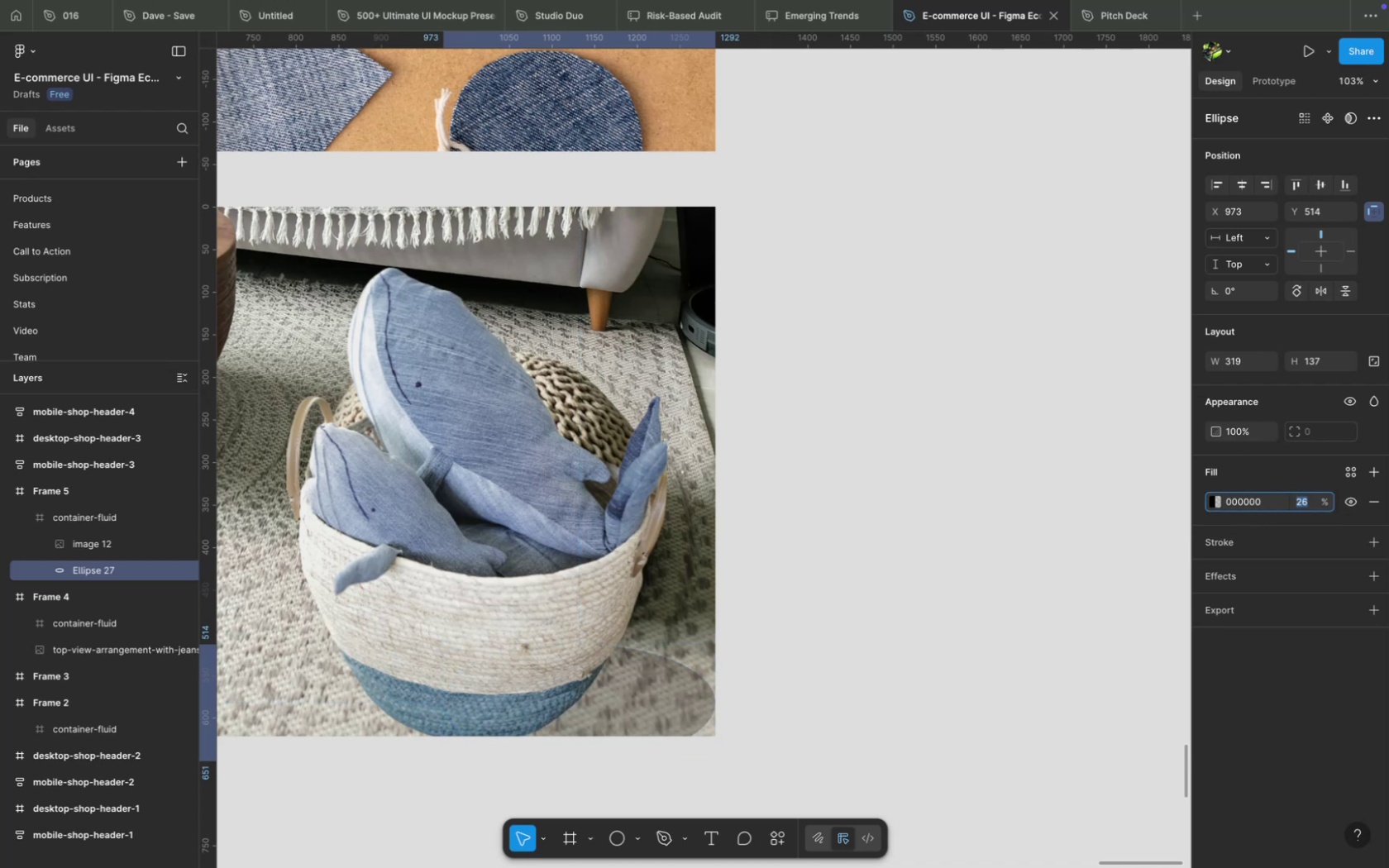 
hold_key(key=ArrowUp, duration=1.08)
 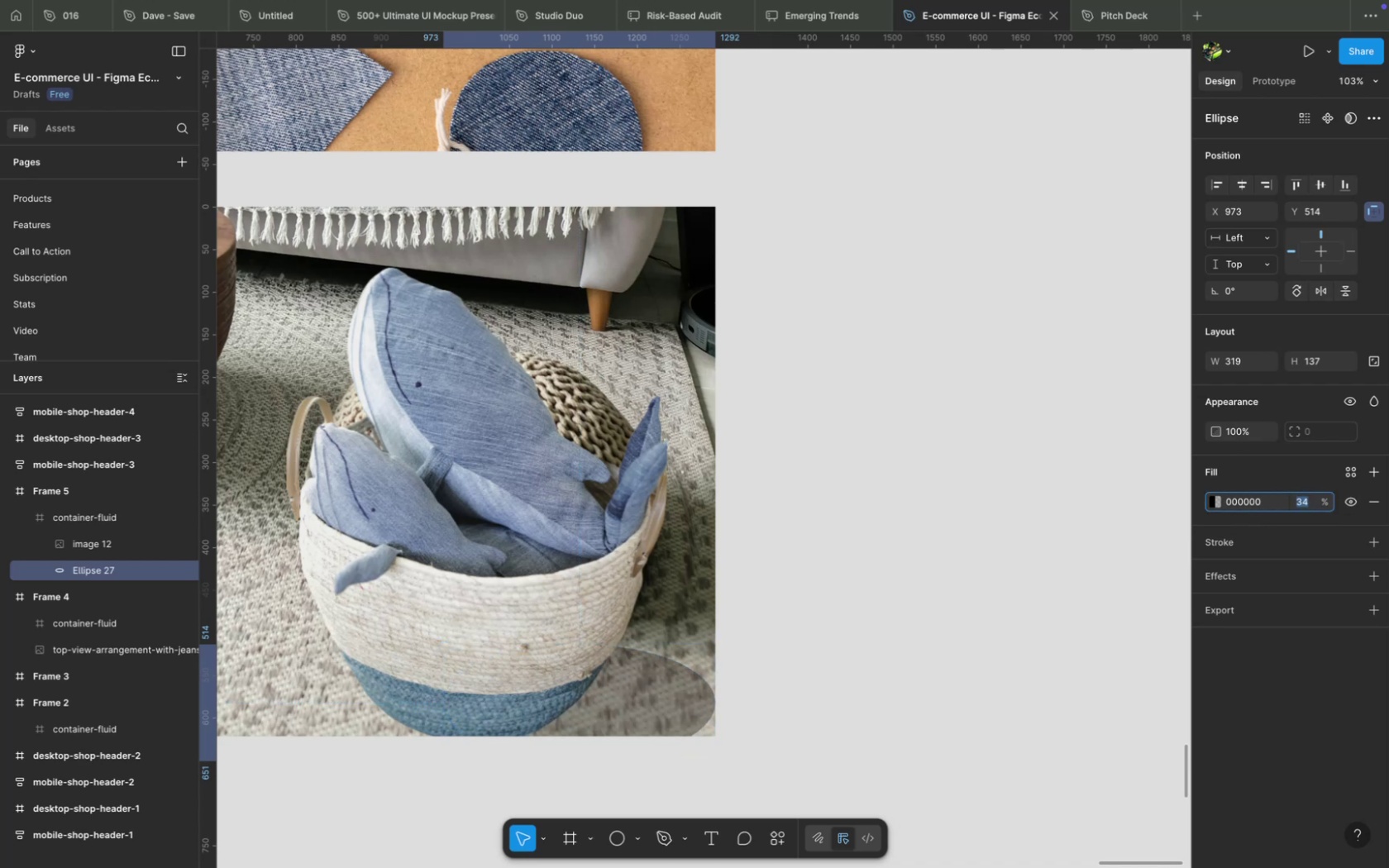 
key(ArrowUp)
 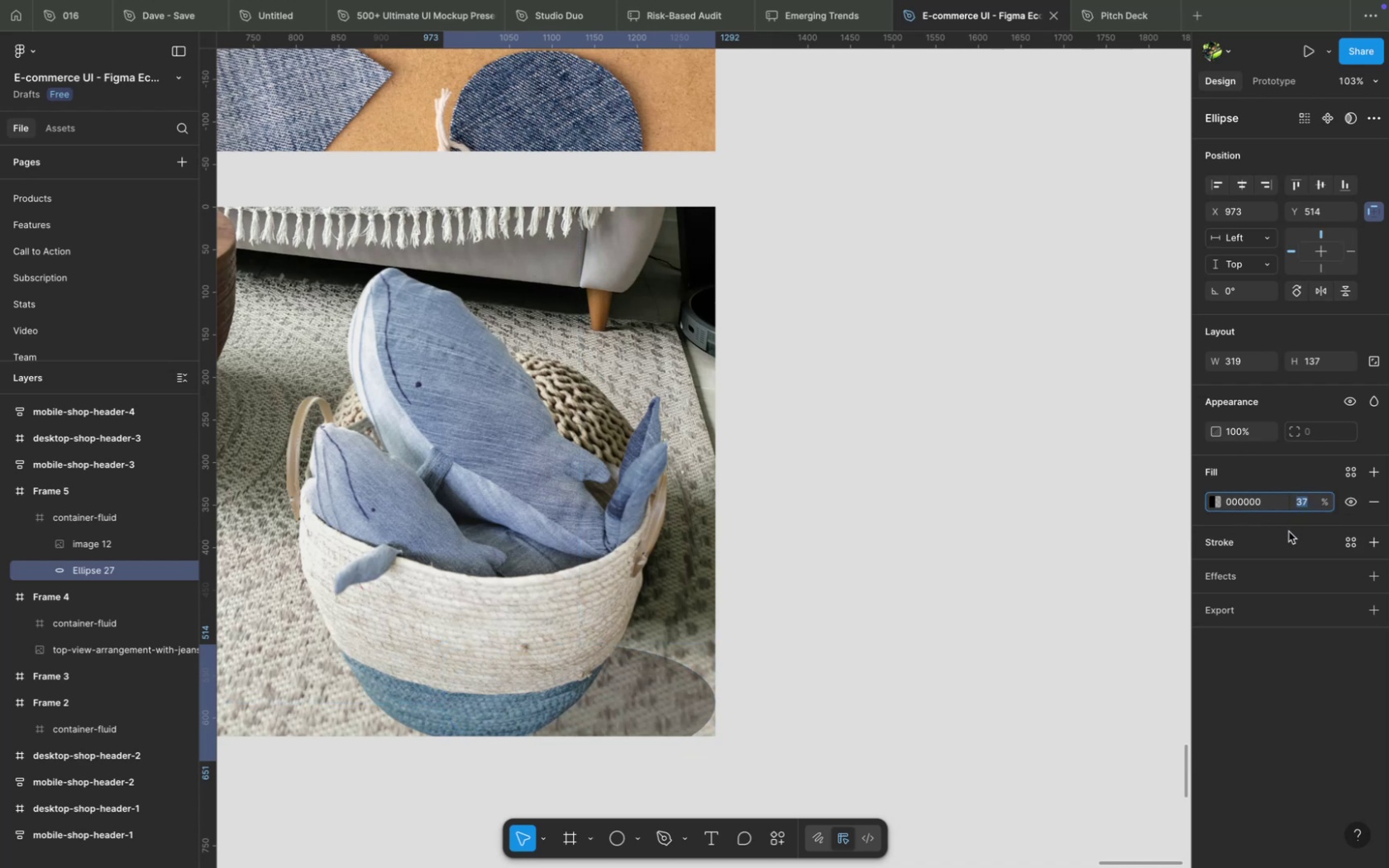 
hold_key(key=ArrowUp, duration=0.83)
 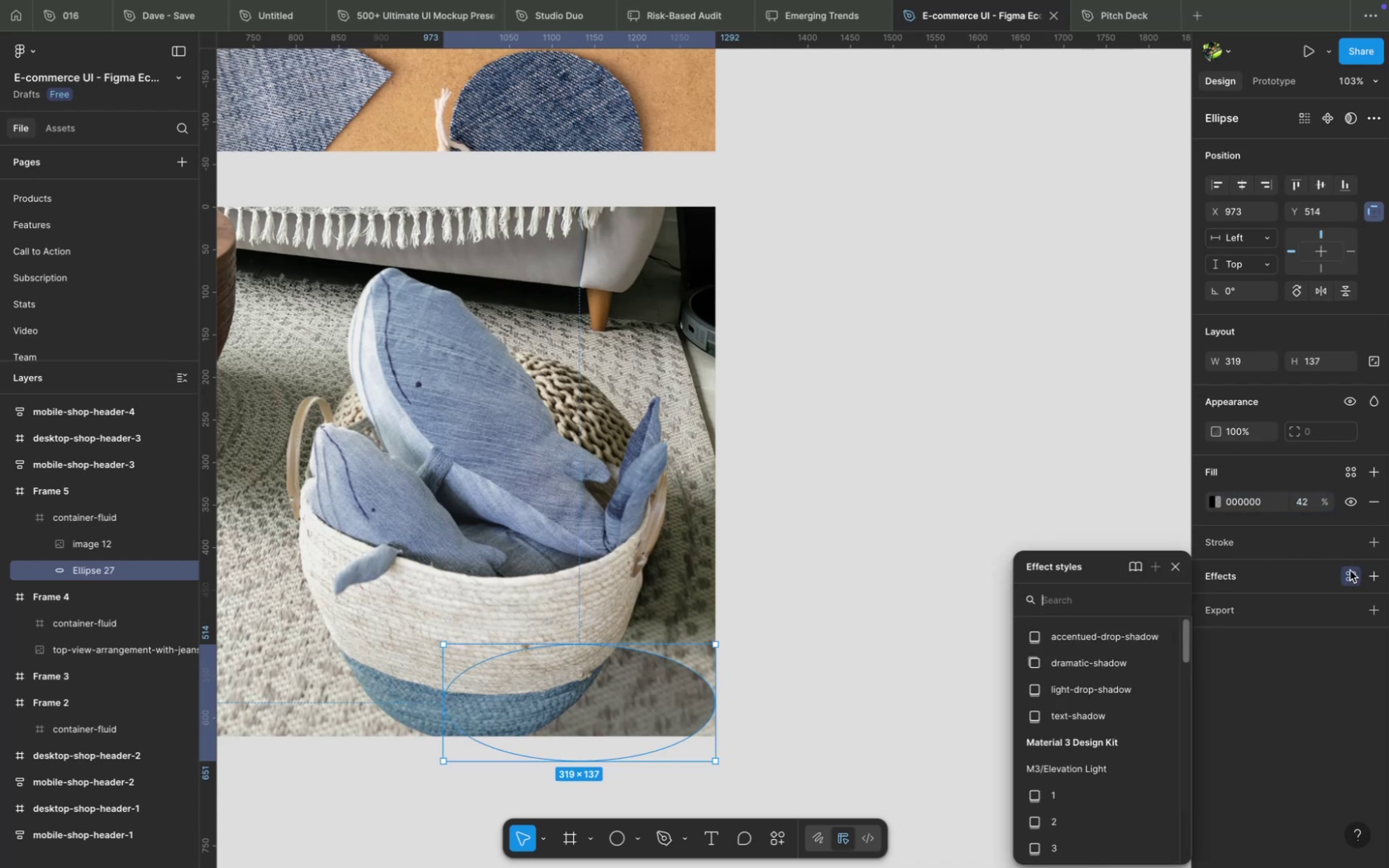 
left_click([1322, 587])
 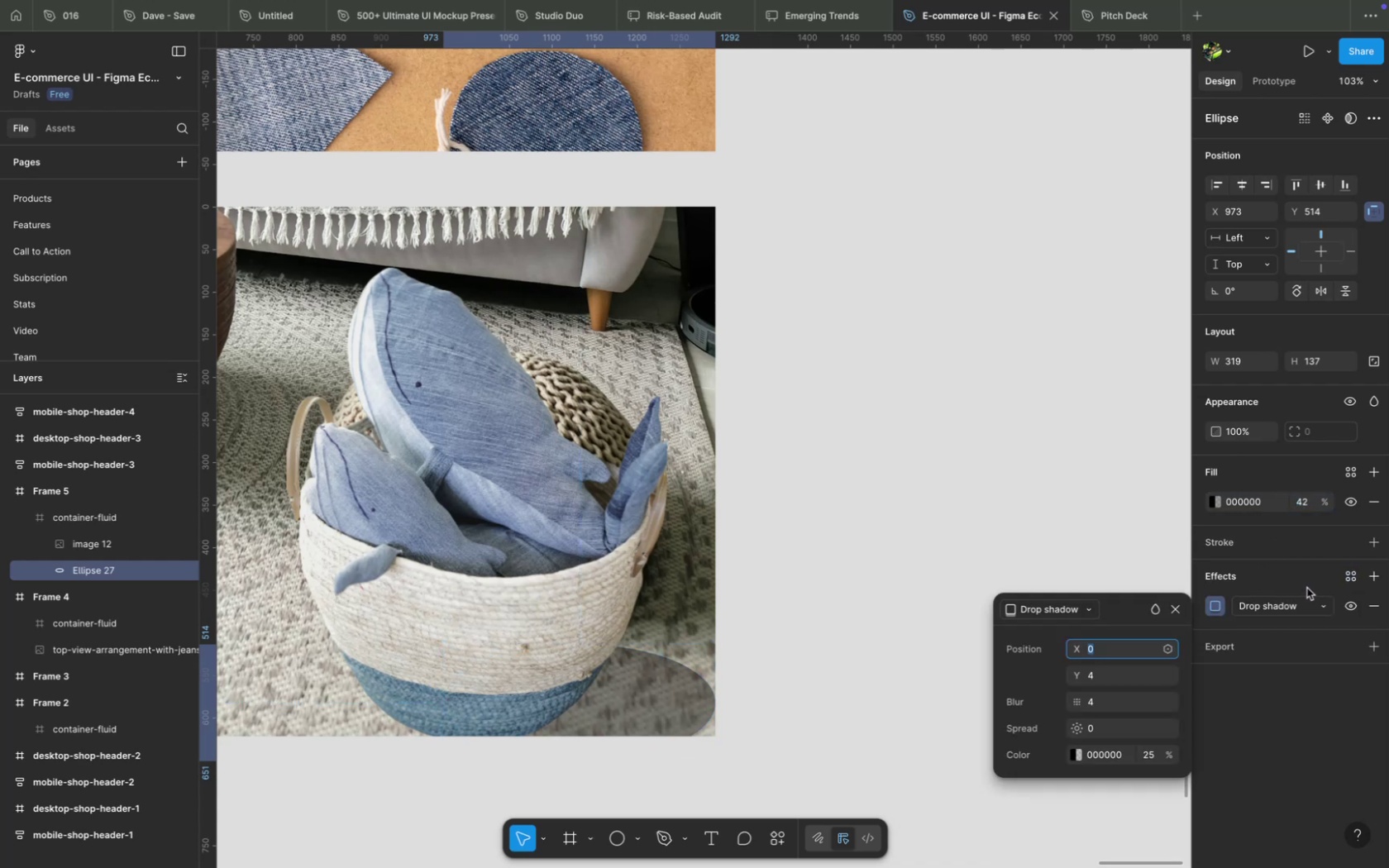 
mouse_move([1277, 622])
 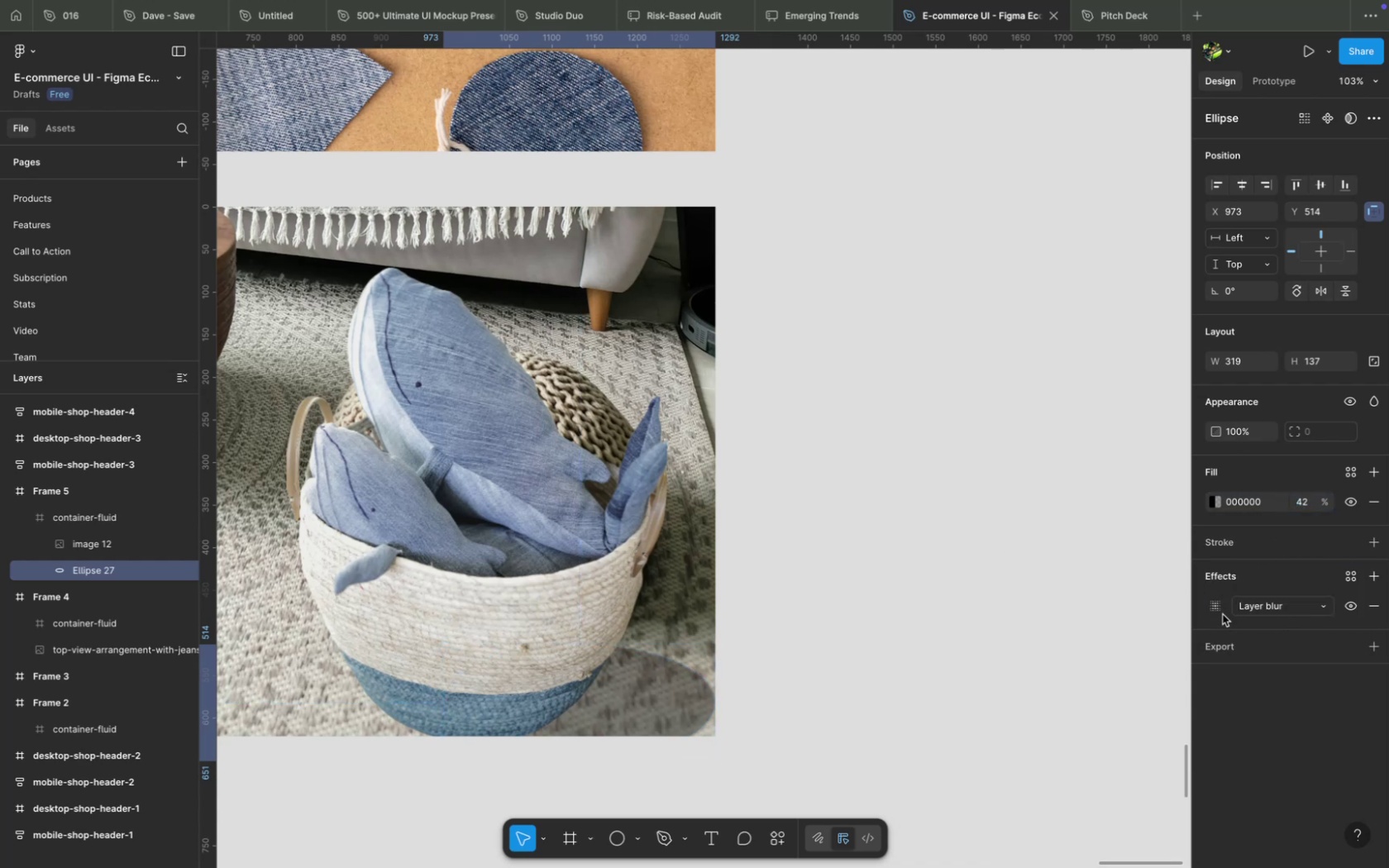 
left_click([1221, 613])
 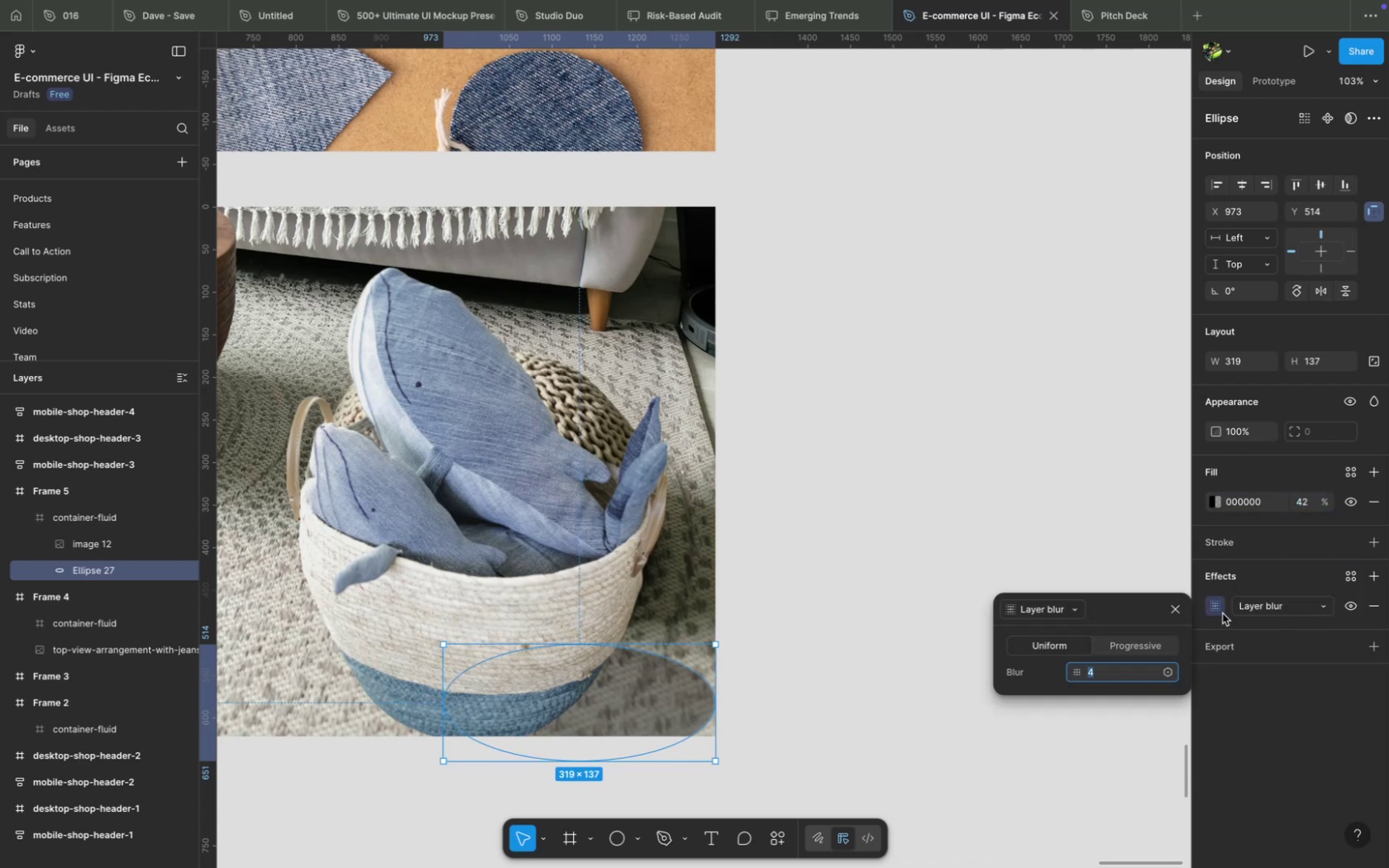 
hold_key(key=ArrowUp, duration=1.5)
 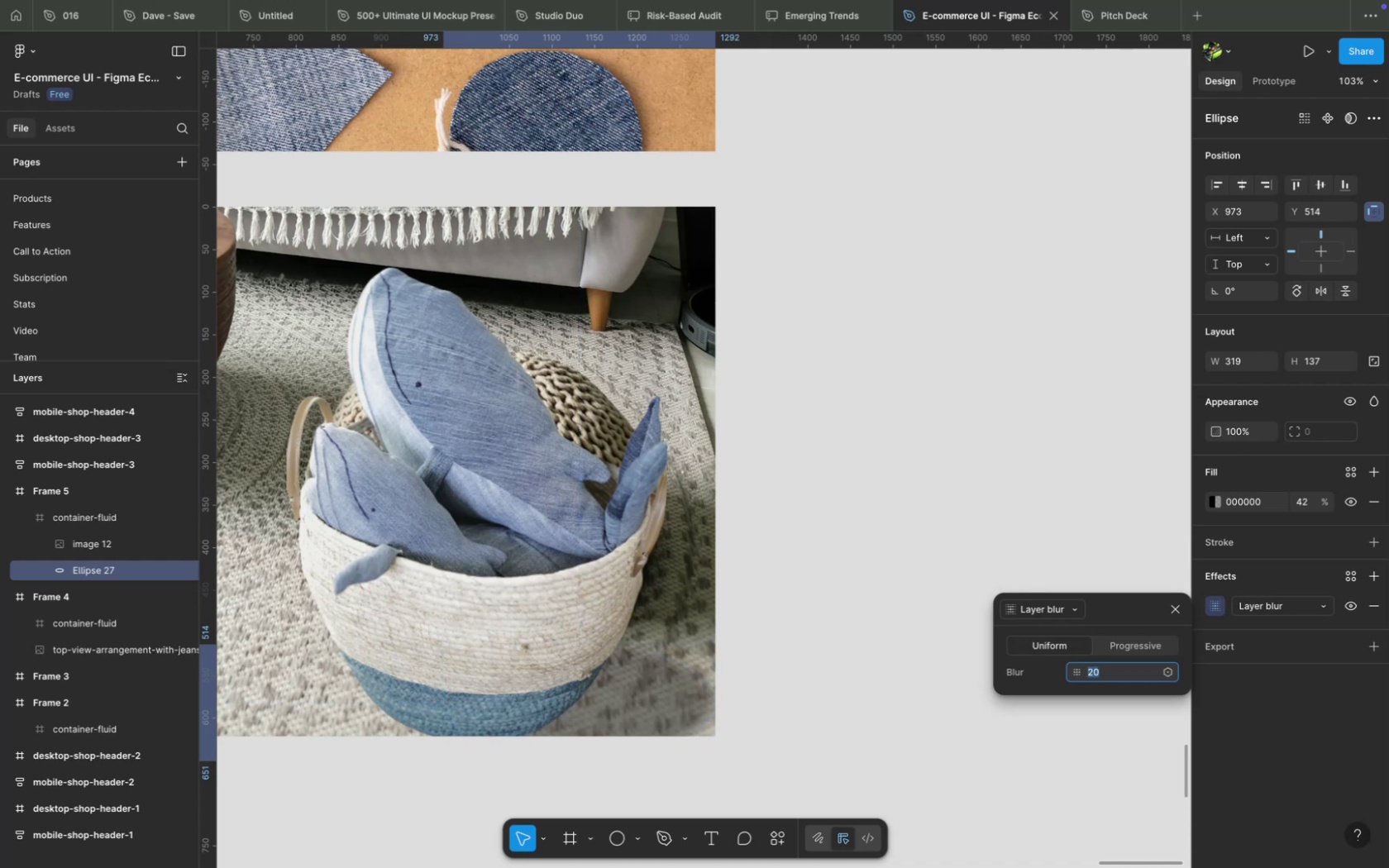 
hold_key(key=ArrowUp, duration=1.33)
 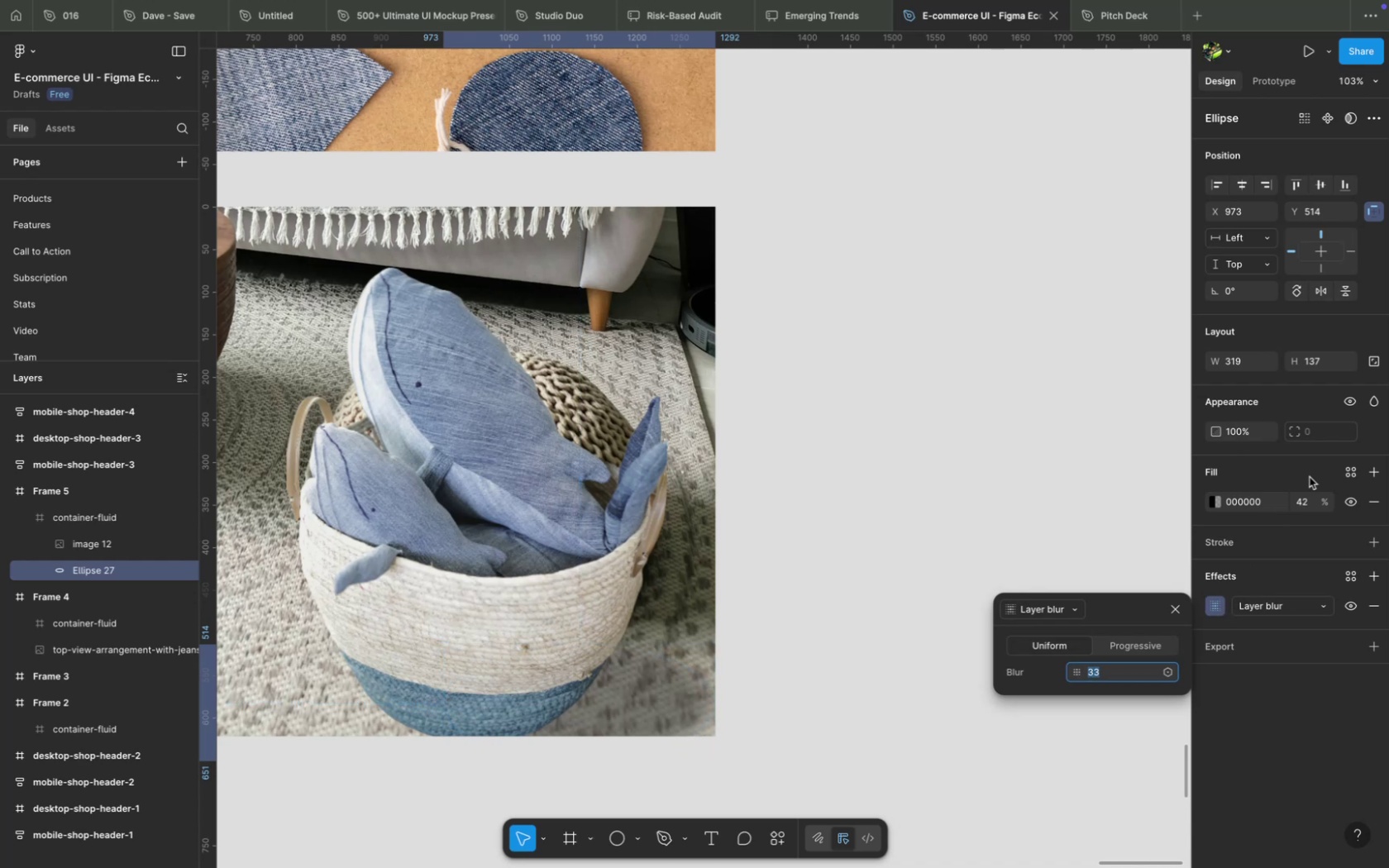 
left_click([1302, 506])
 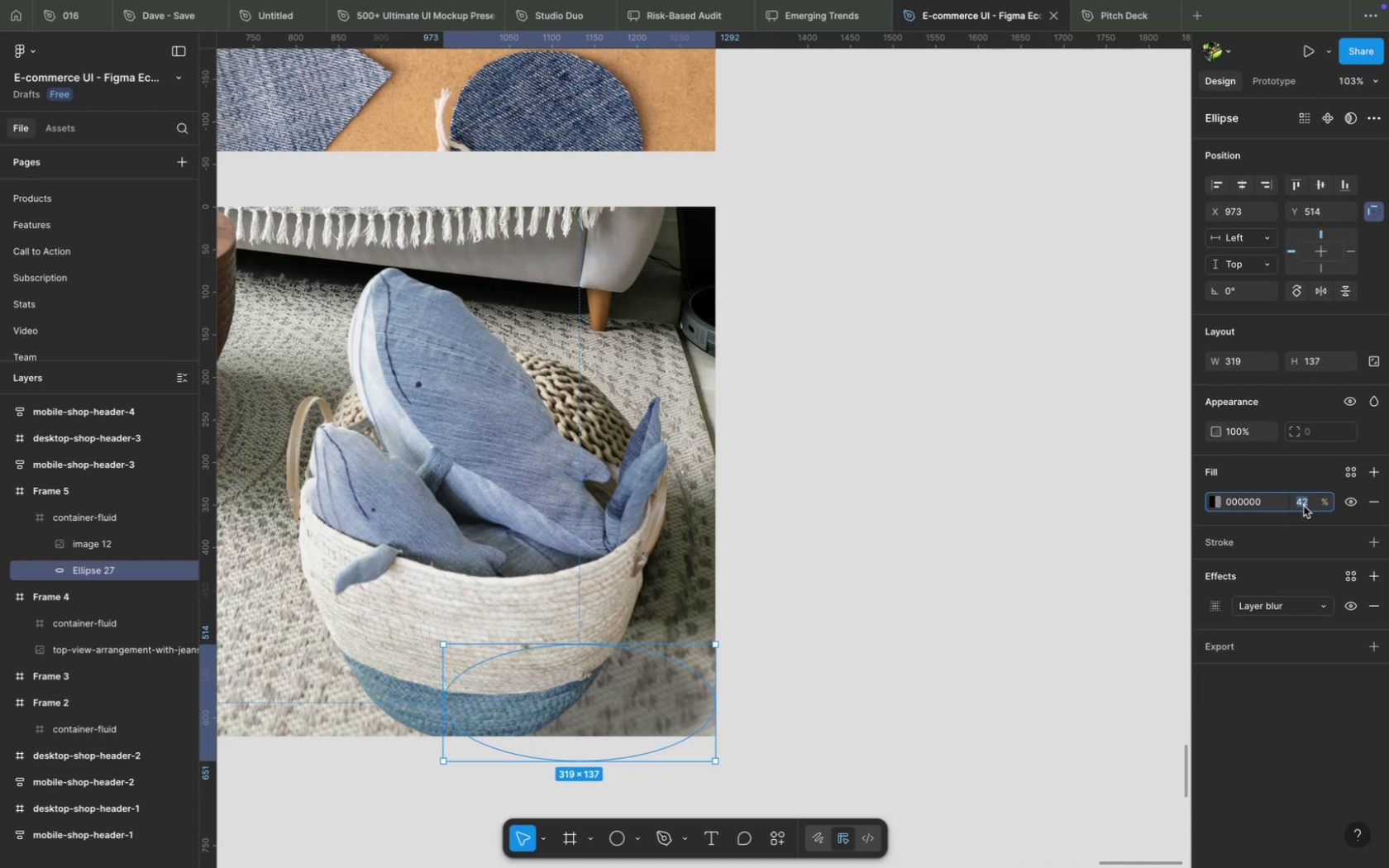 
hold_key(key=ArrowUp, duration=1.4)
 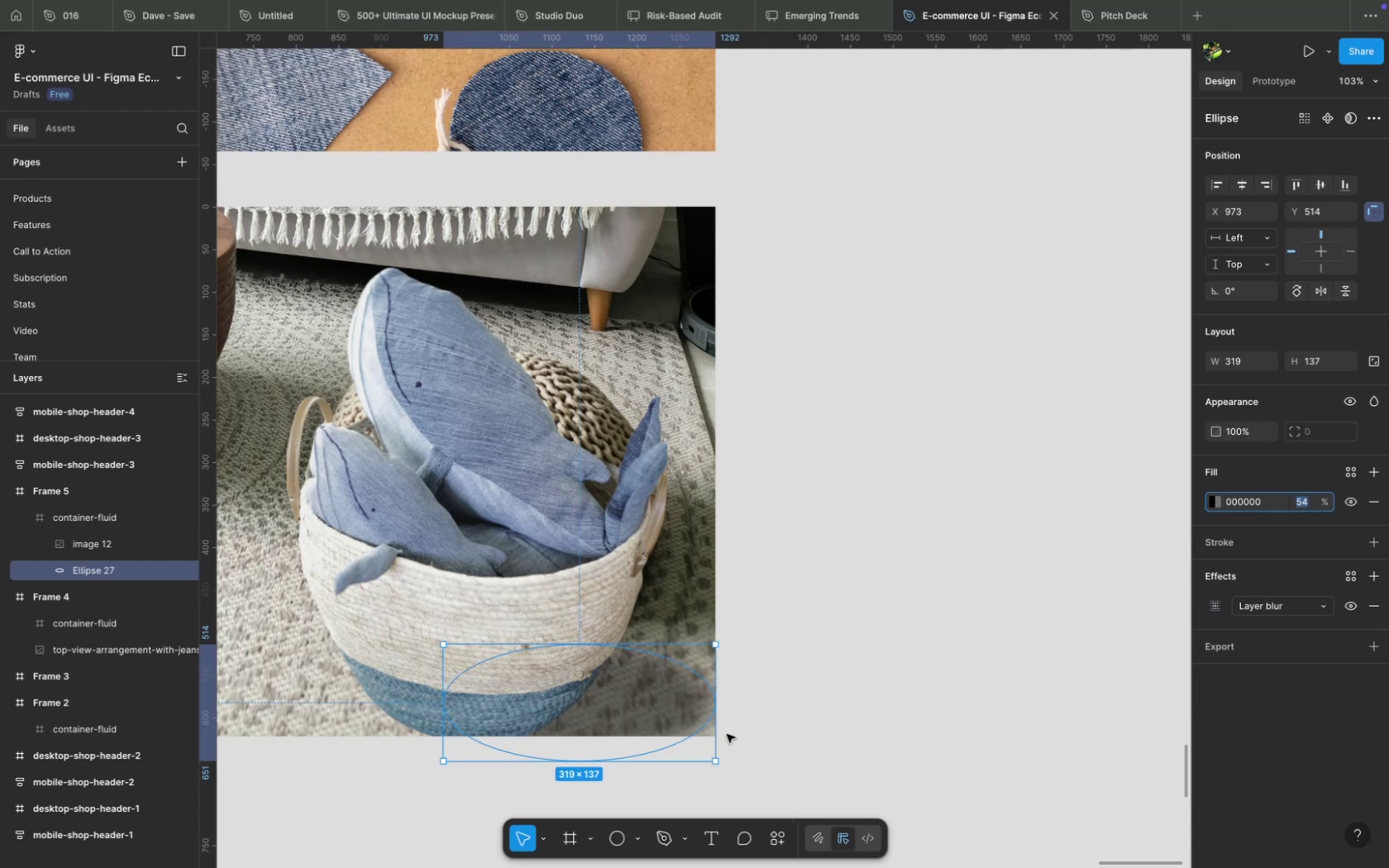 
left_click_drag(start_coordinate=[719, 690], to_coordinate=[737, 690])
 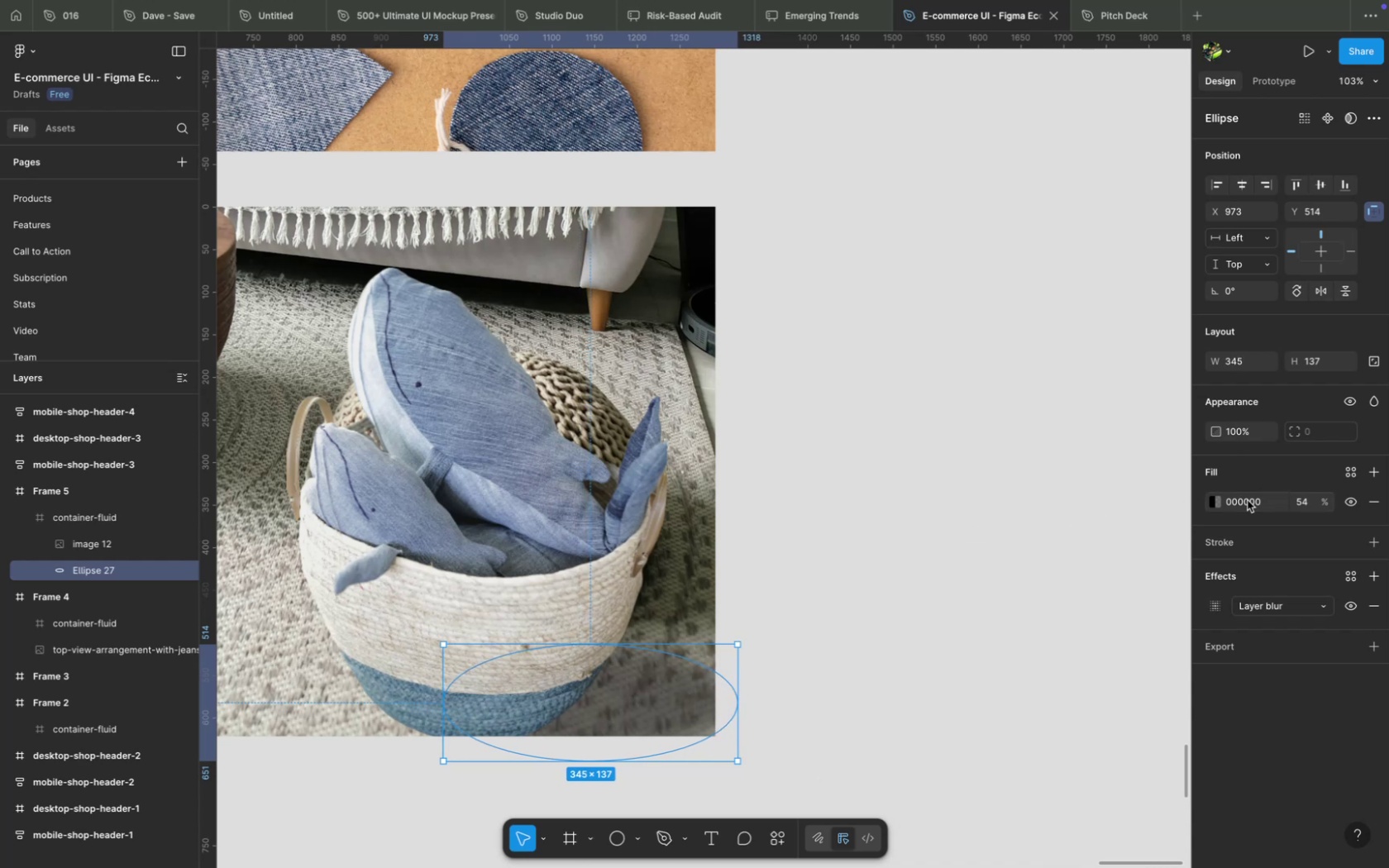 
left_click([1219, 504])
 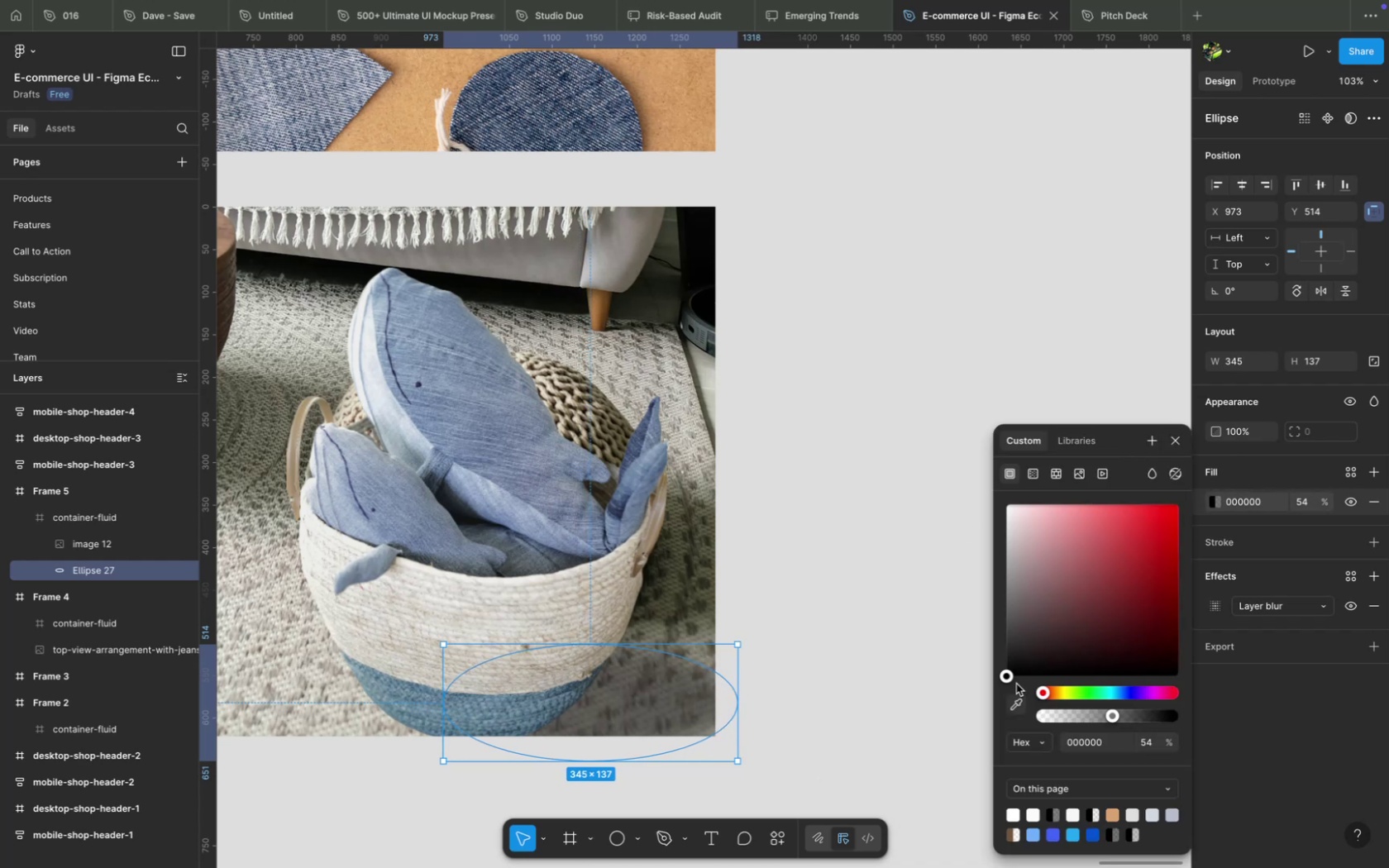 
left_click([1016, 699])
 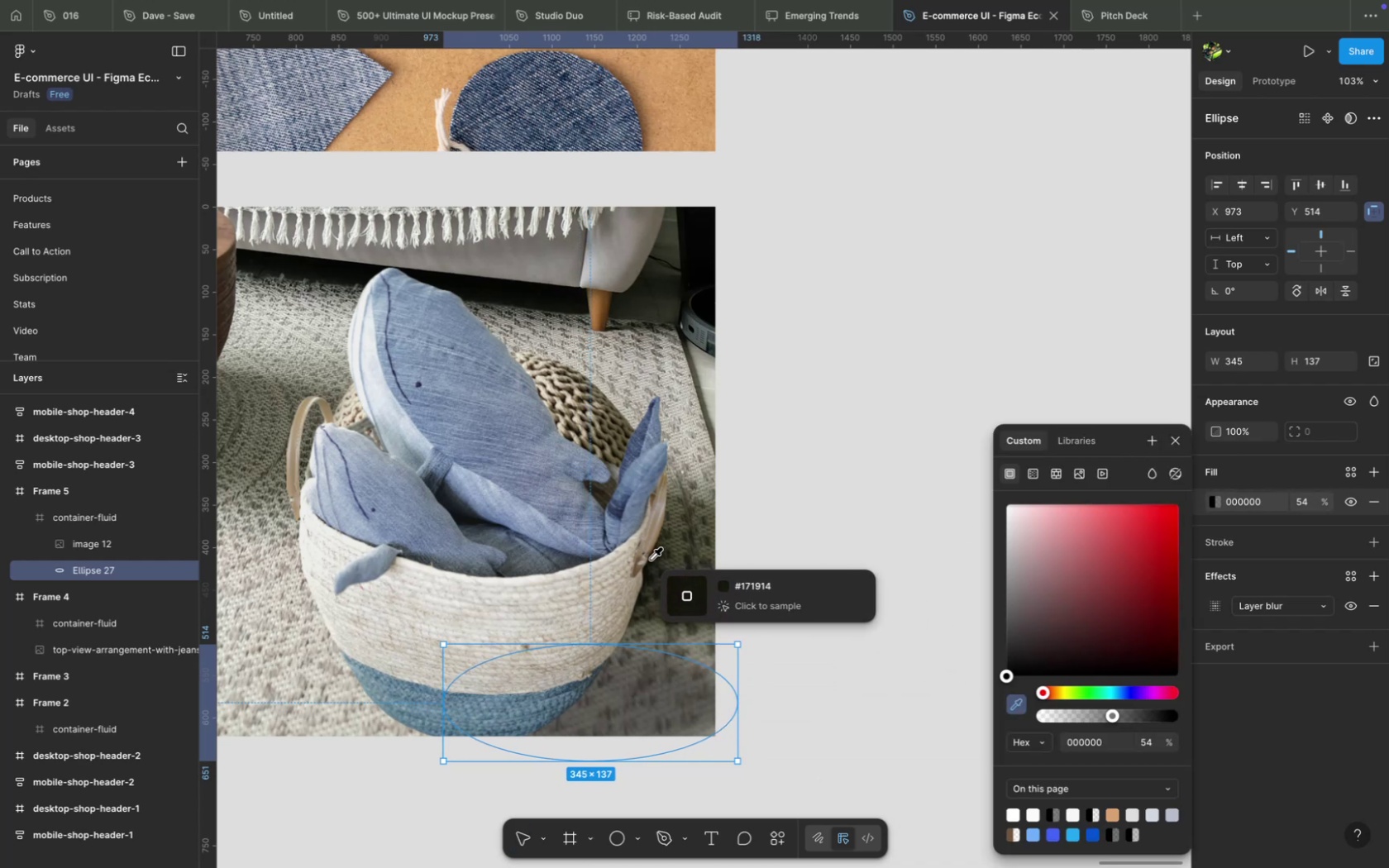 
left_click([650, 563])
 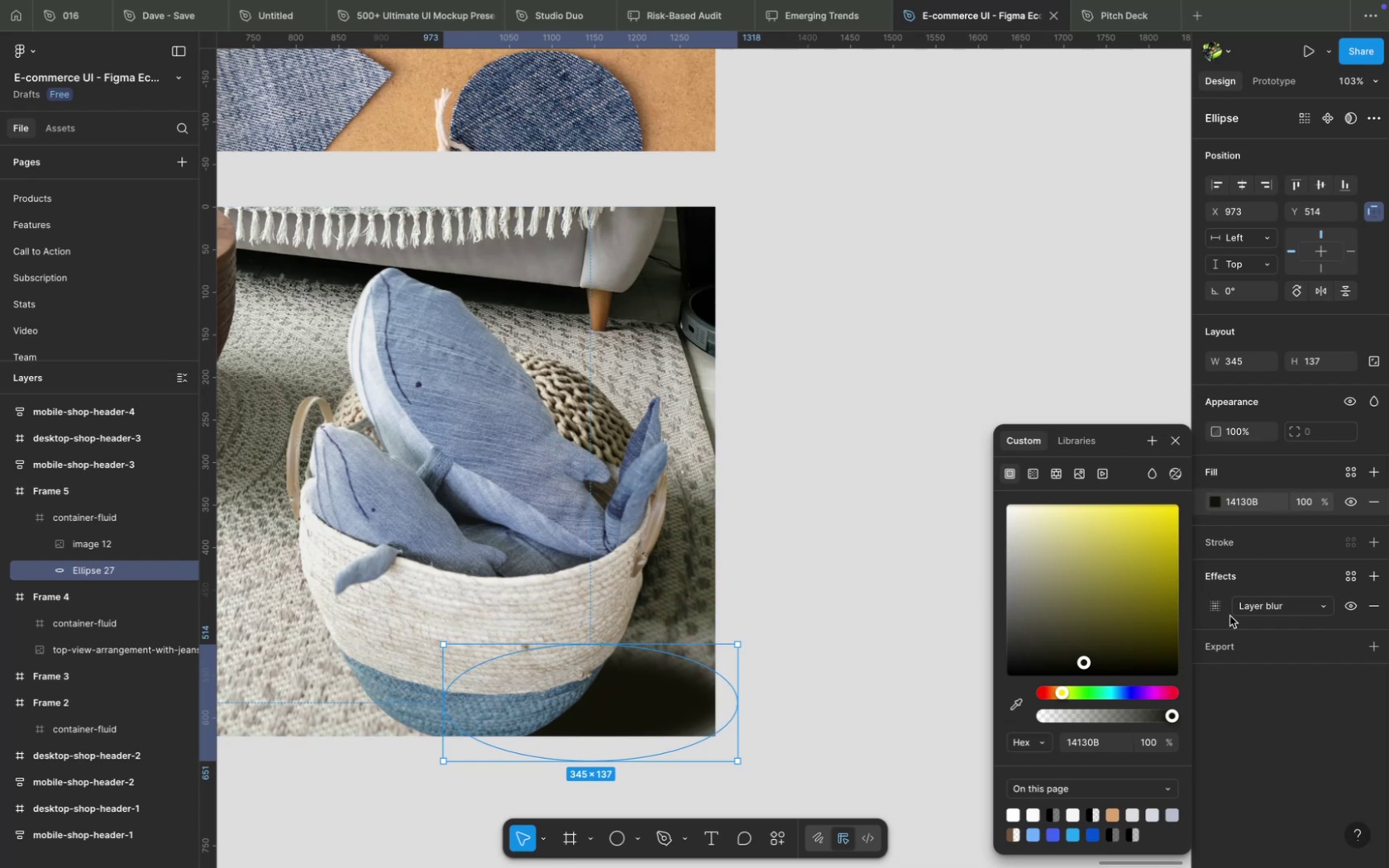 
left_click_drag(start_coordinate=[1163, 720], to_coordinate=[1131, 725])
 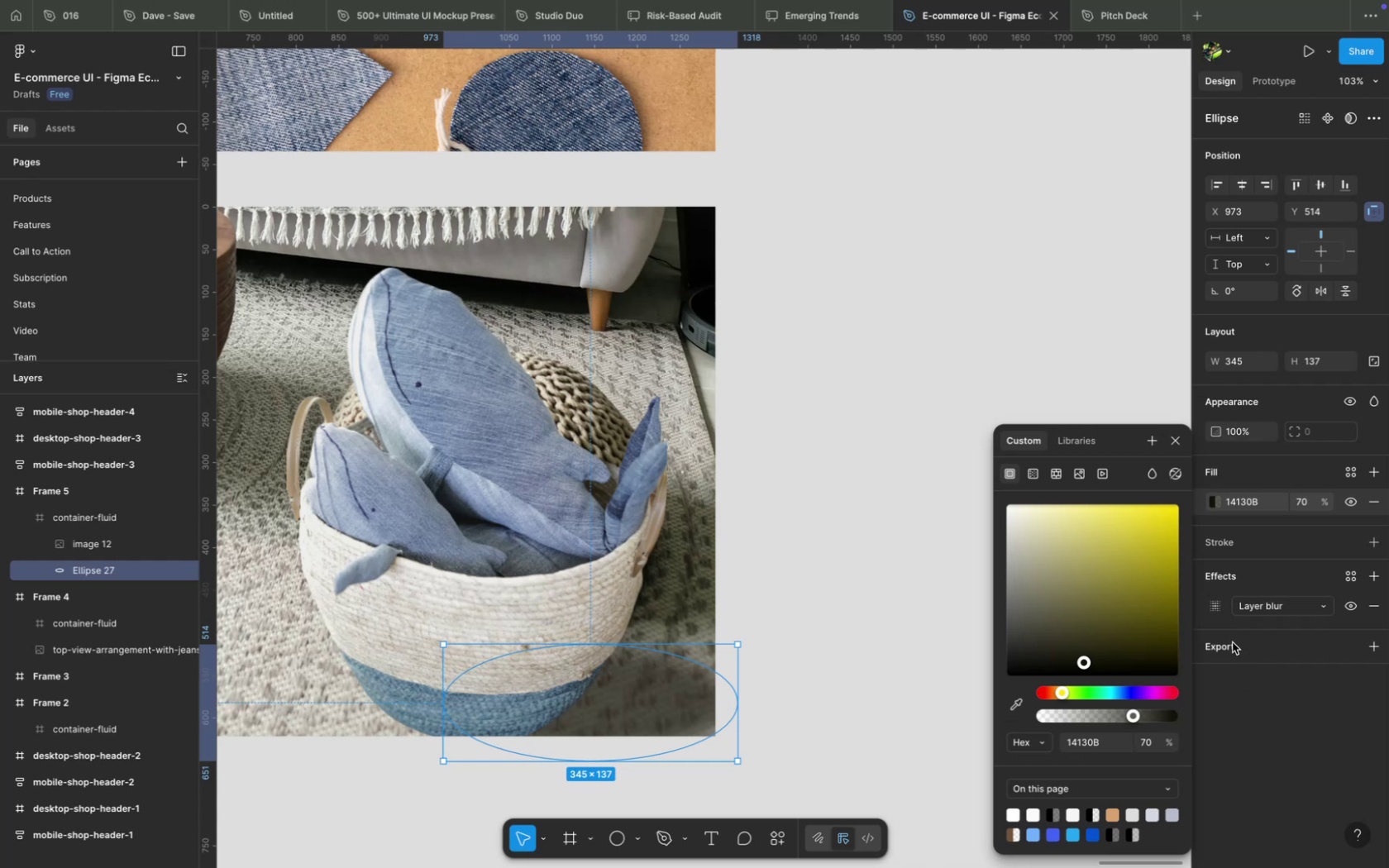 
left_click([1215, 613])
 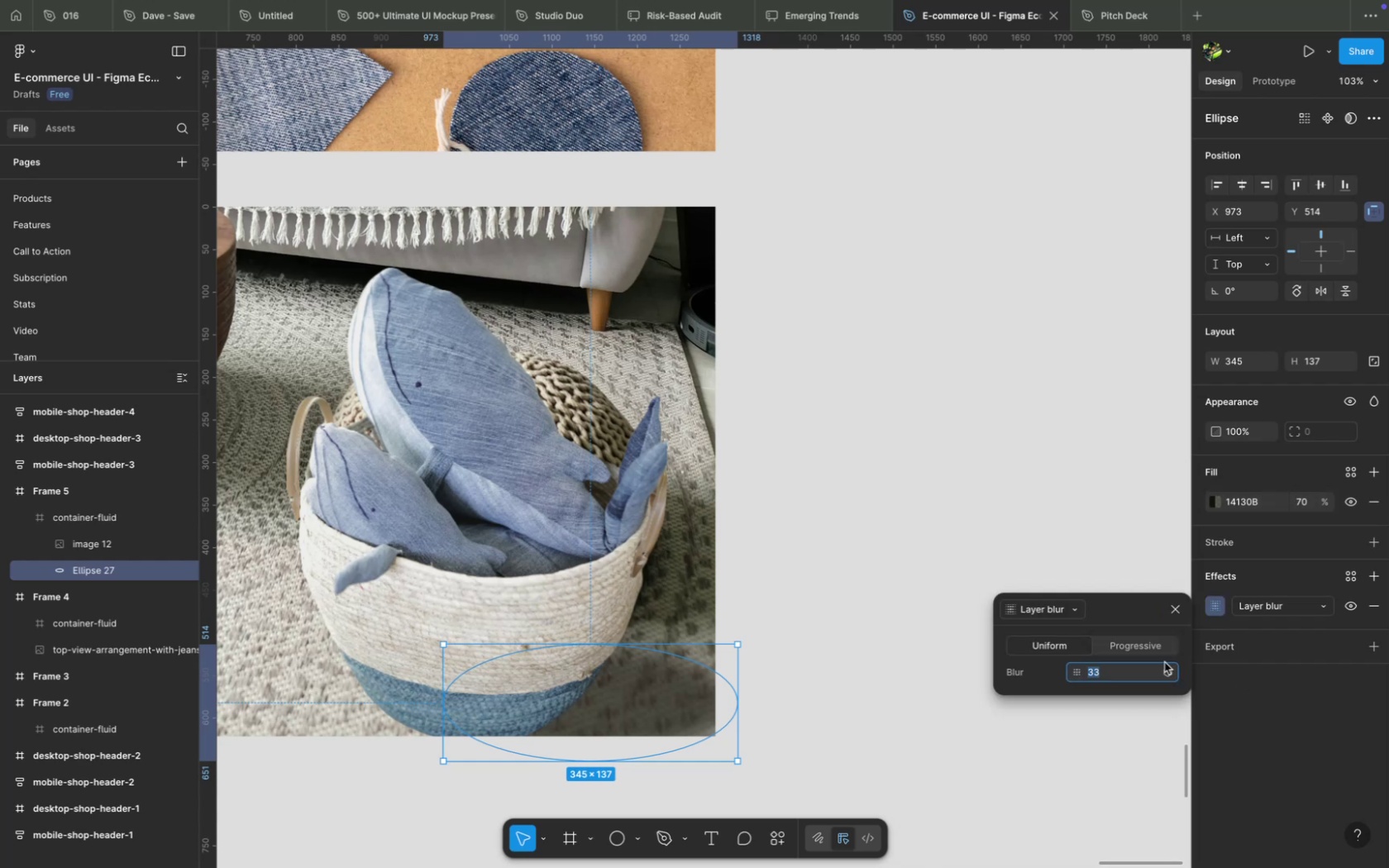 
key(ArrowDown)
 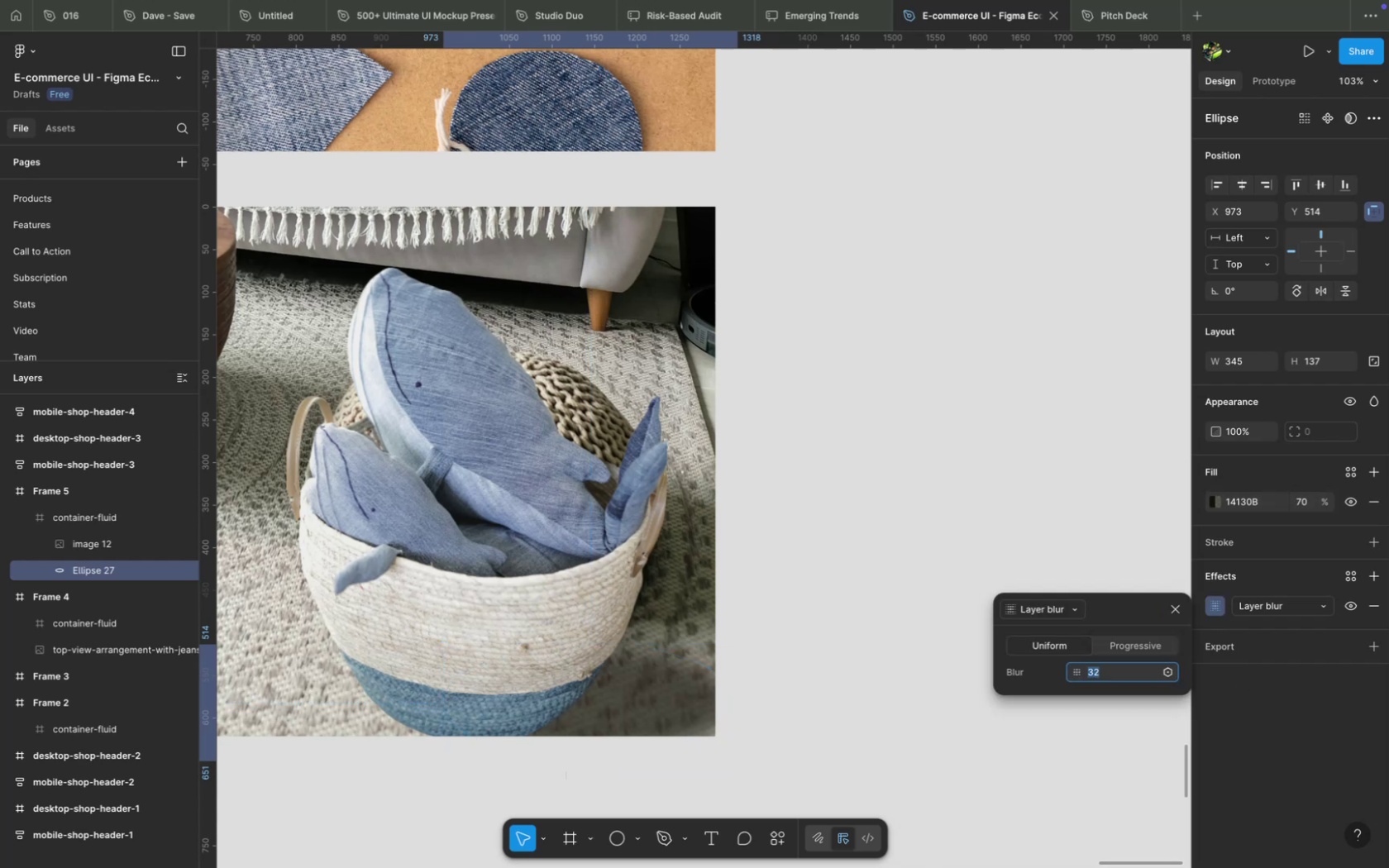 
key(ArrowDown)
 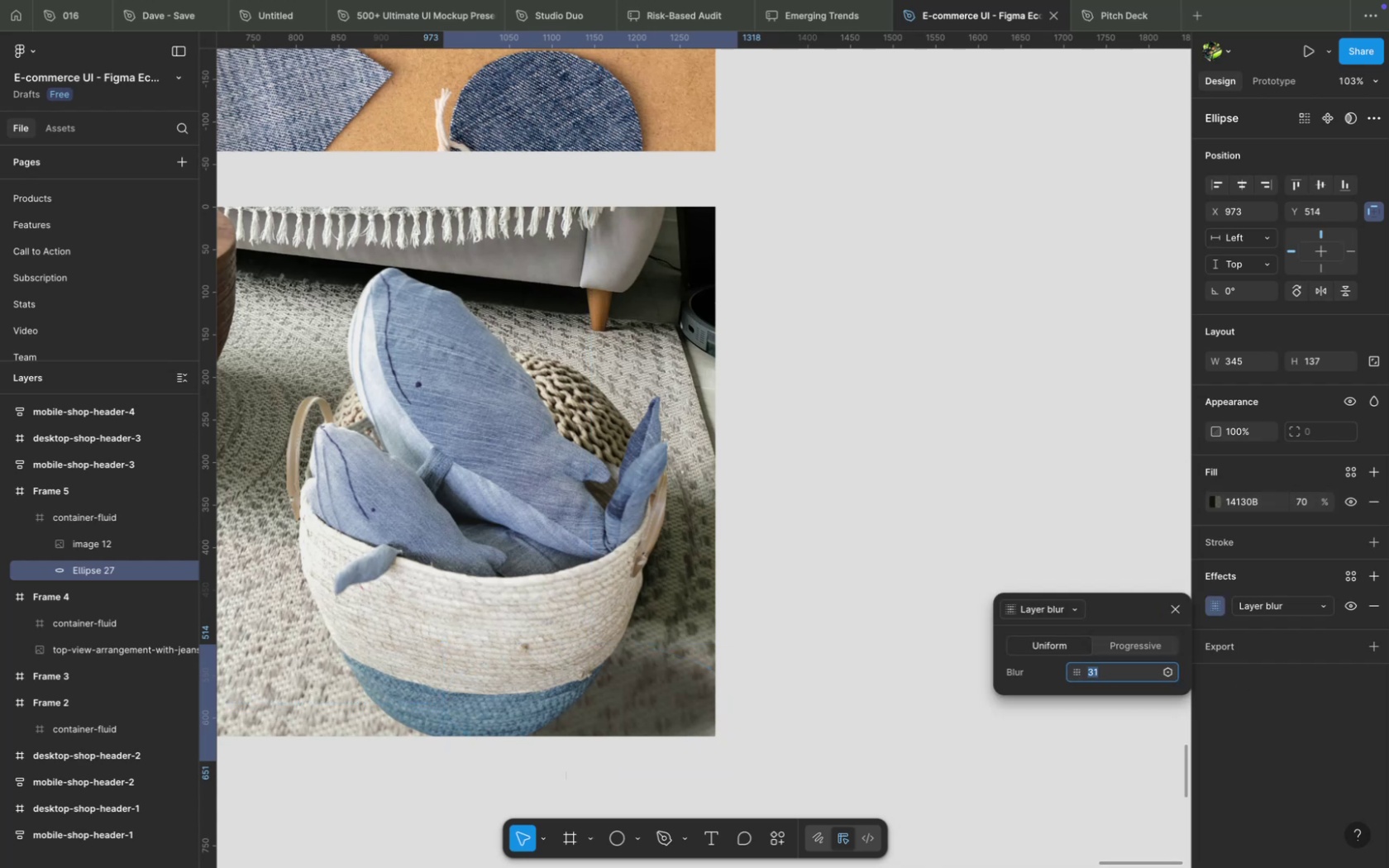 
key(ArrowDown)
 